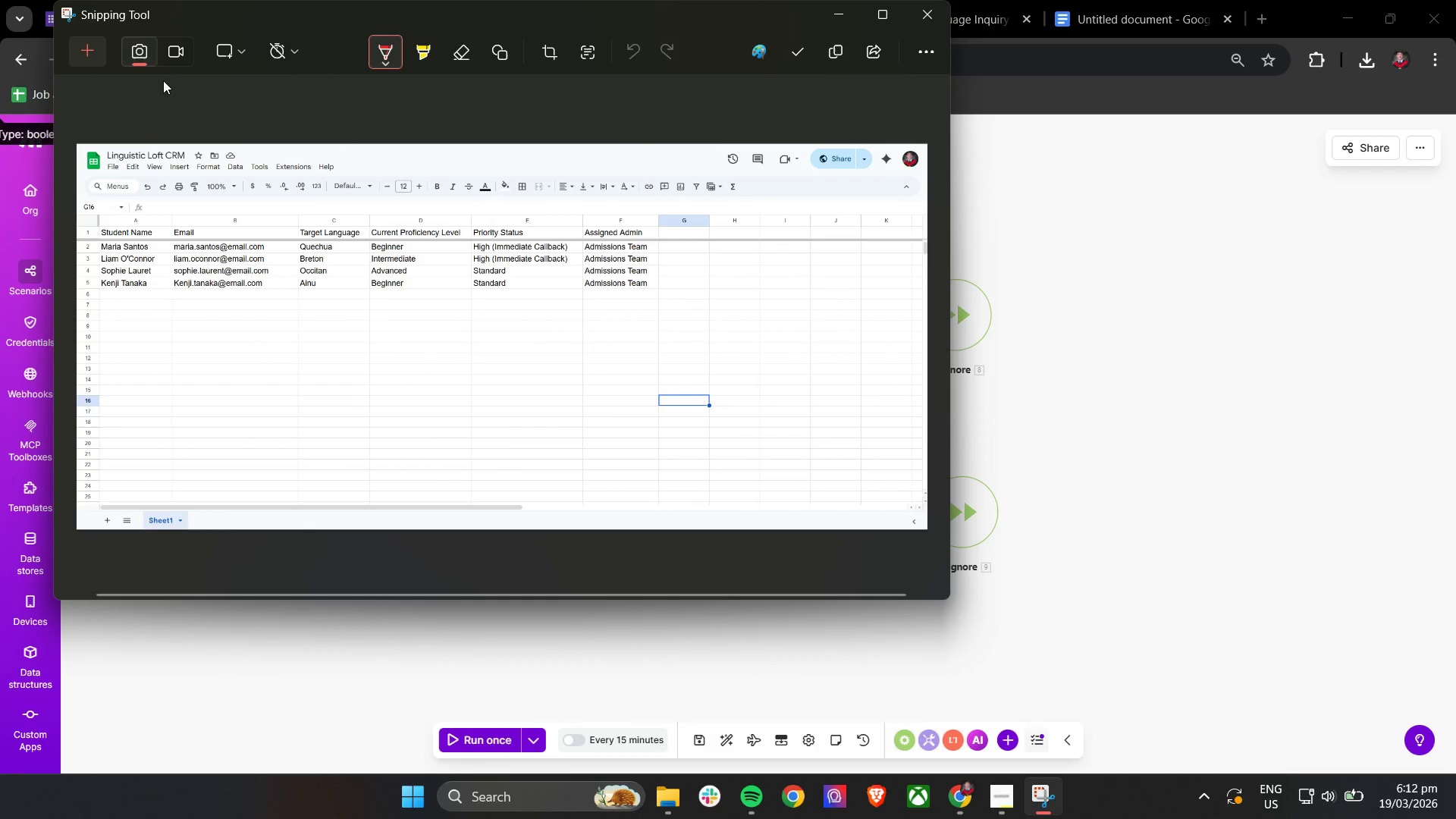 
left_click([86, 49])
 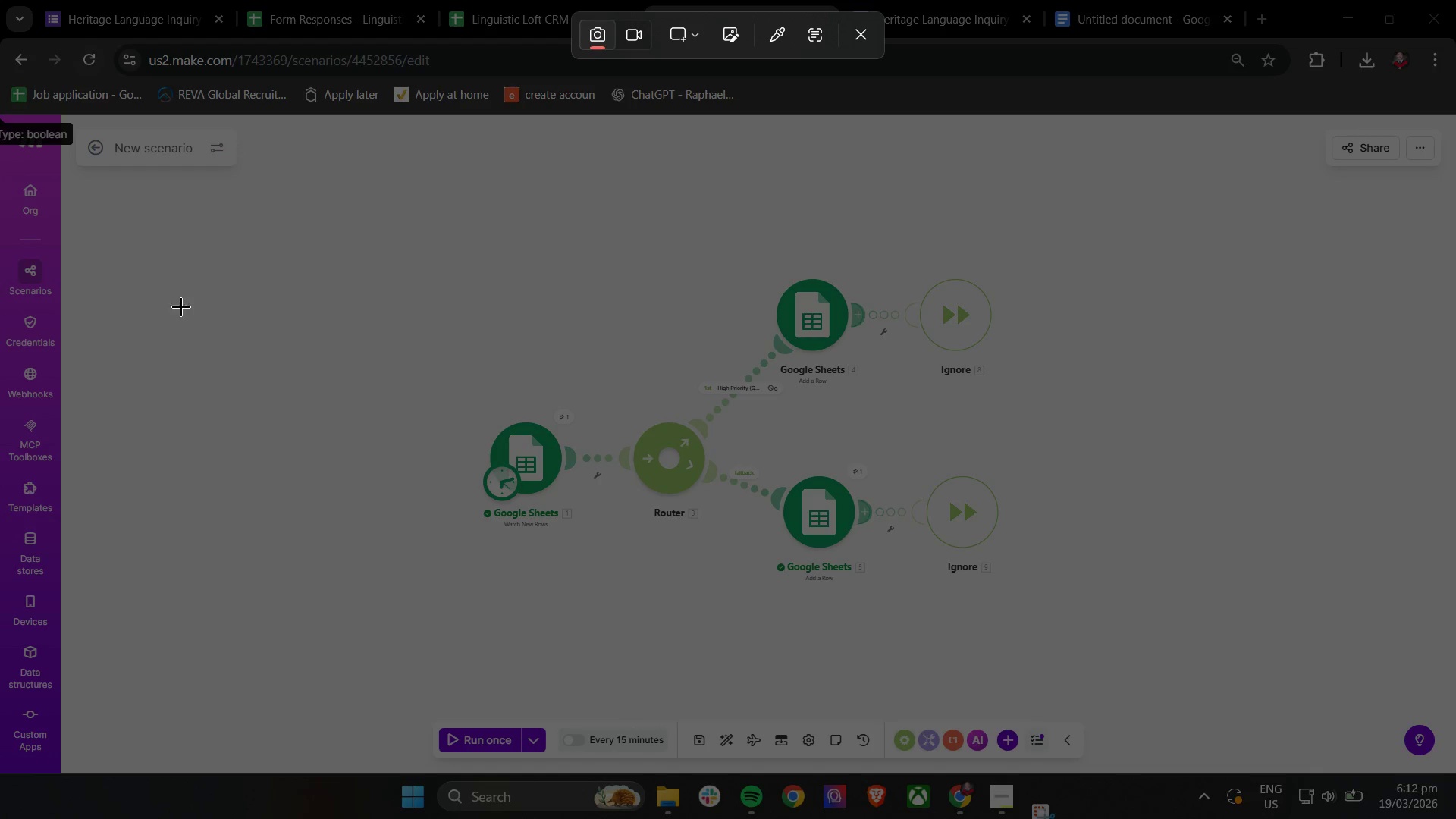 
key(Backquote)
 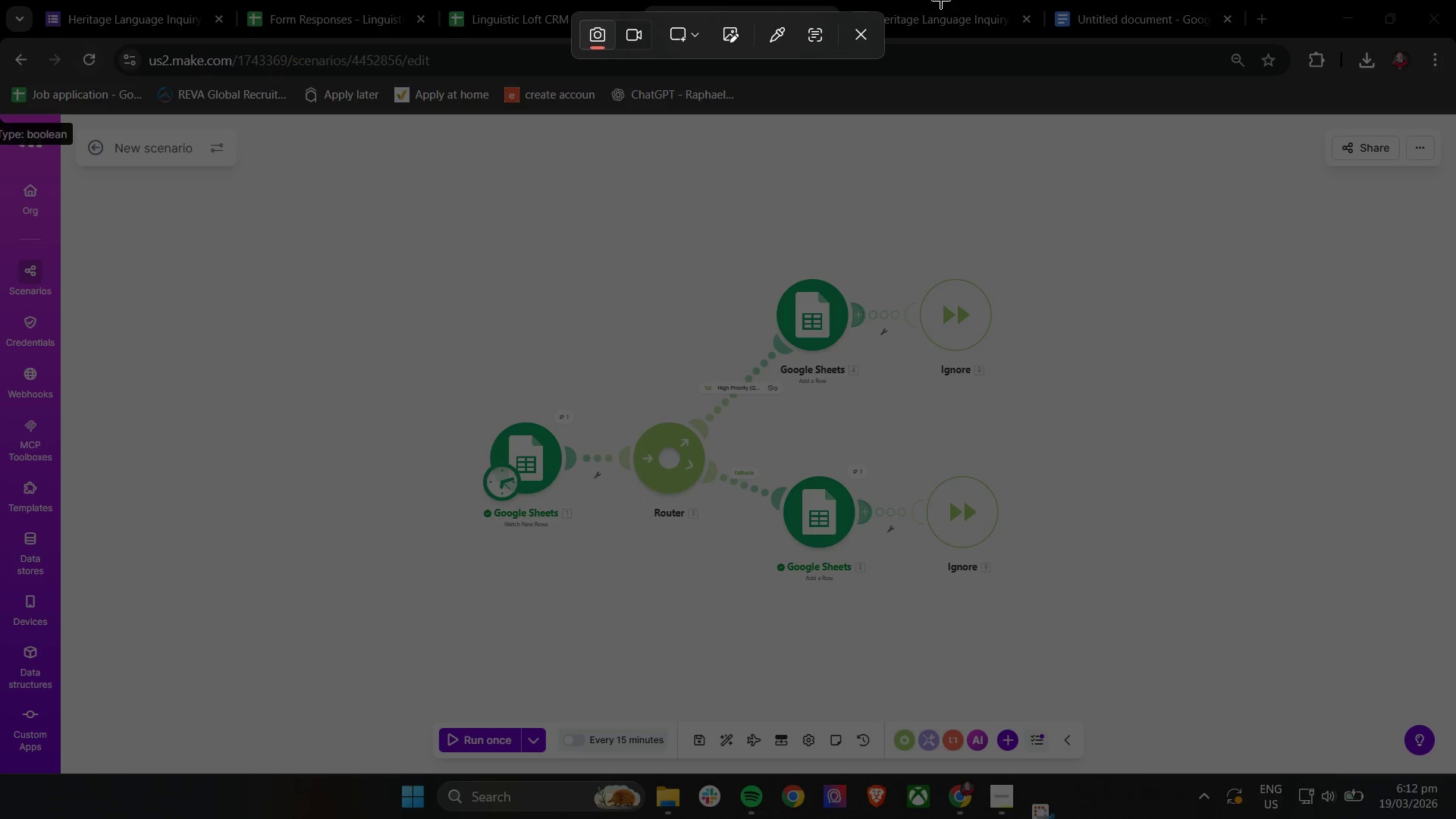 
left_click([850, 32])
 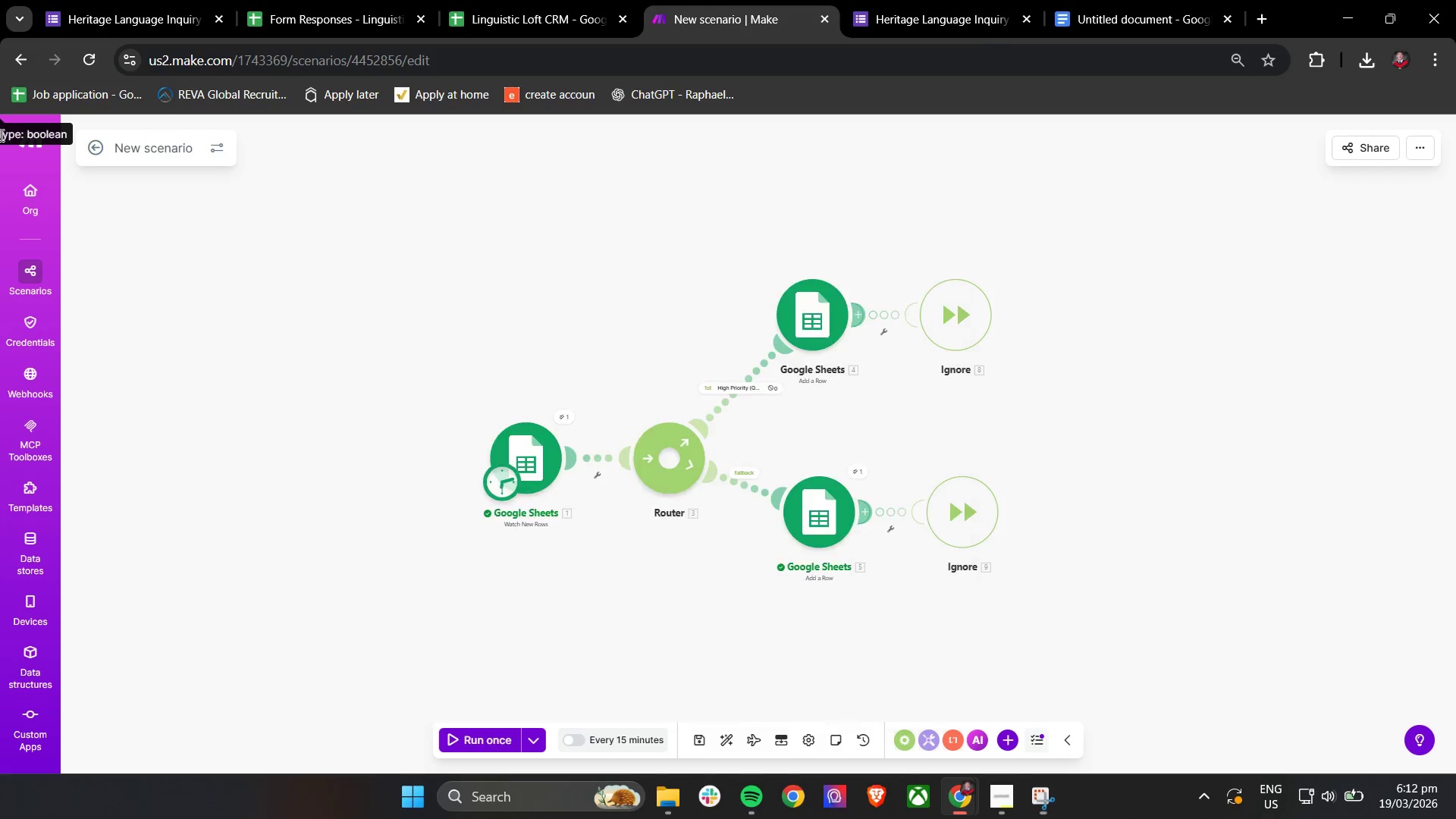 
left_click([18, 145])
 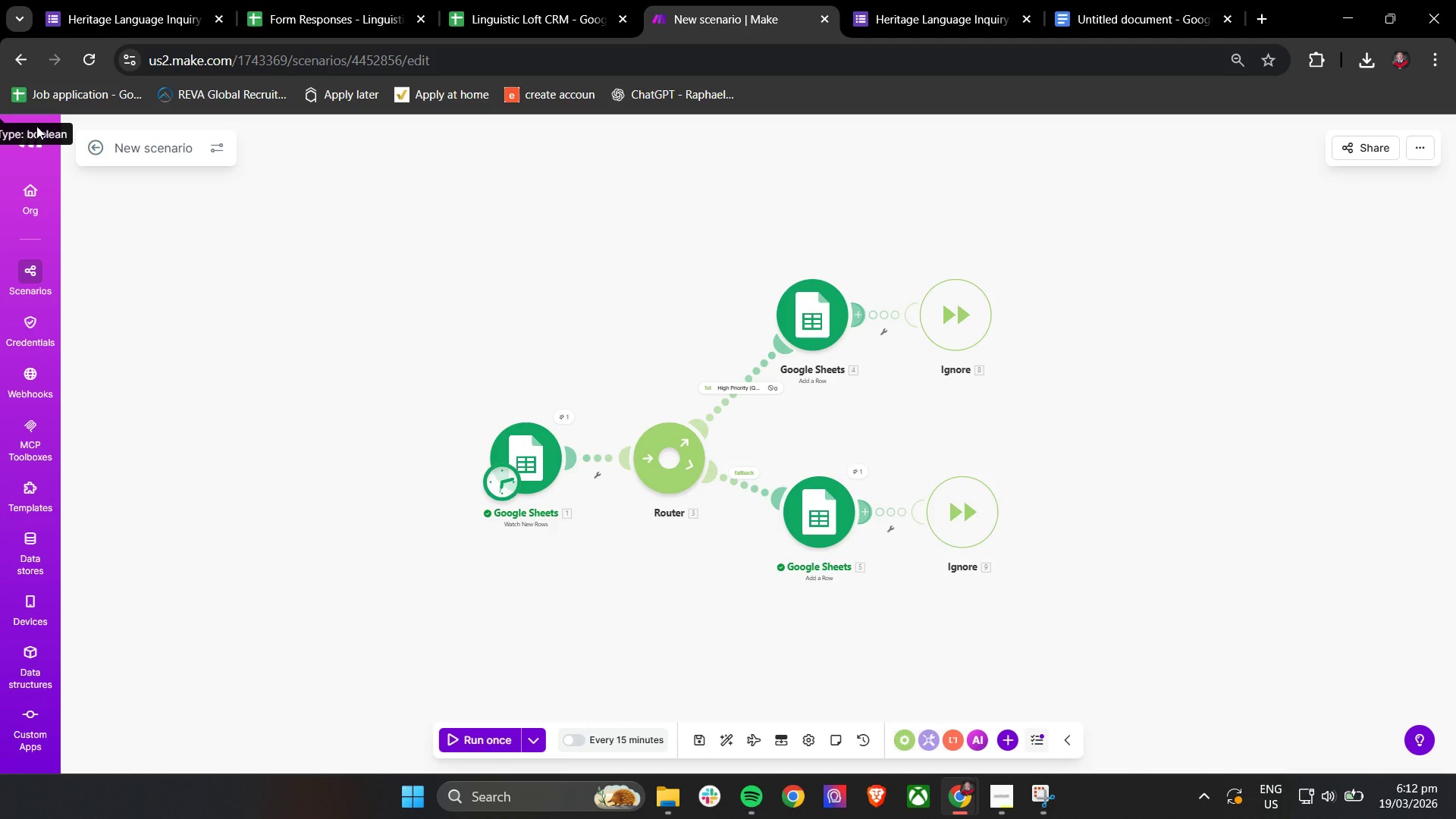 
left_click([20, 121])
 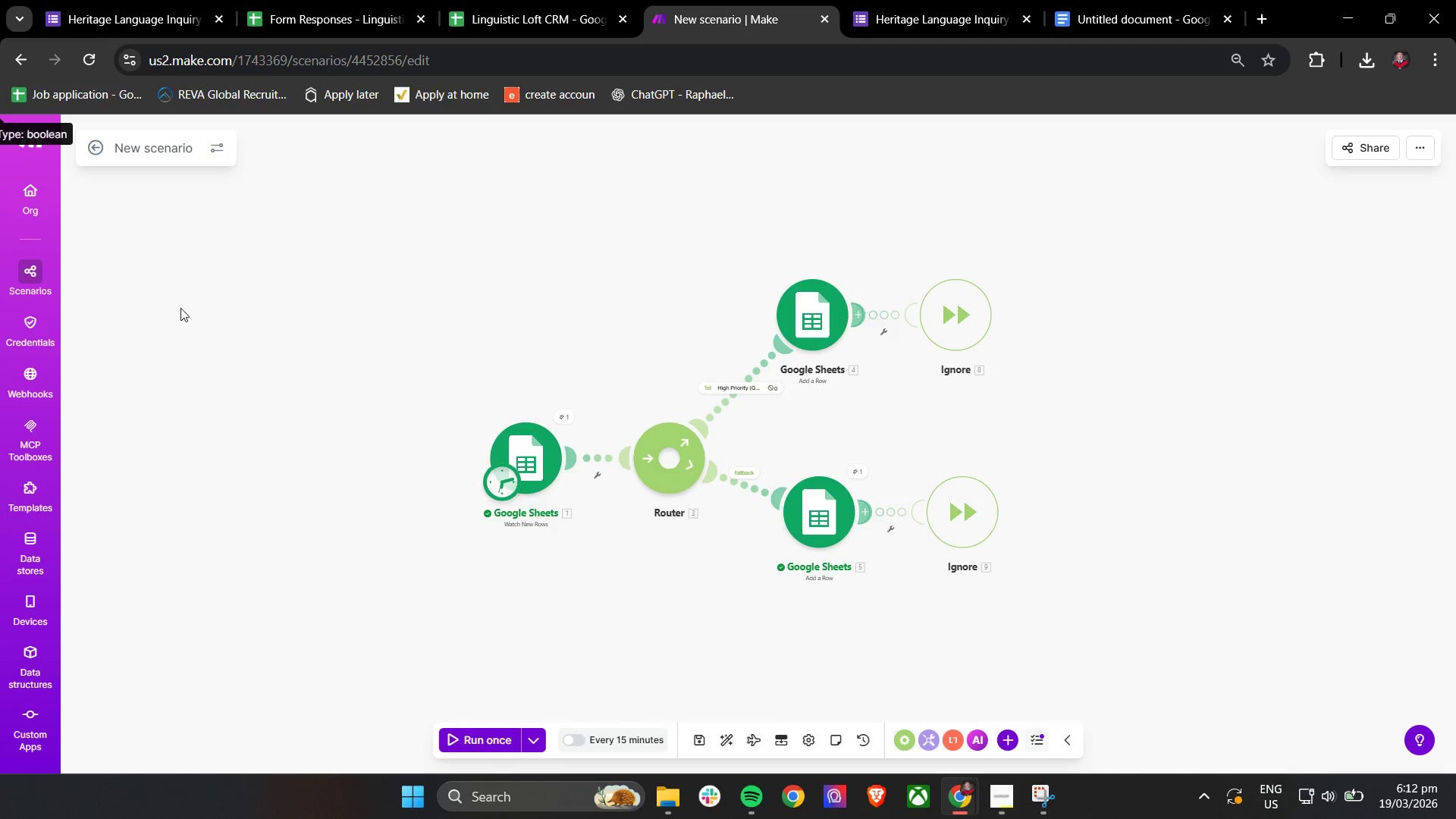 
left_click_drag(start_coordinate=[342, 331], to_coordinate=[766, 527])
 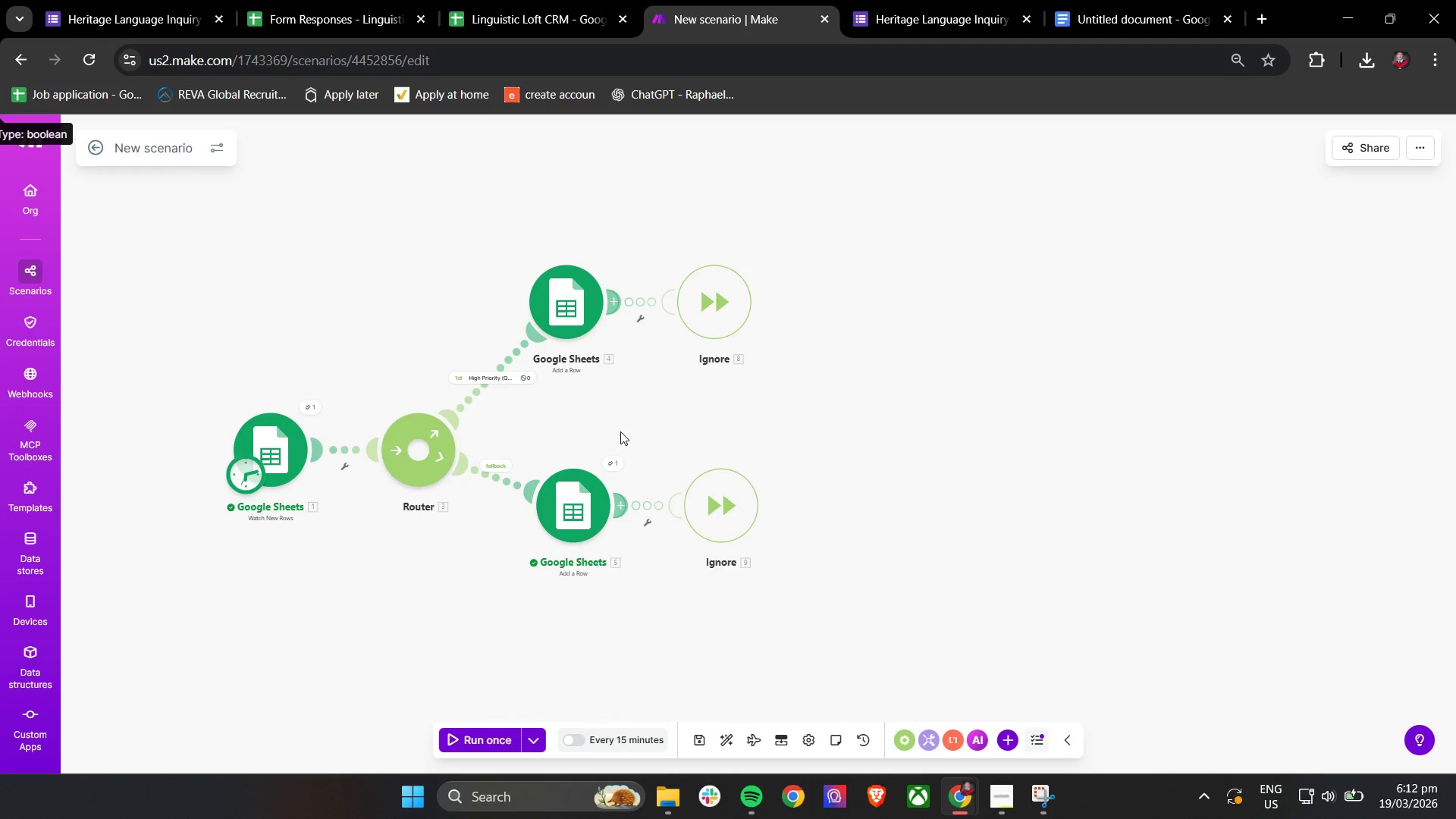 
scroll: coordinate [604, 397], scroll_direction: none, amount: 0.0
 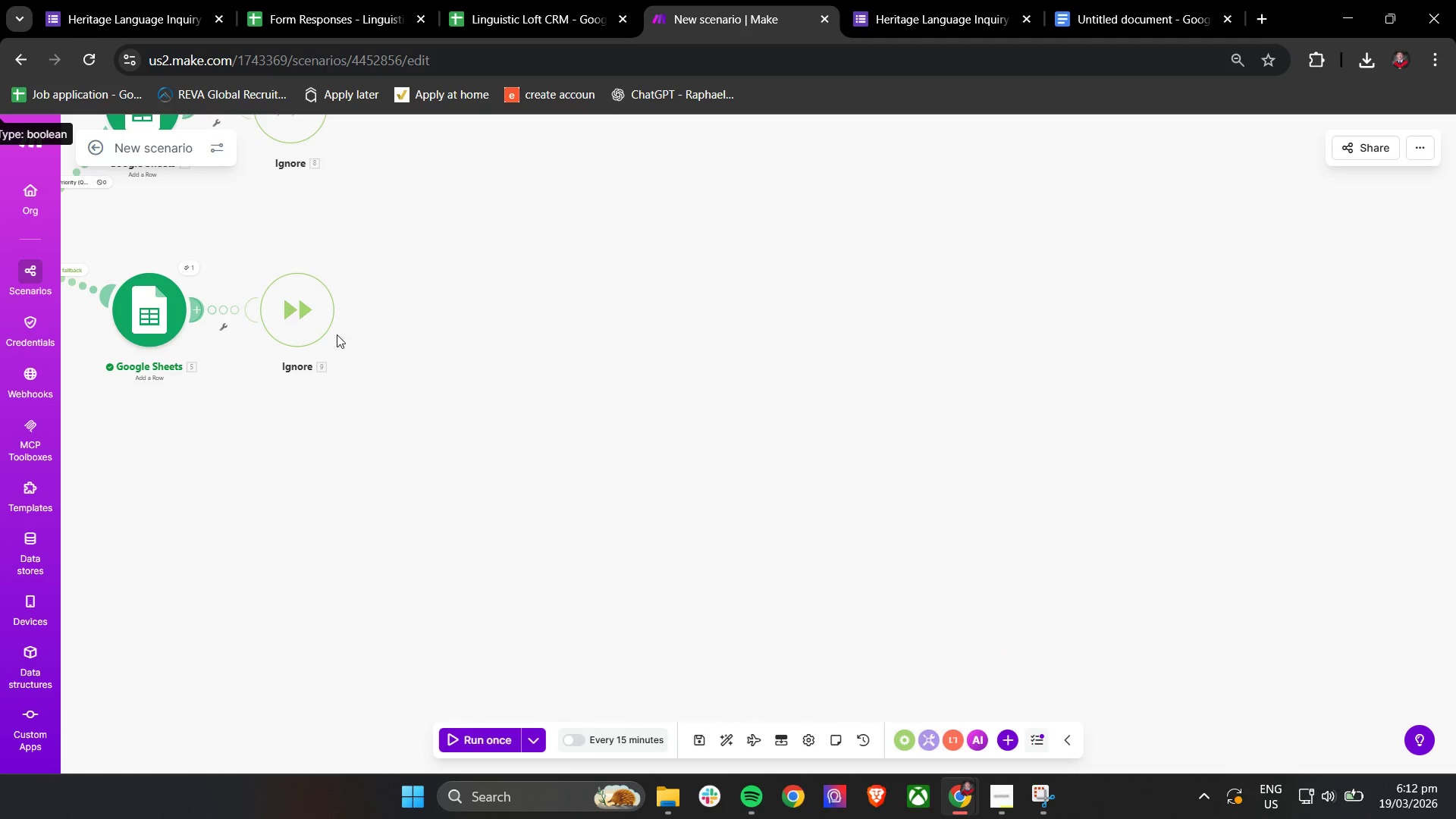 
left_click_drag(start_coordinate=[611, 424], to_coordinate=[688, 446])
 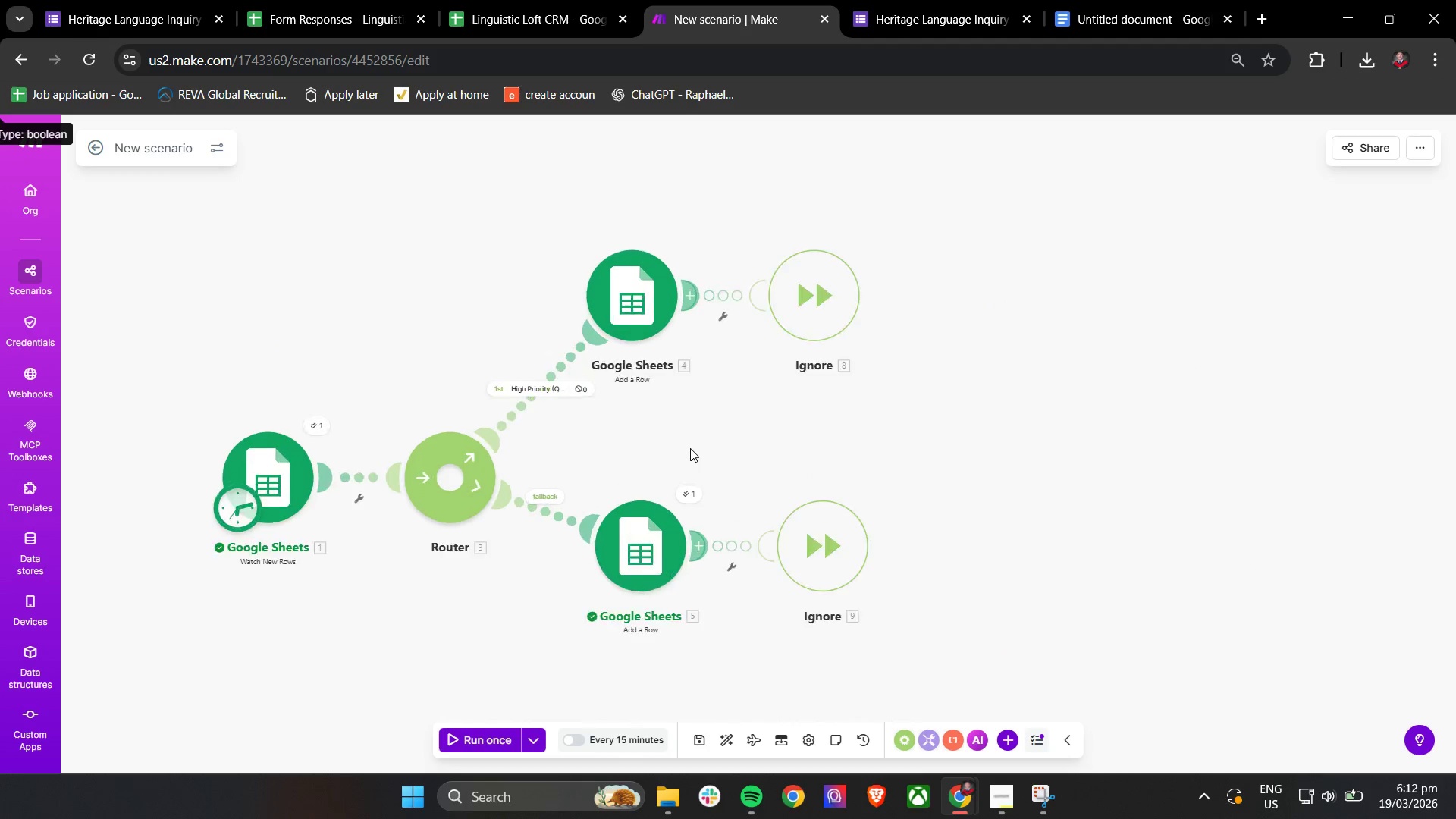 
left_click_drag(start_coordinate=[690, 448], to_coordinate=[827, 461])
 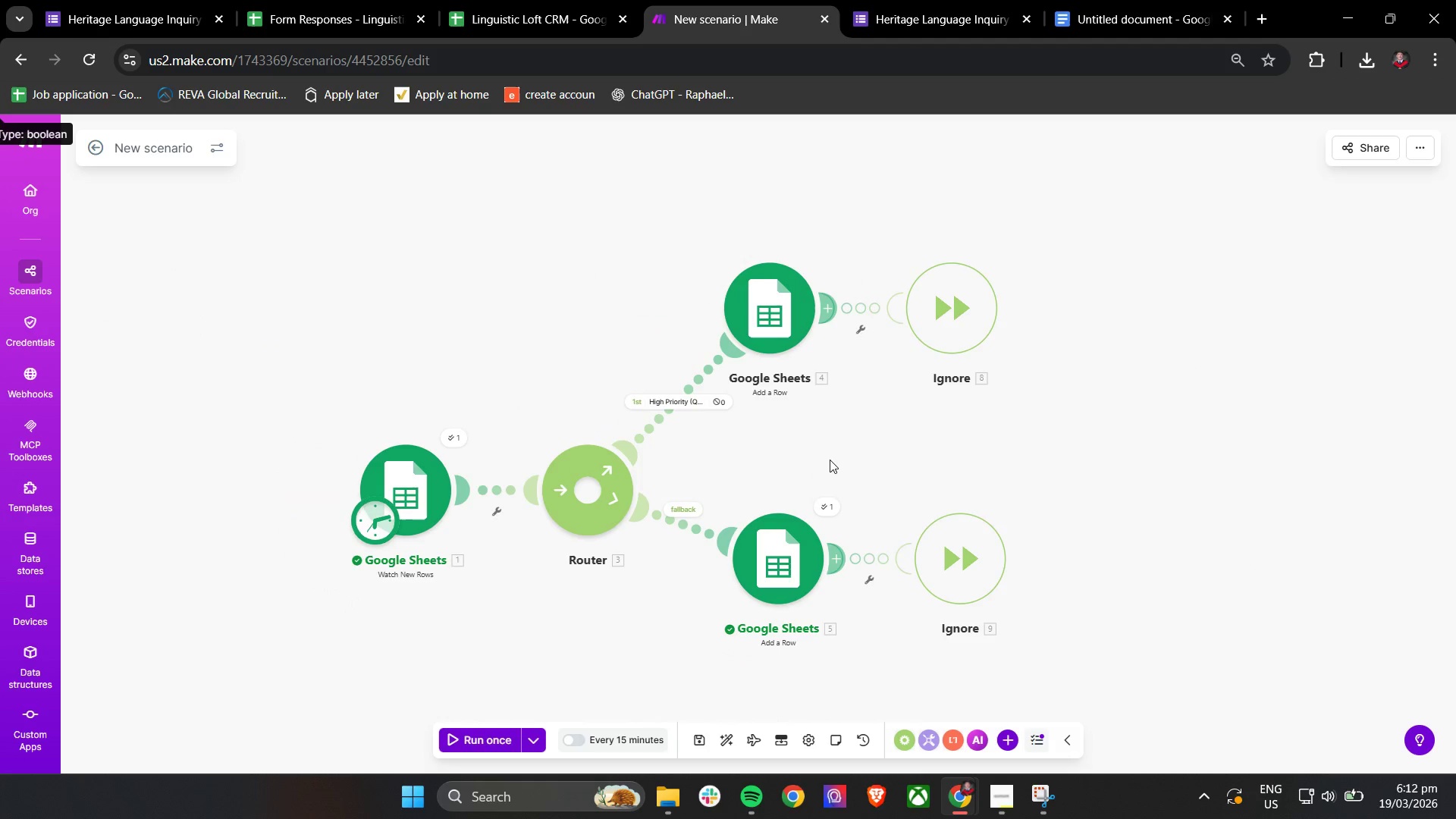 
scroll: coordinate [690, 448], scroll_direction: up, amount: 2.0
 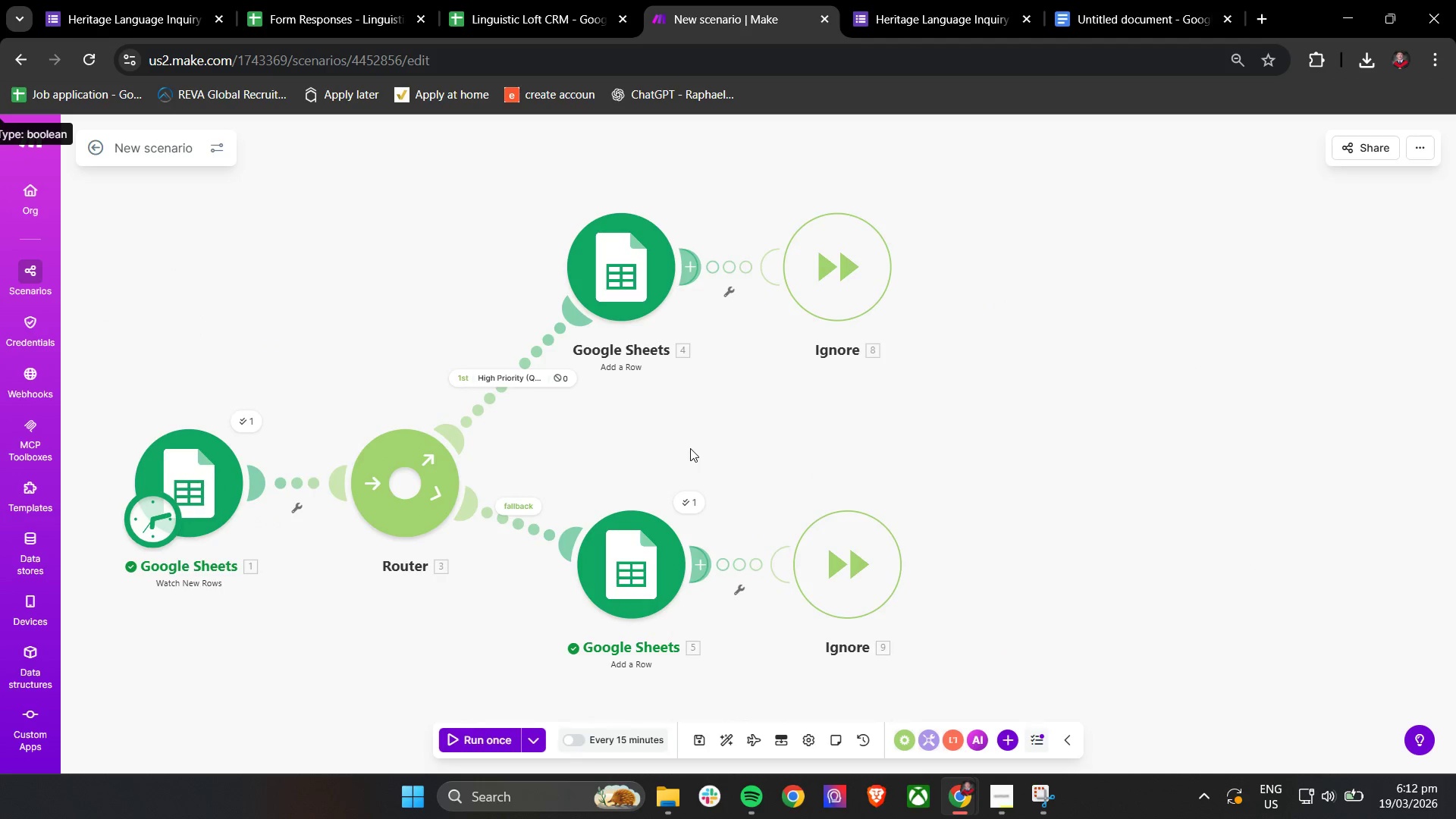 
scroll: coordinate [830, 460], scroll_direction: down, amount: 1.0
 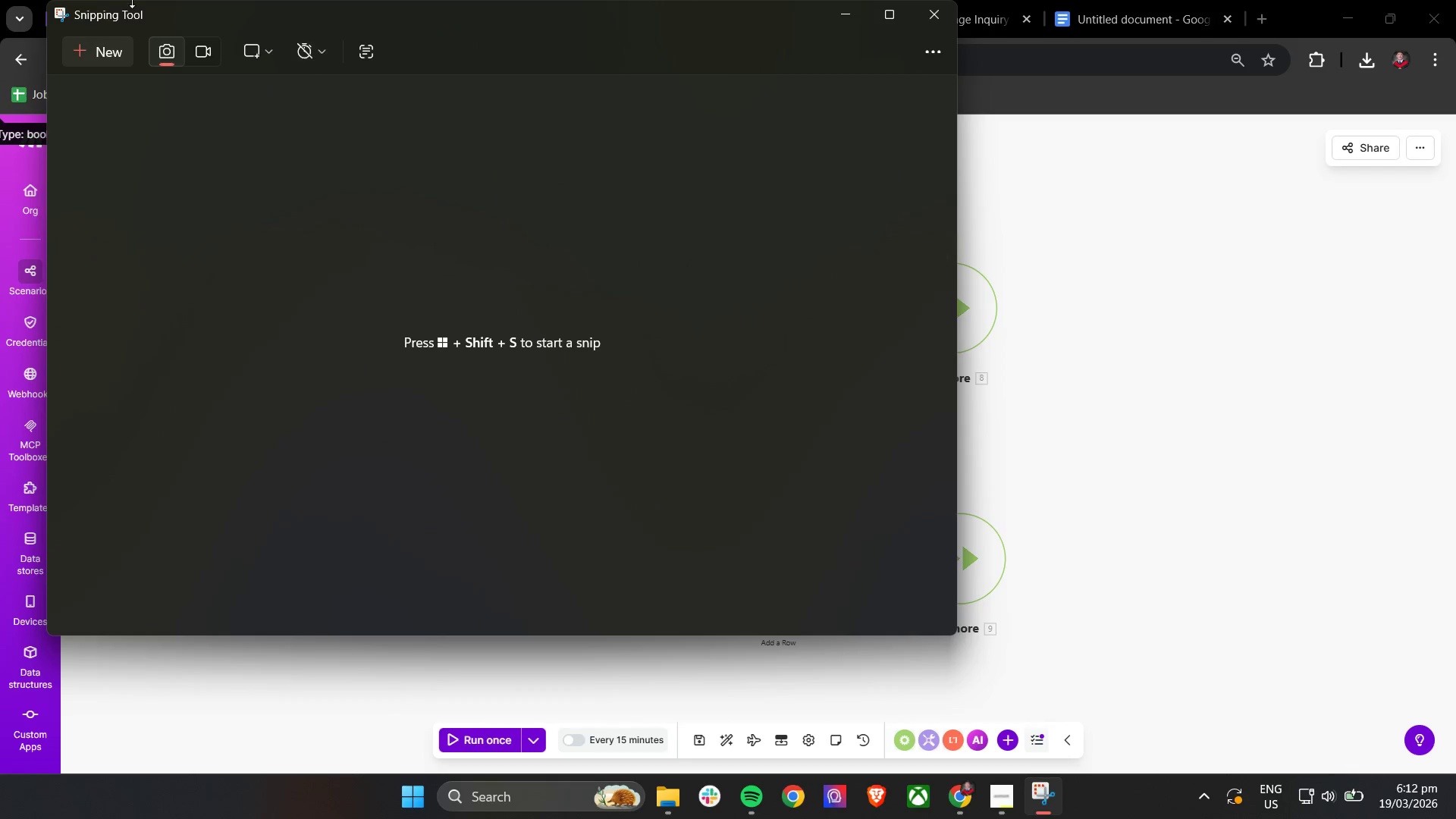 
left_click([80, 53])
 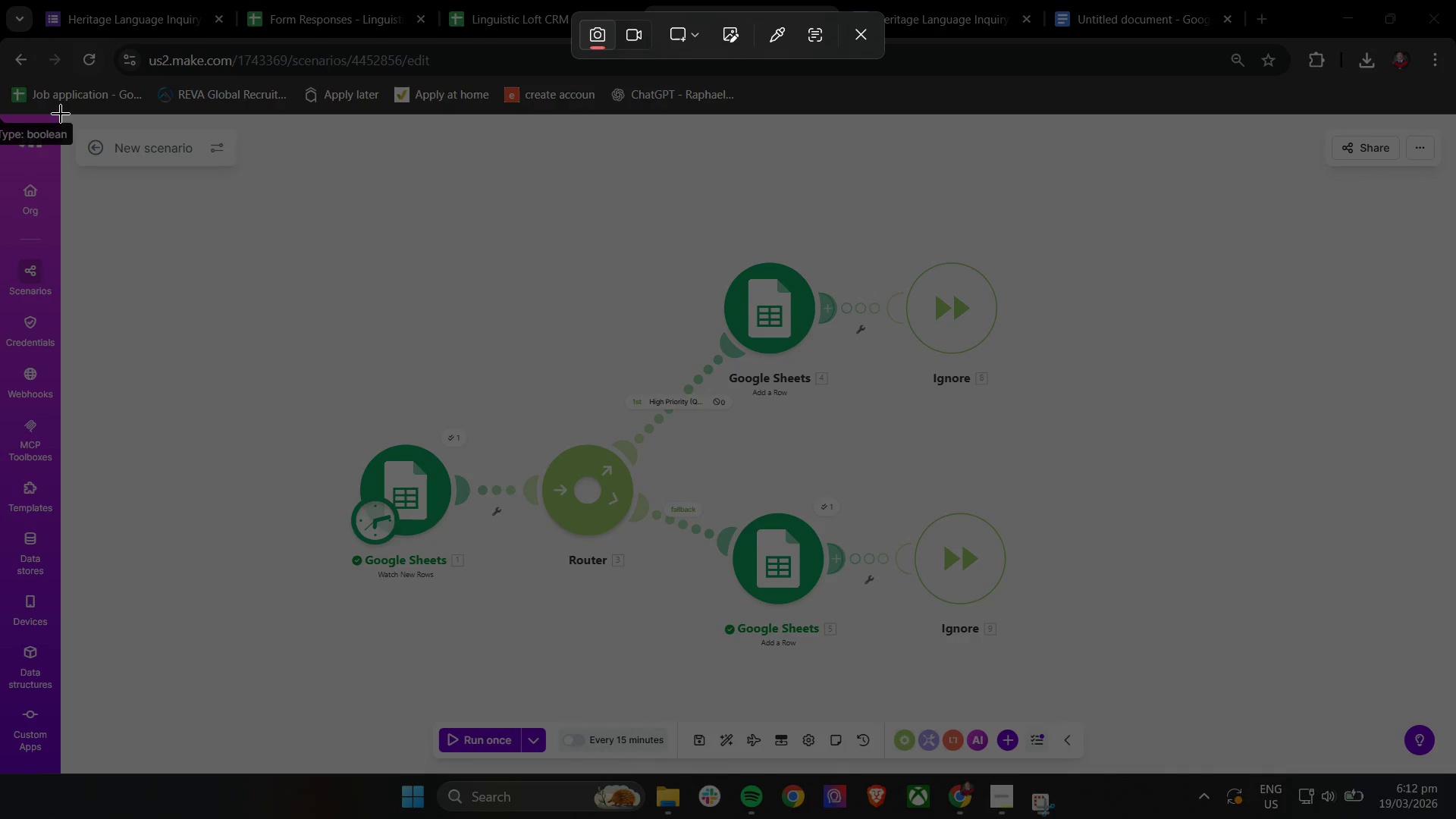 
left_click_drag(start_coordinate=[59, 113], to_coordinate=[1454, 776])
 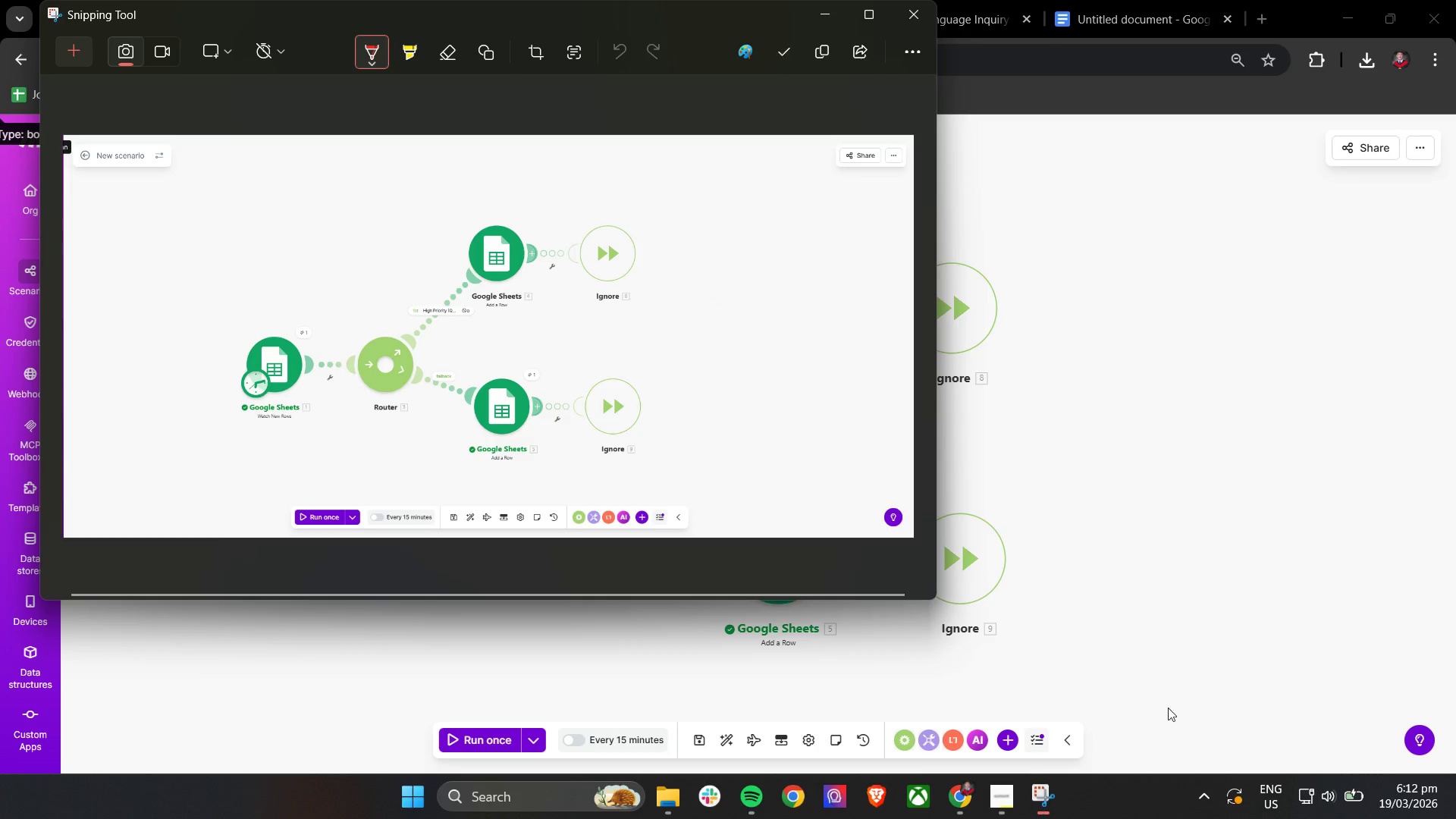 
key(Control+S)
 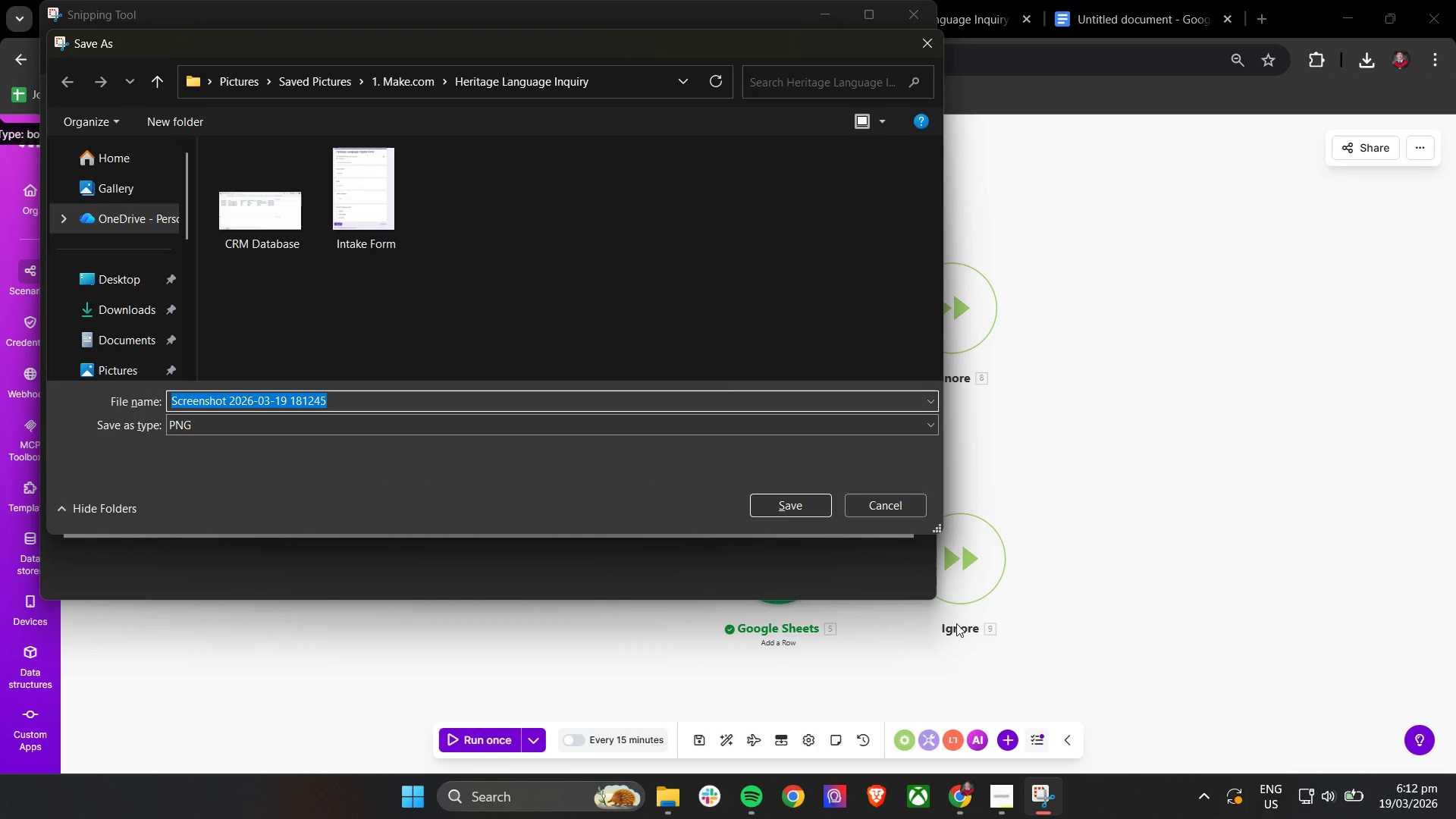 
type(Automation Workflow)
 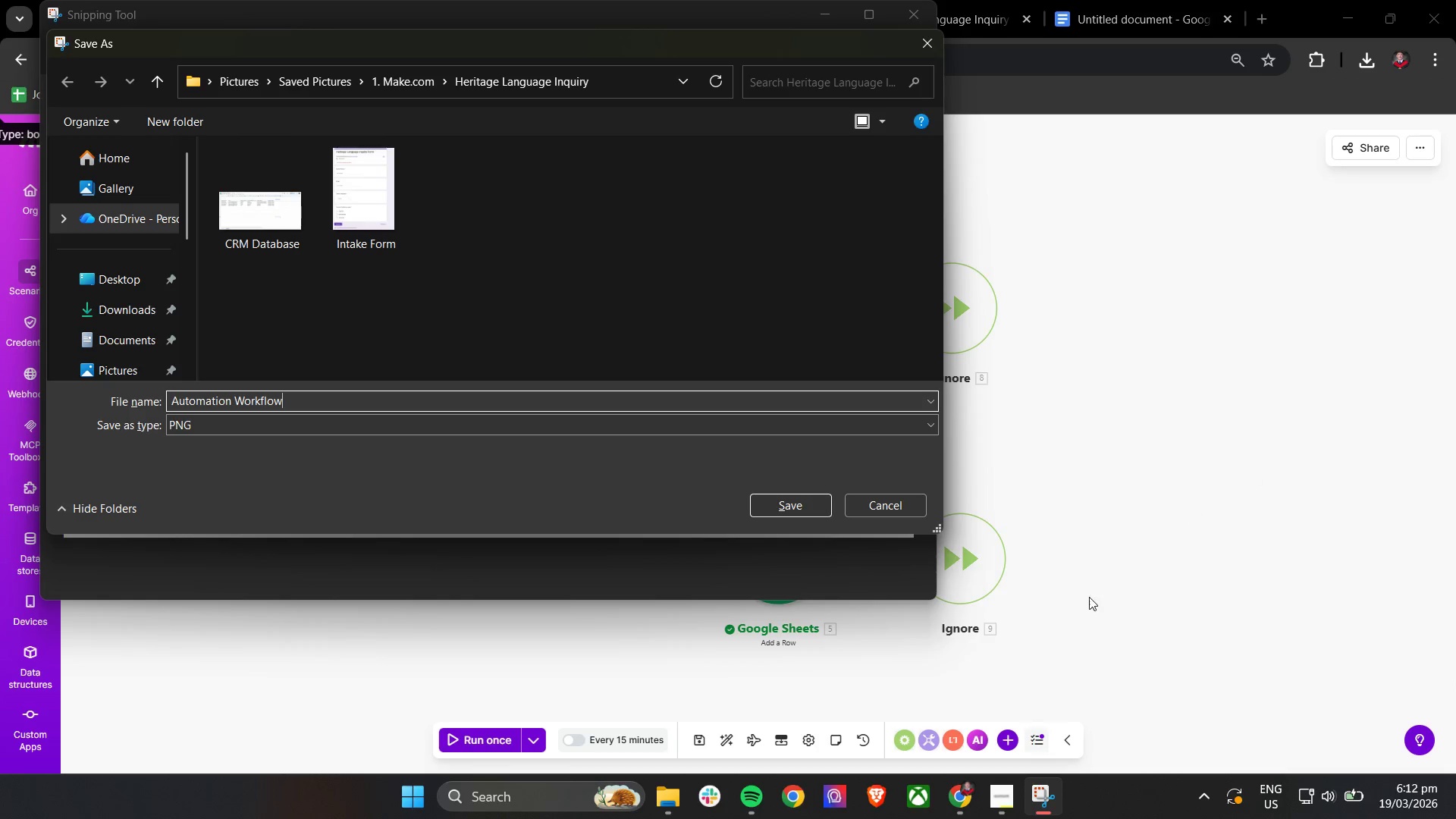 
left_click([794, 513])
 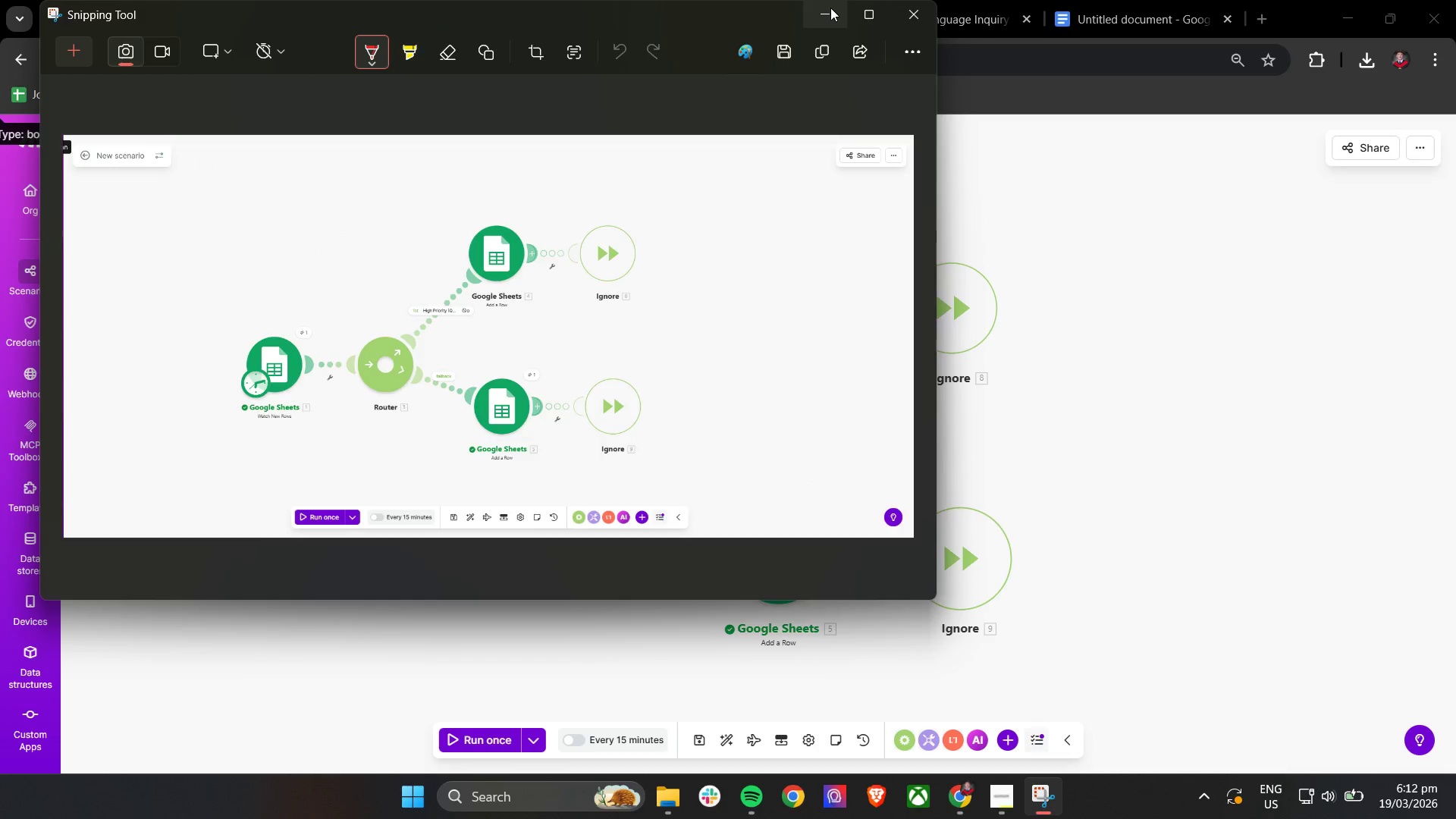 
double_click([930, 0])
 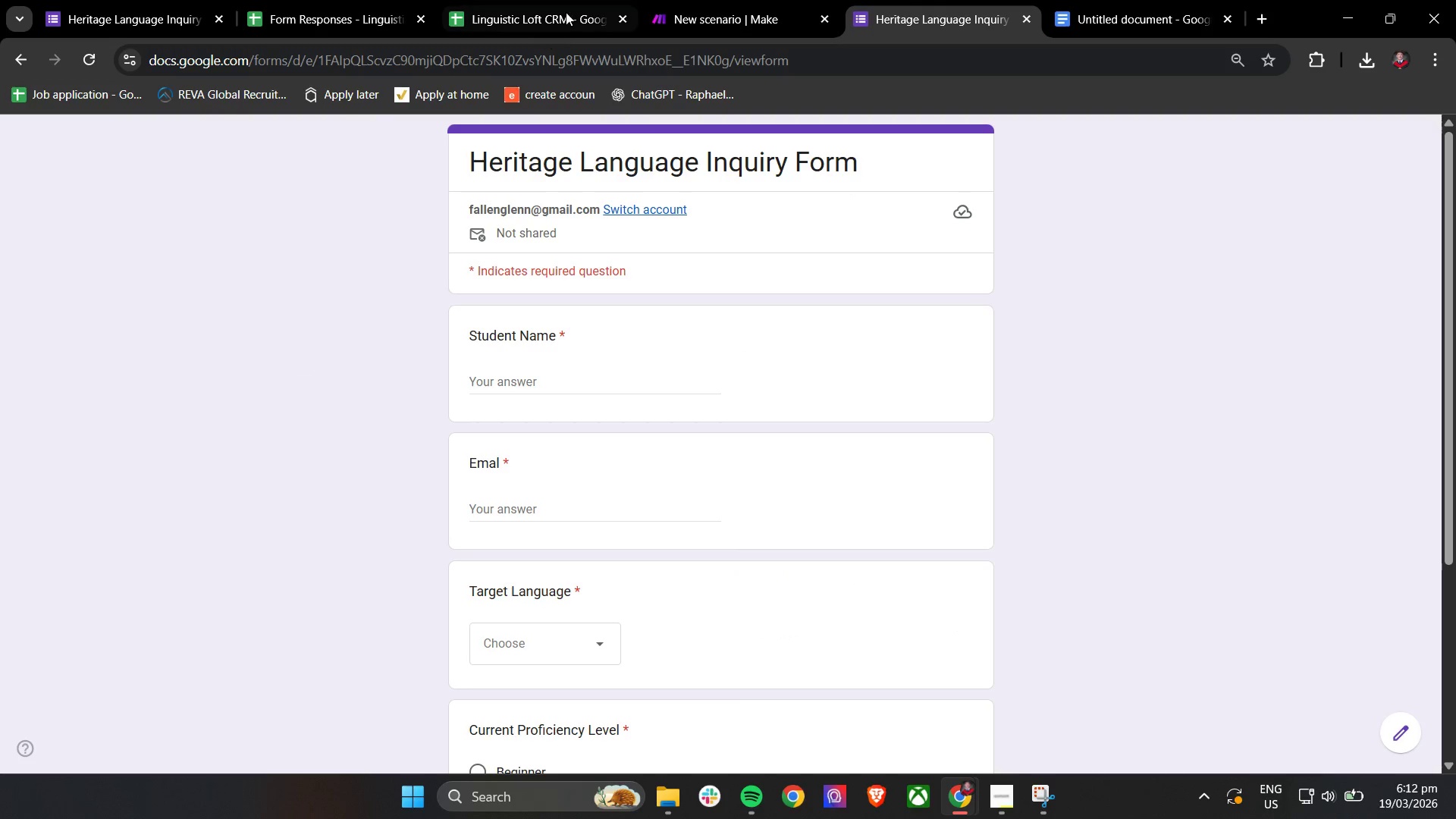 
left_click([718, 0])
 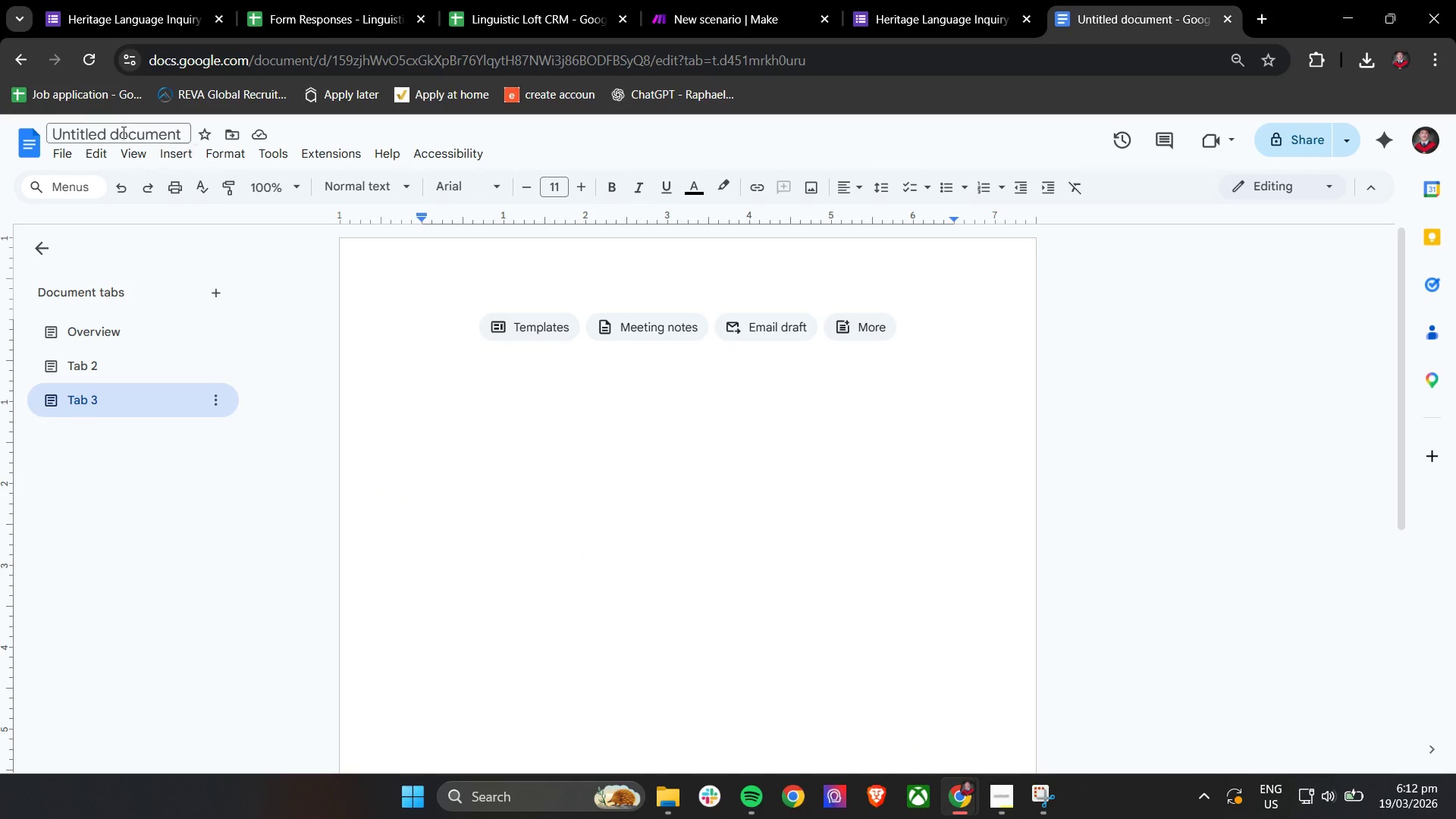 
left_click([174, 158])
 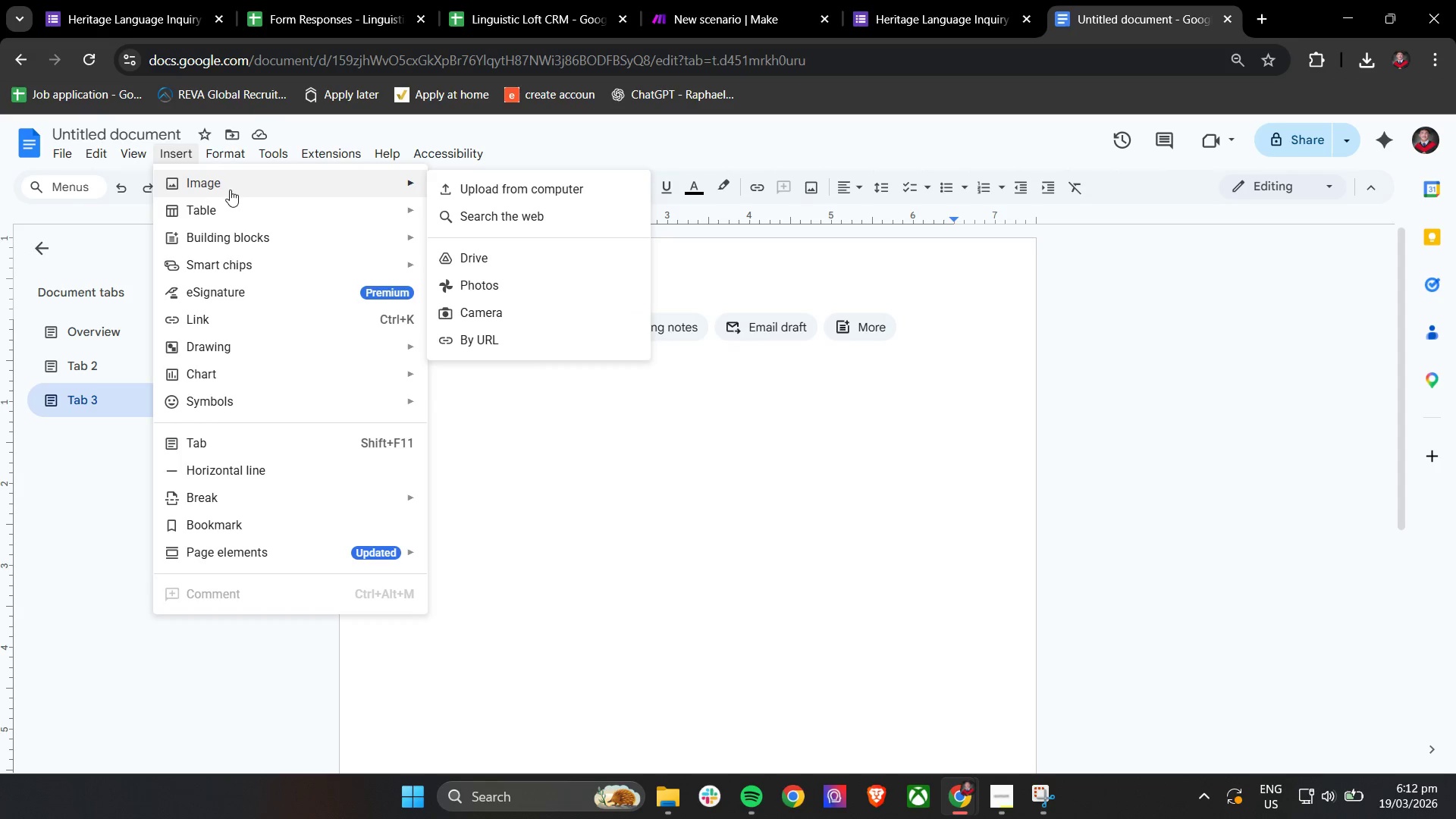 
left_click([488, 203])
 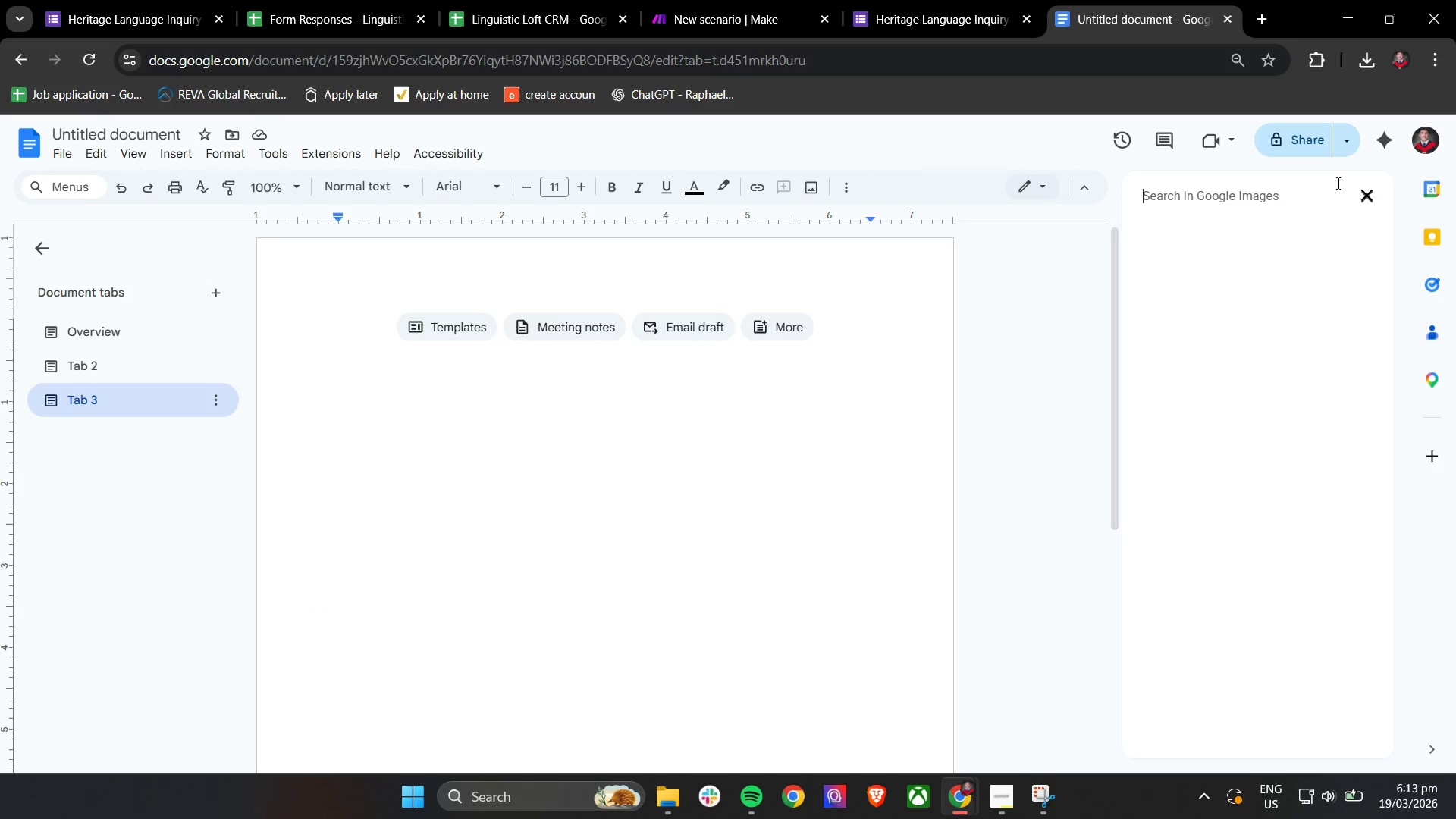 
left_click_drag(start_coordinate=[1370, 191], to_coordinate=[1370, 195])
 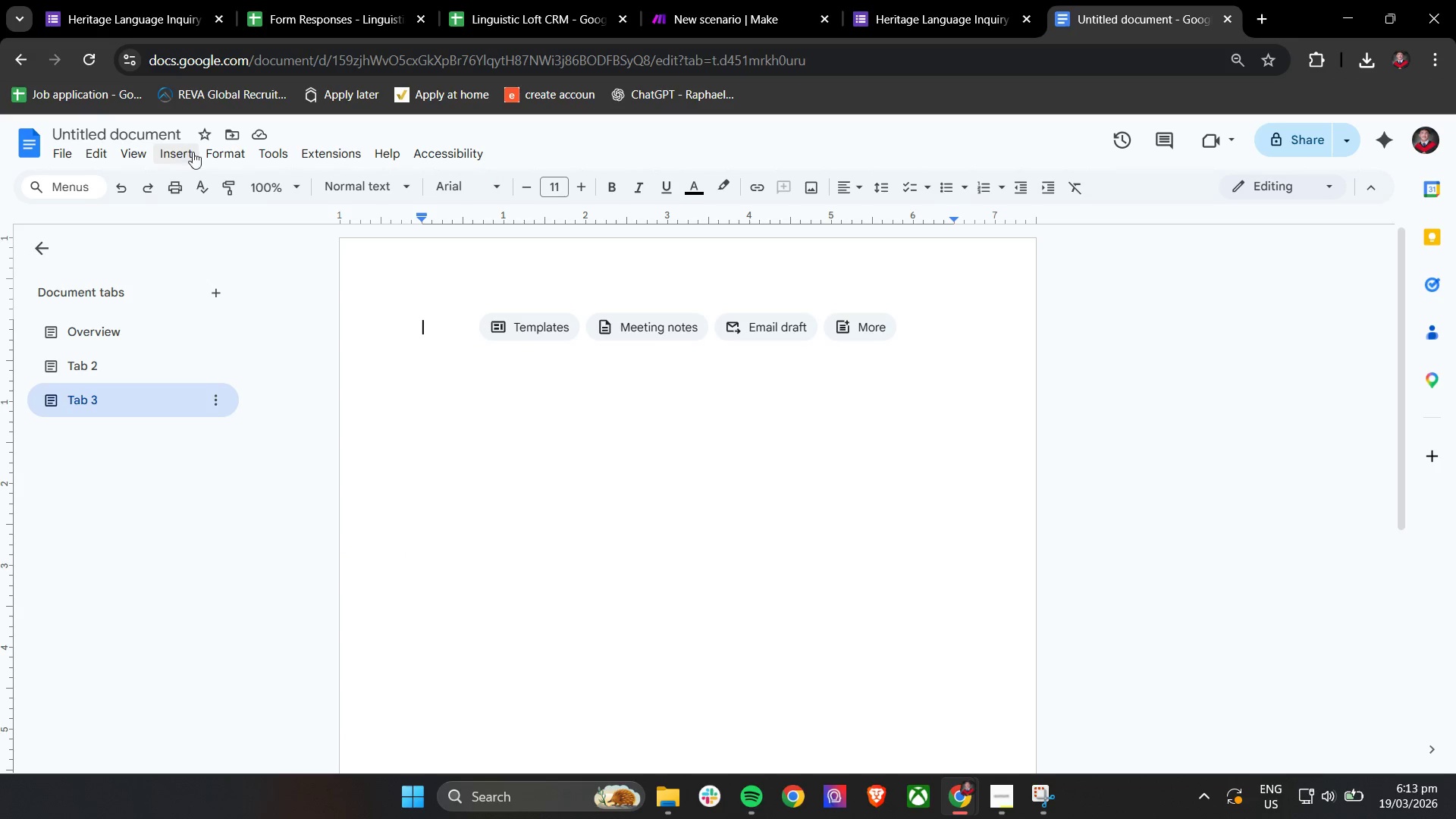 
left_click([180, 152])
 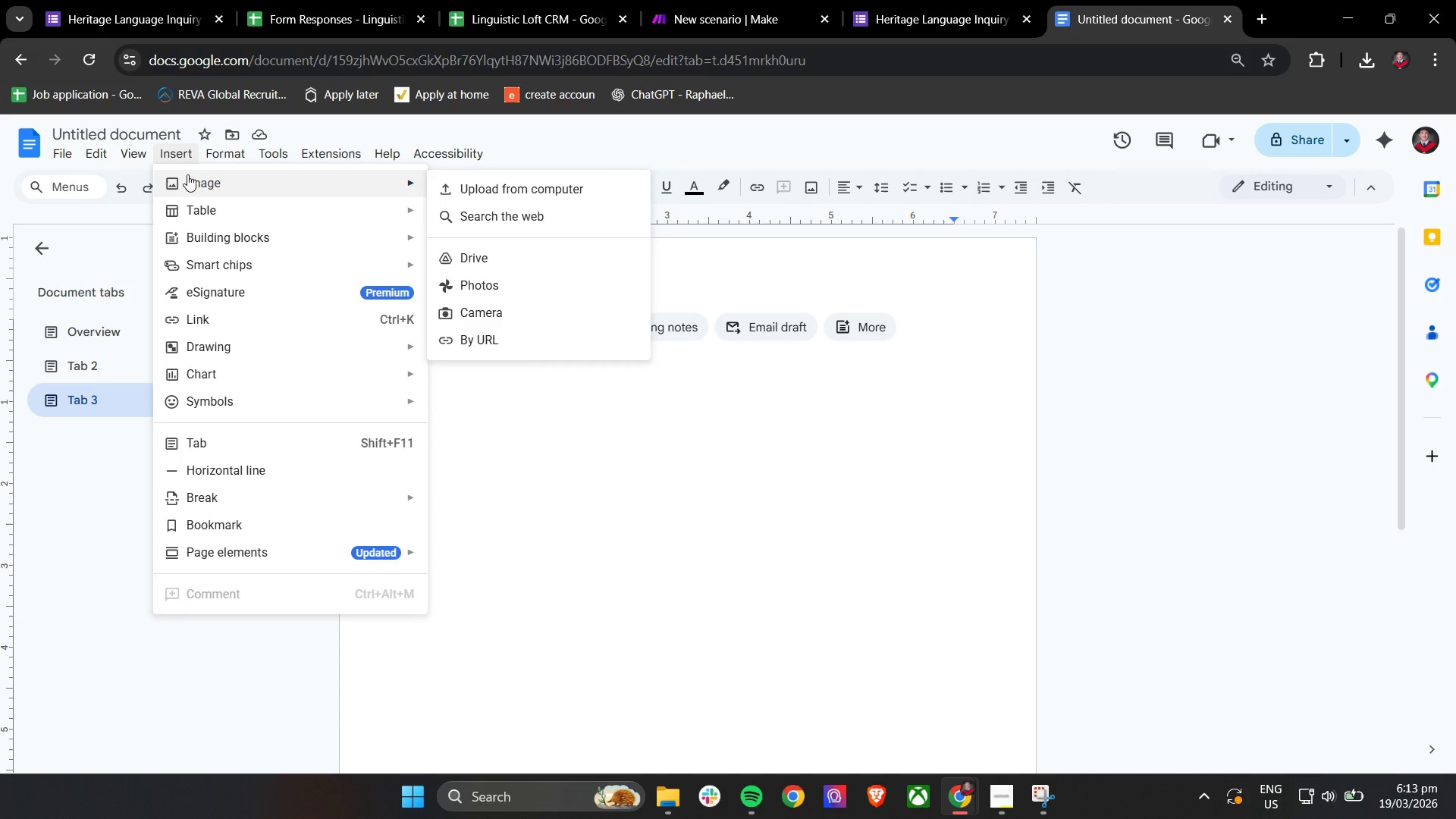 
left_click([465, 189])
 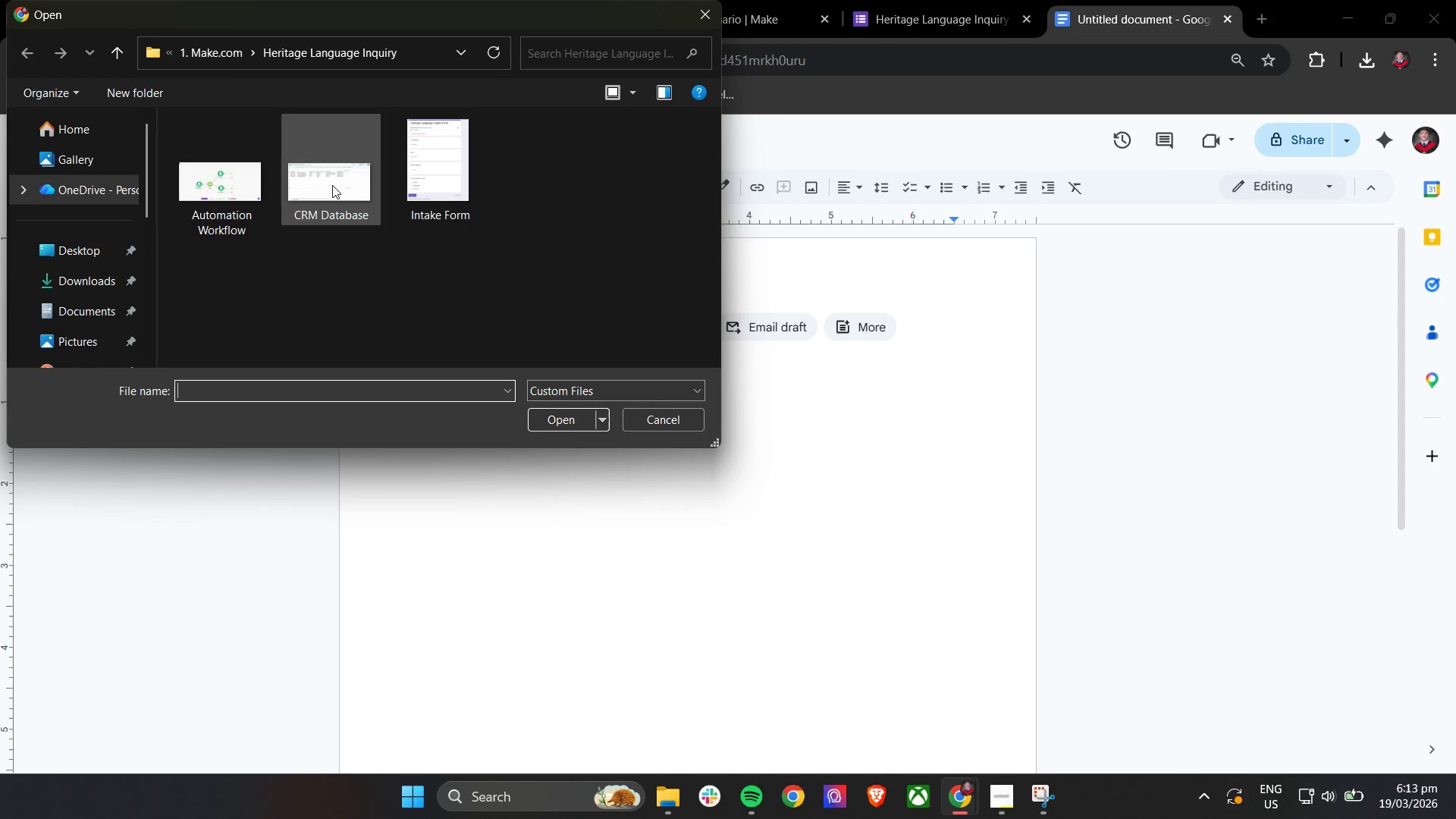 
left_click([210, 193])
 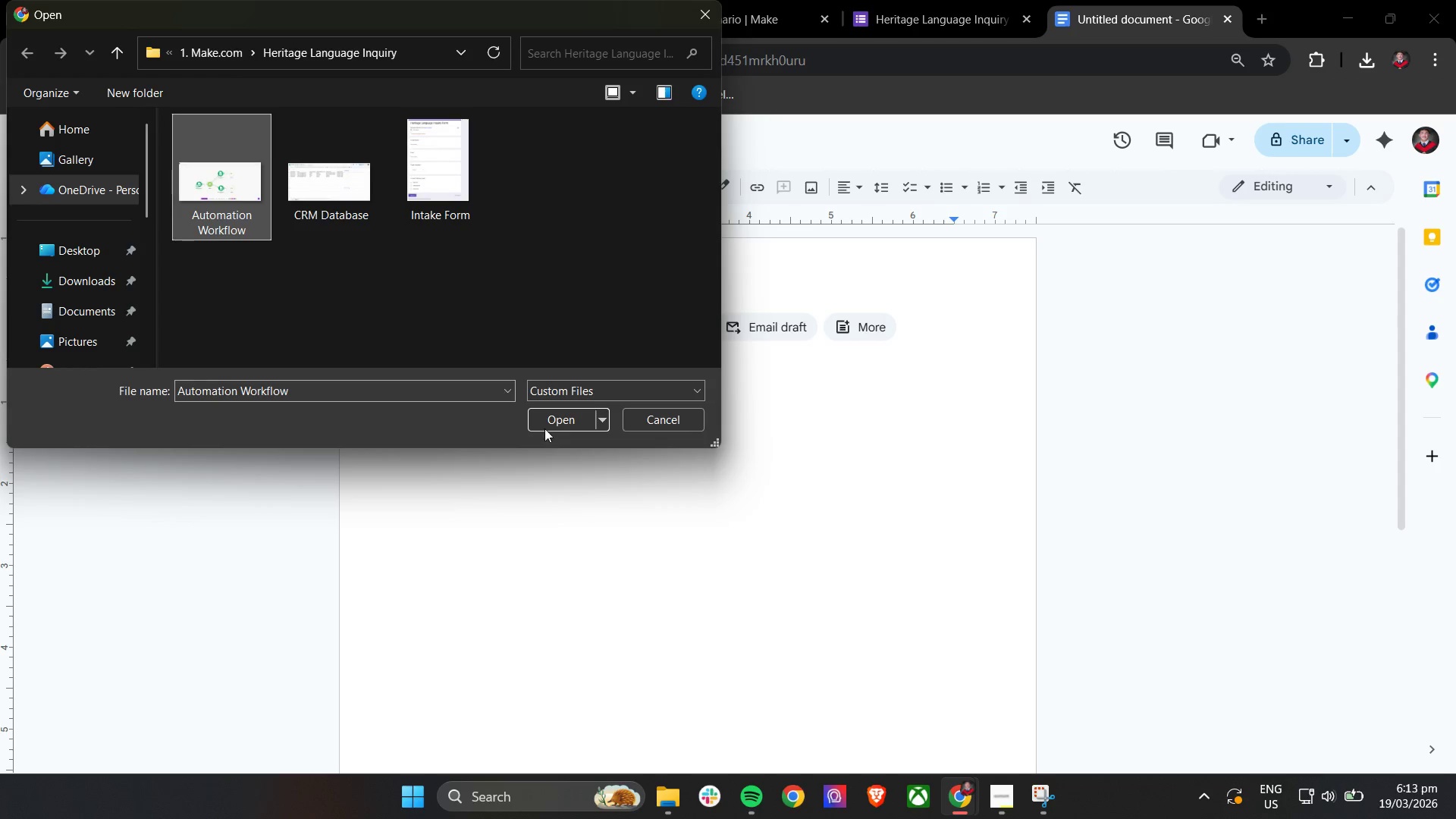 
left_click([549, 422])
 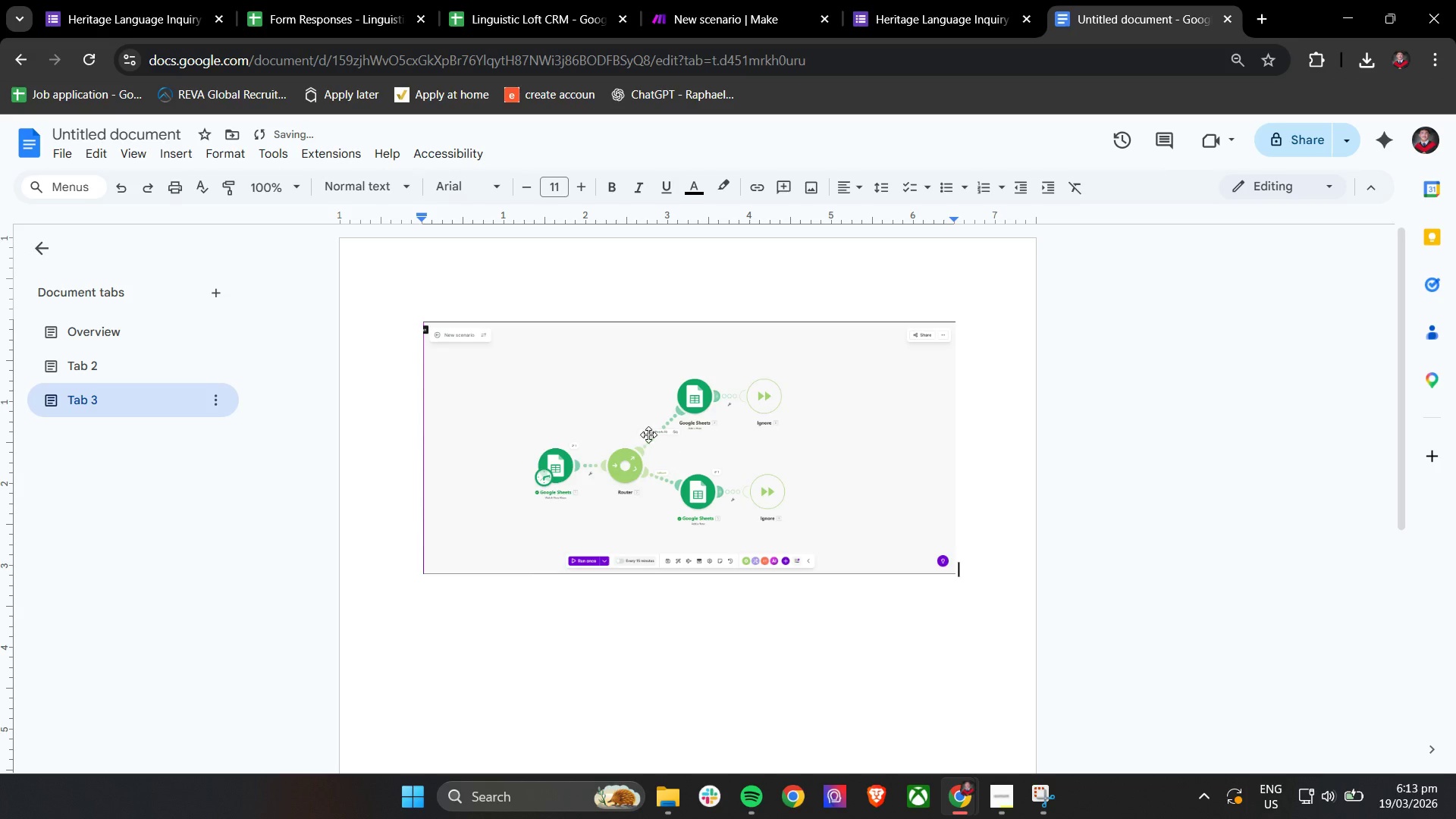 
left_click([765, 540])
 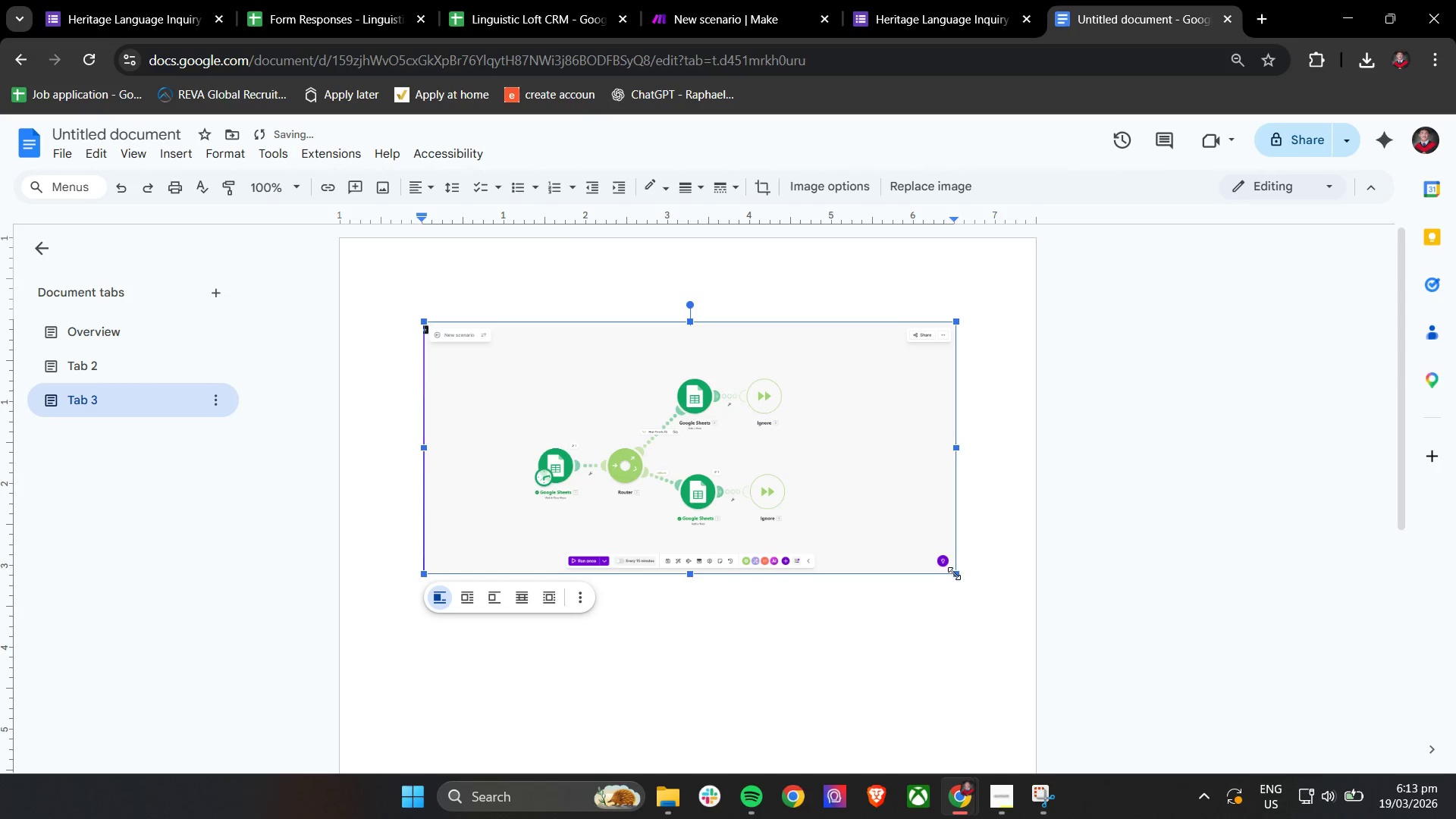 
scroll: coordinate [698, 515], scroll_direction: up, amount: 4.0
 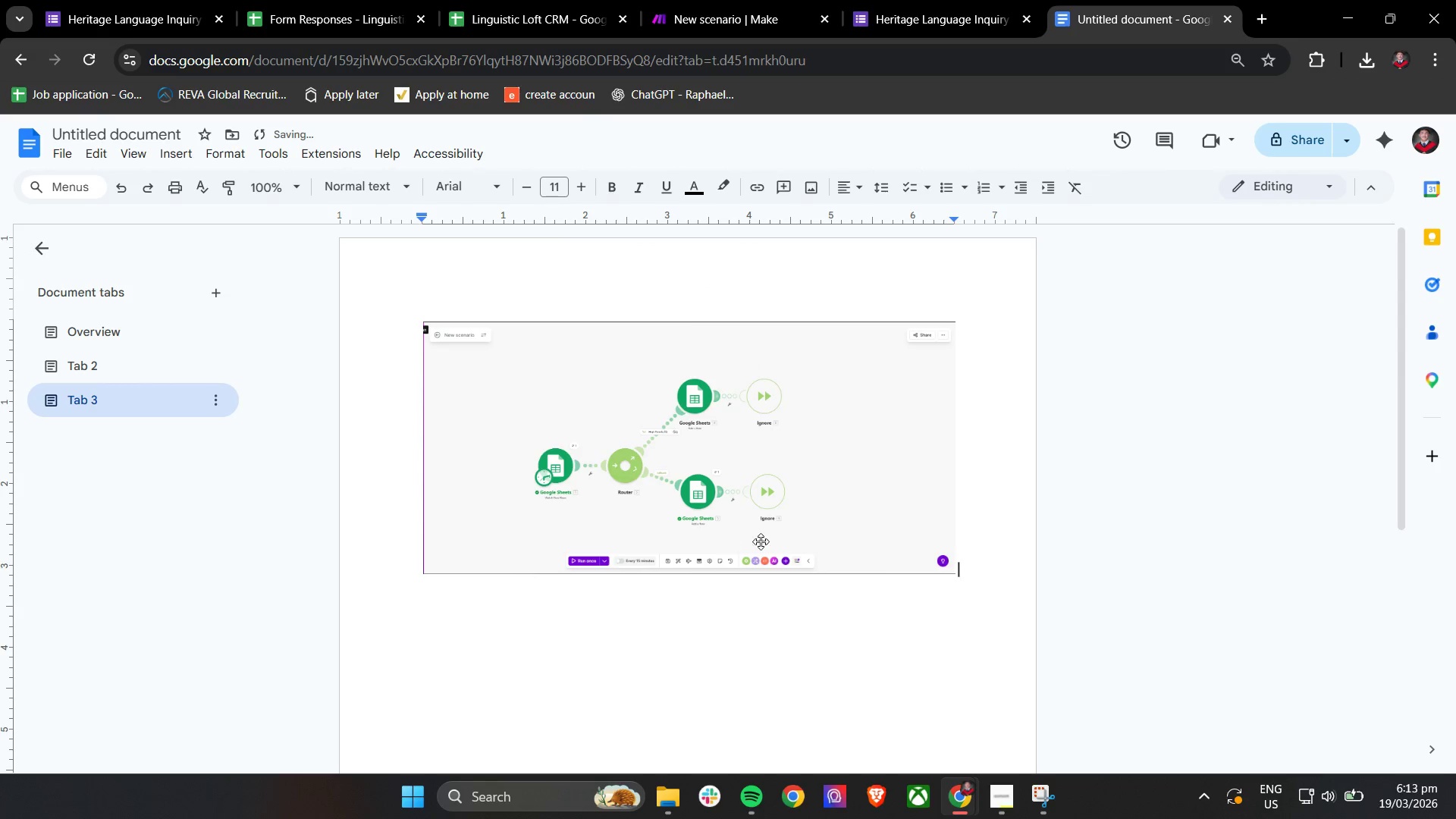 
left_click_drag(start_coordinate=[956, 573], to_coordinate=[966, 588])
 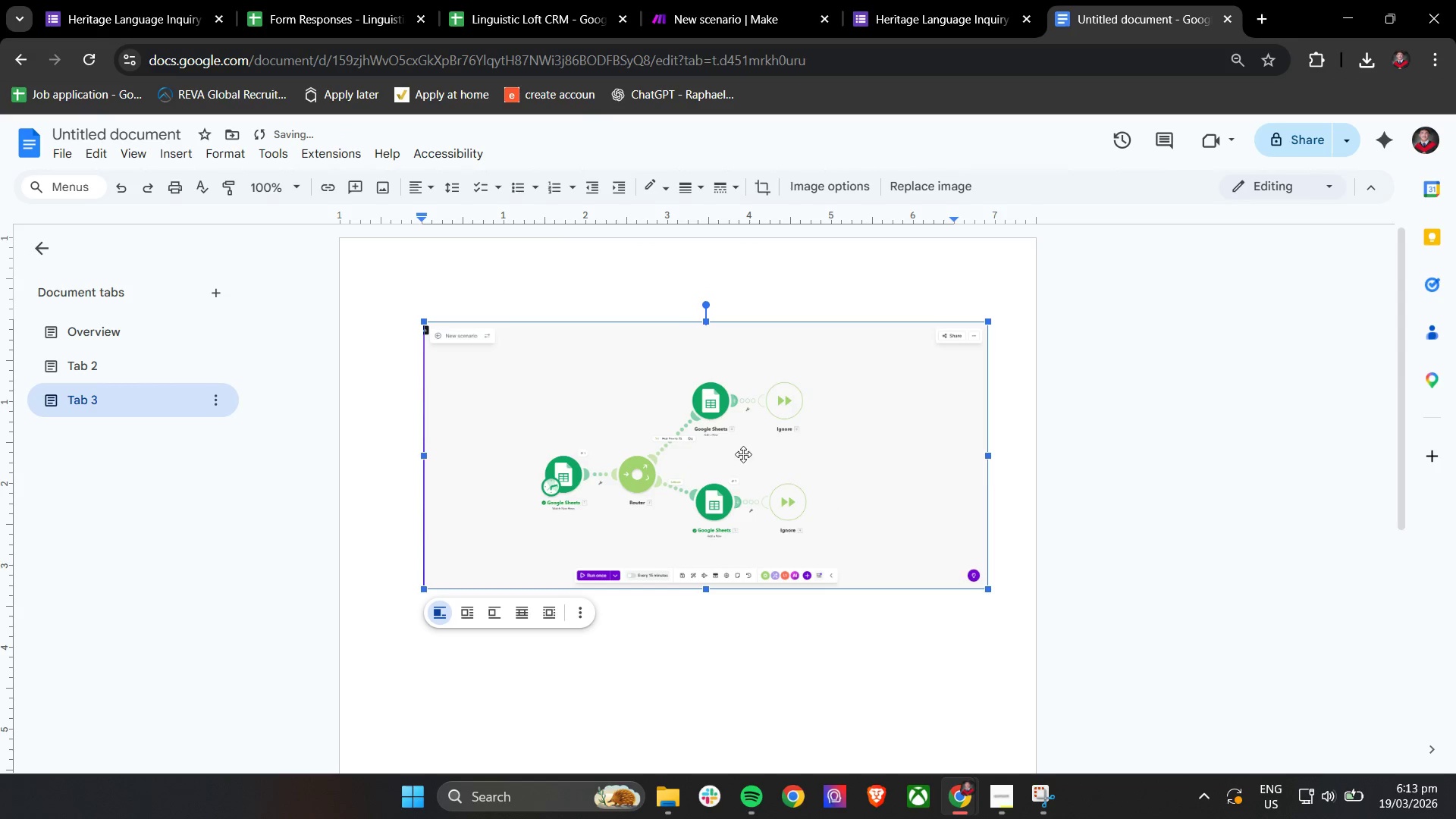 
left_click_drag(start_coordinate=[743, 454], to_coordinate=[740, 495])
 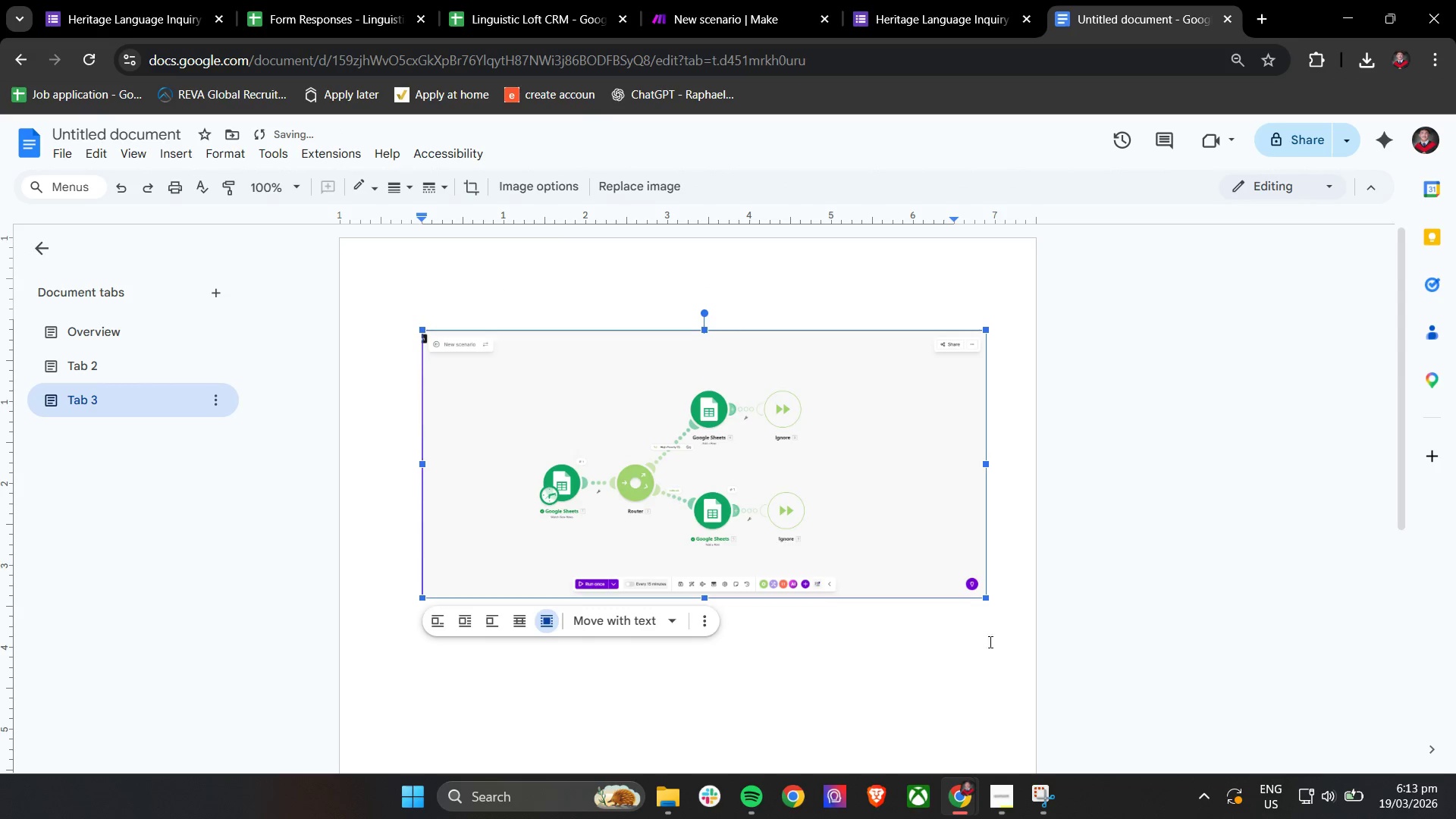 
left_click_drag(start_coordinate=[984, 601], to_coordinate=[988, 607])
 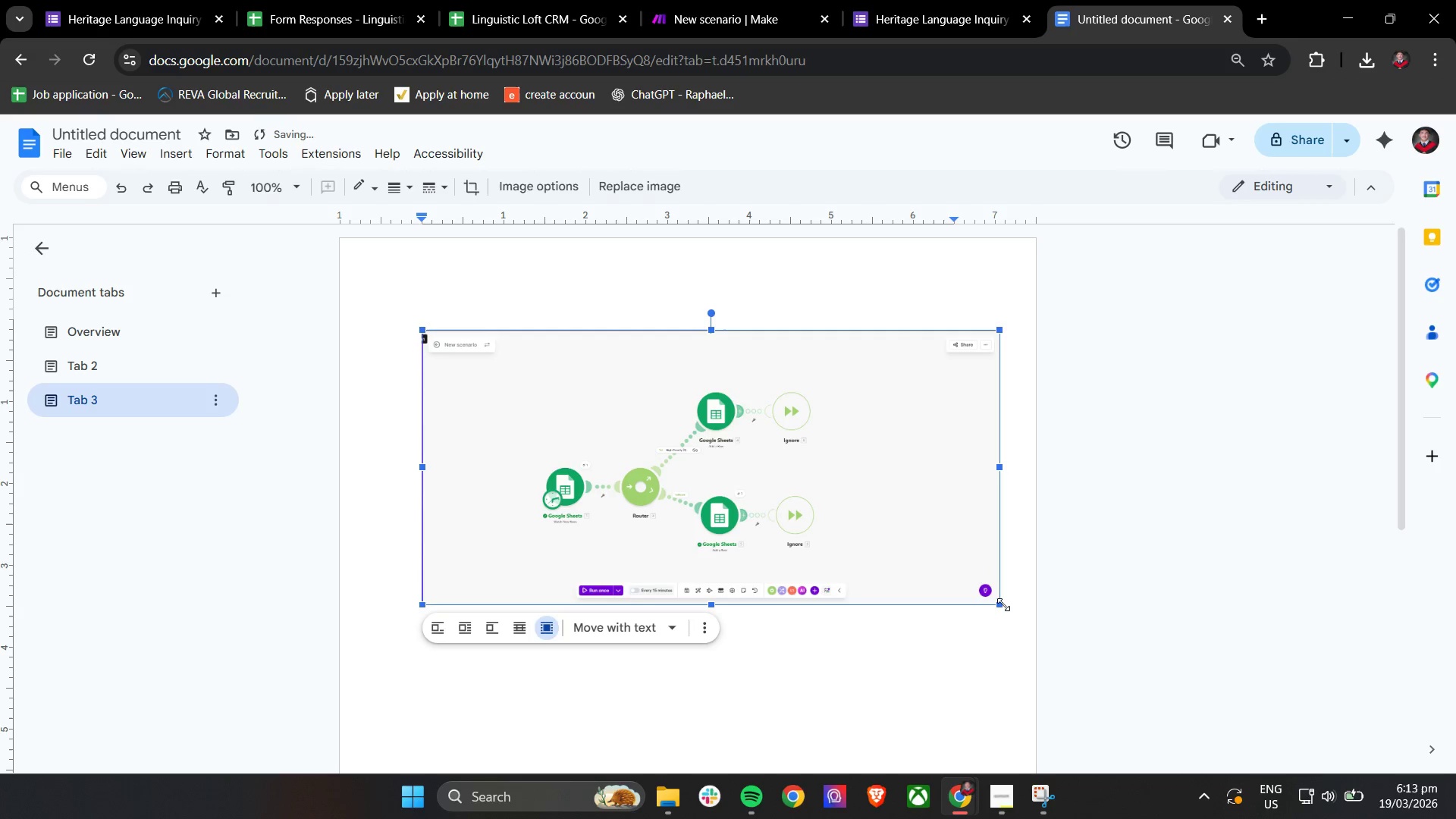 
left_click_drag(start_coordinate=[998, 603], to_coordinate=[950, 568])
 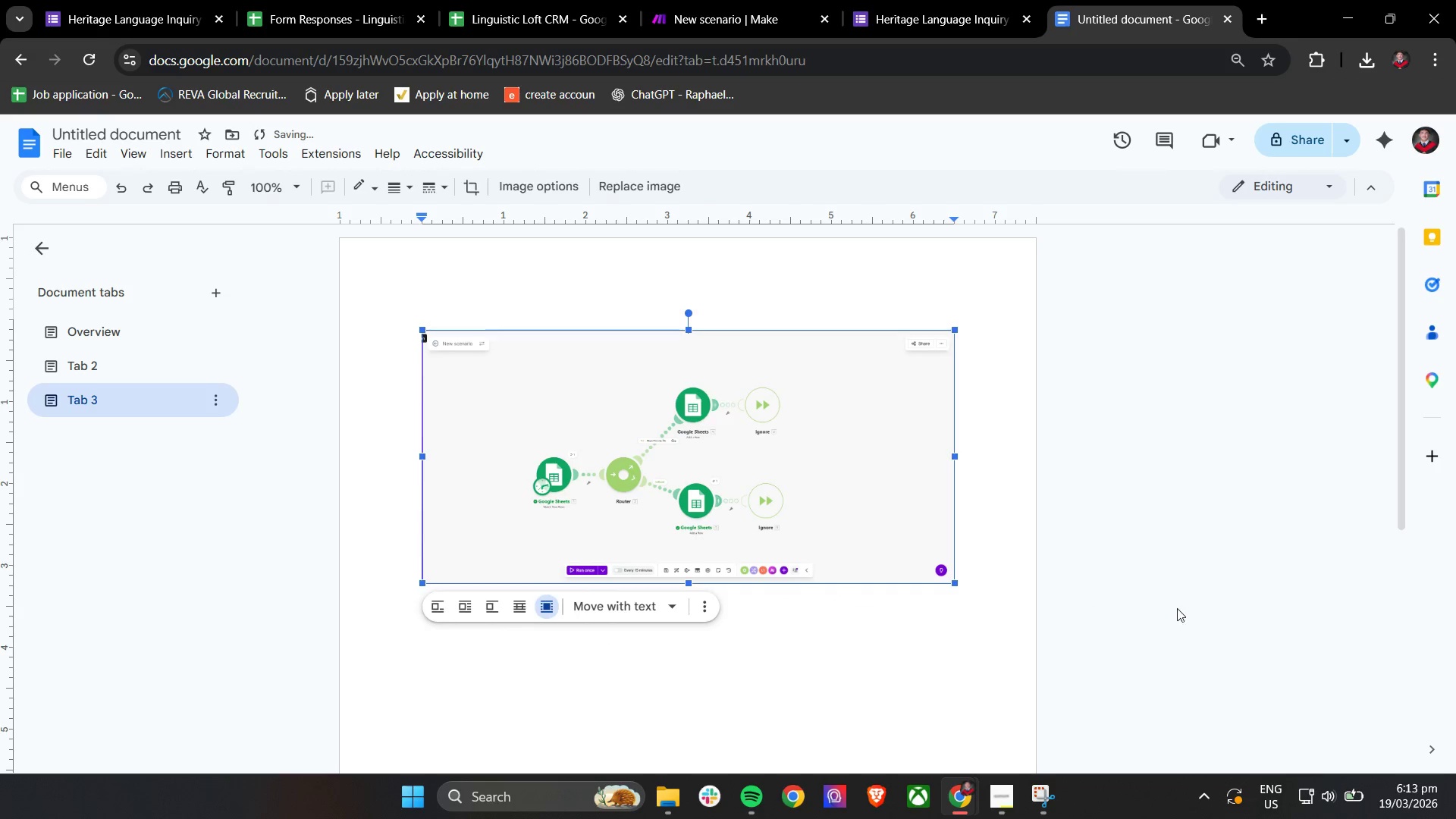 
left_click([1179, 608])
 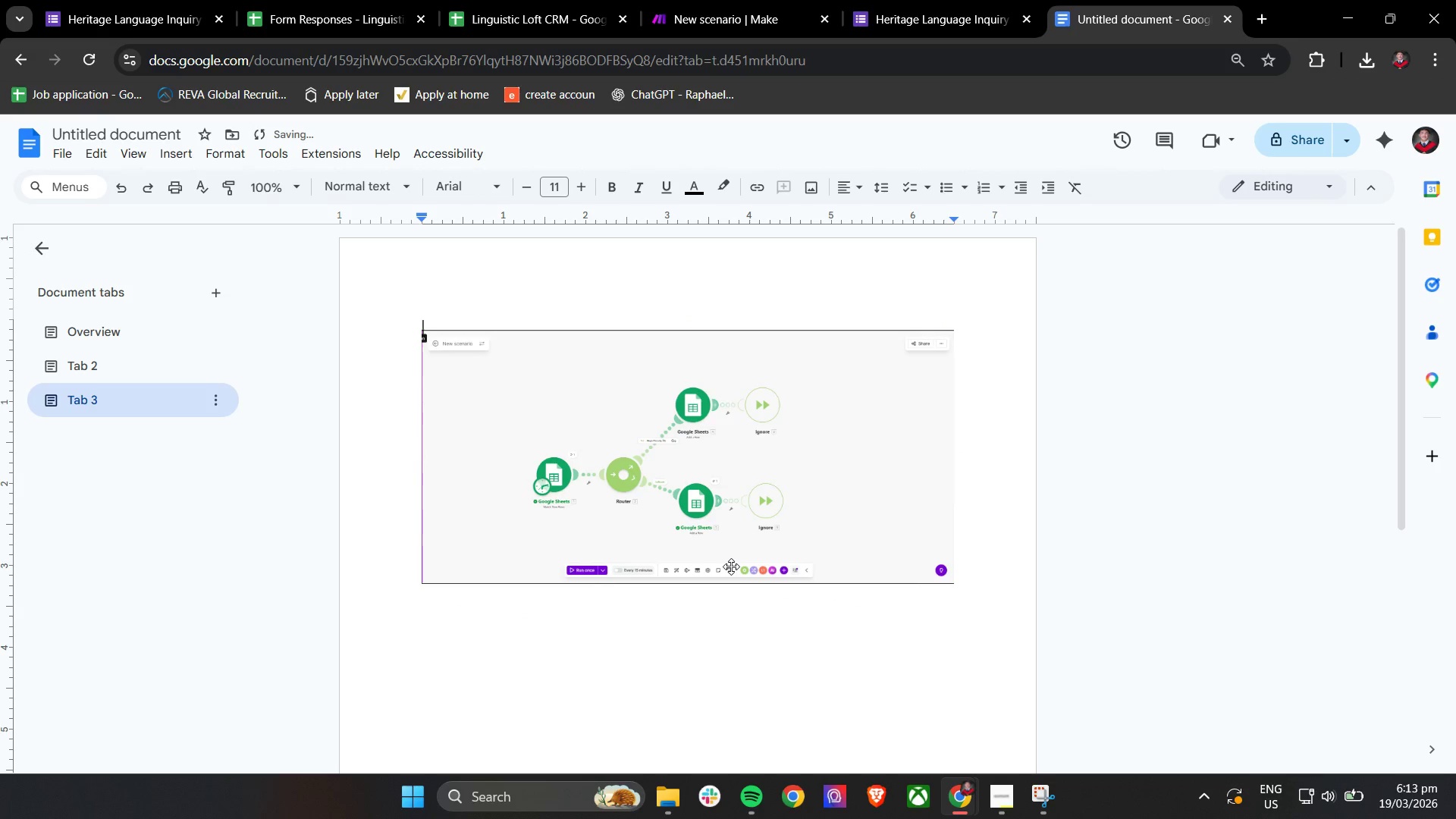 
scroll: coordinate [812, 593], scroll_direction: up, amount: 6.0
 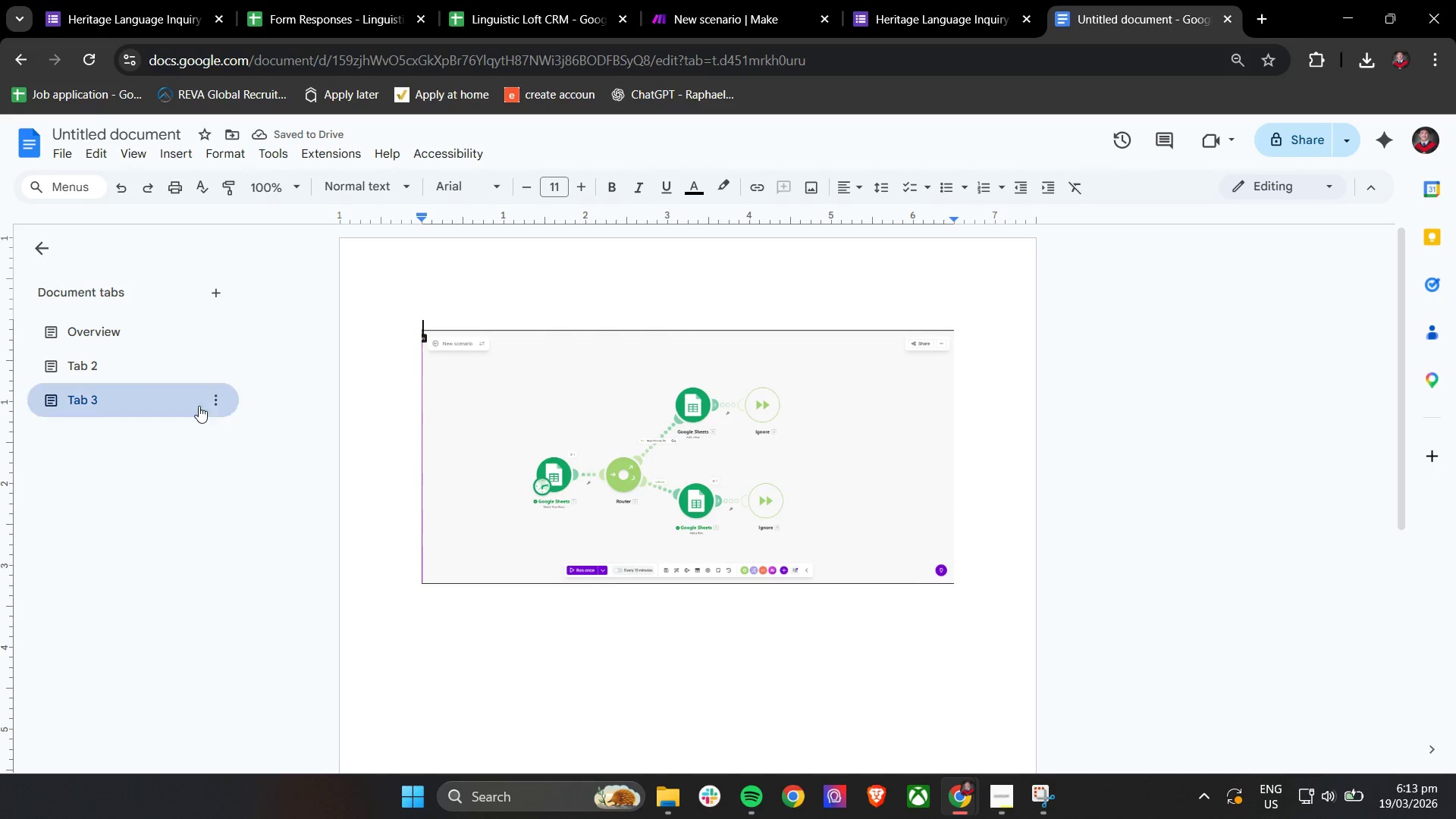 
left_click([190, 374])
 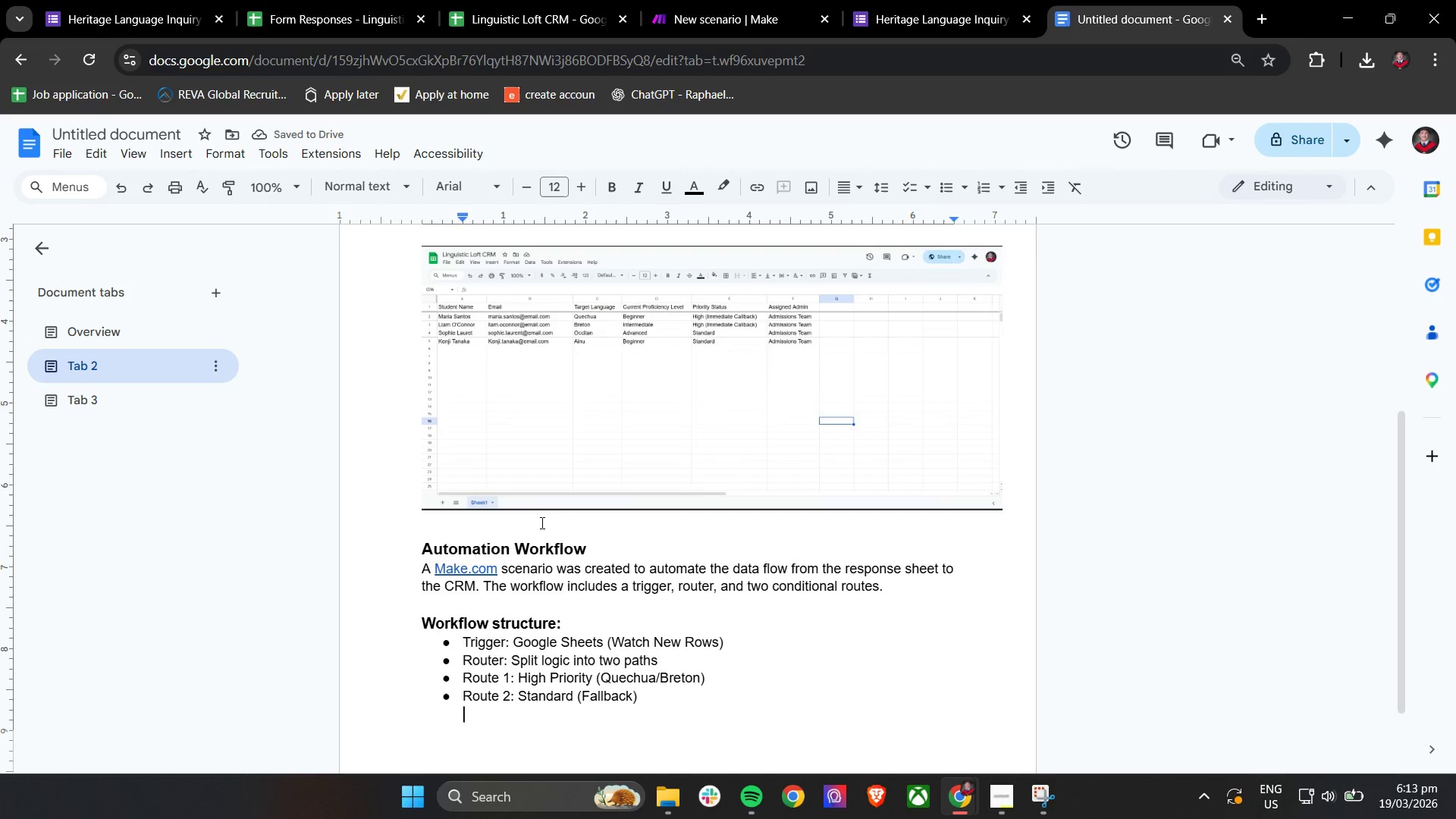 
left_click([896, 626])
 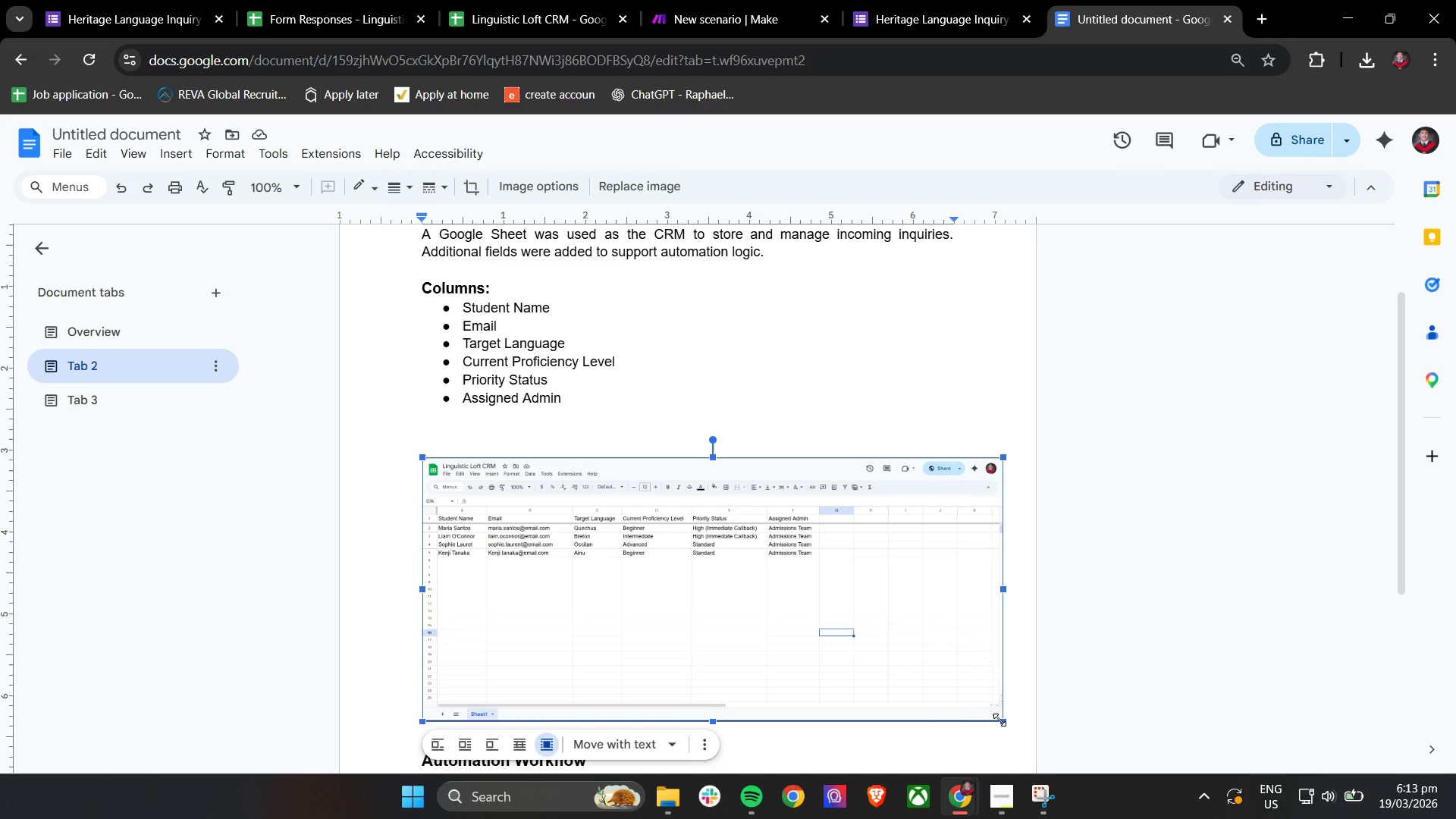 
scroll: coordinate [771, 592], scroll_direction: up, amount: 3.0
 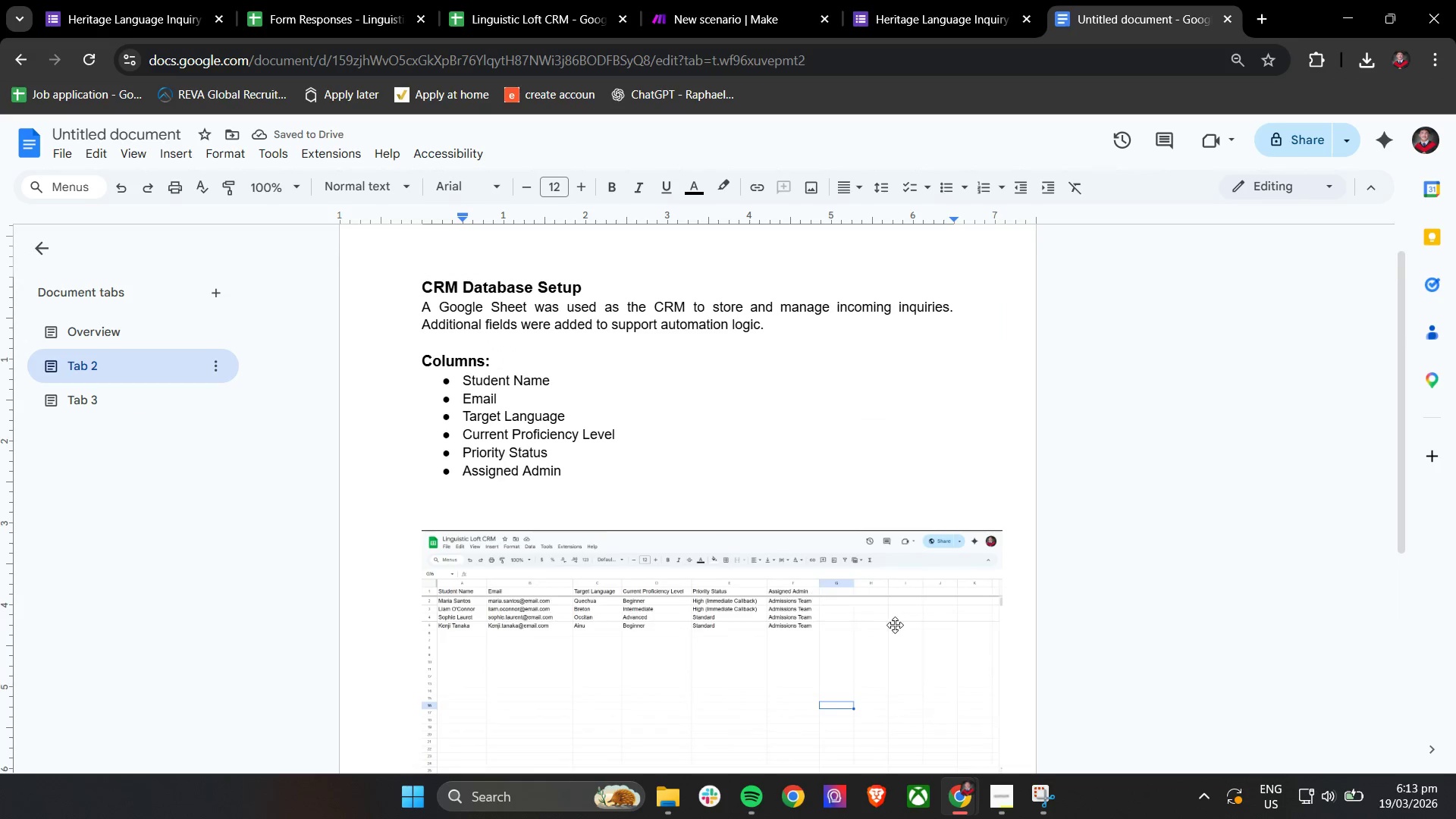 
left_click_drag(start_coordinate=[1003, 723], to_coordinate=[954, 684])
 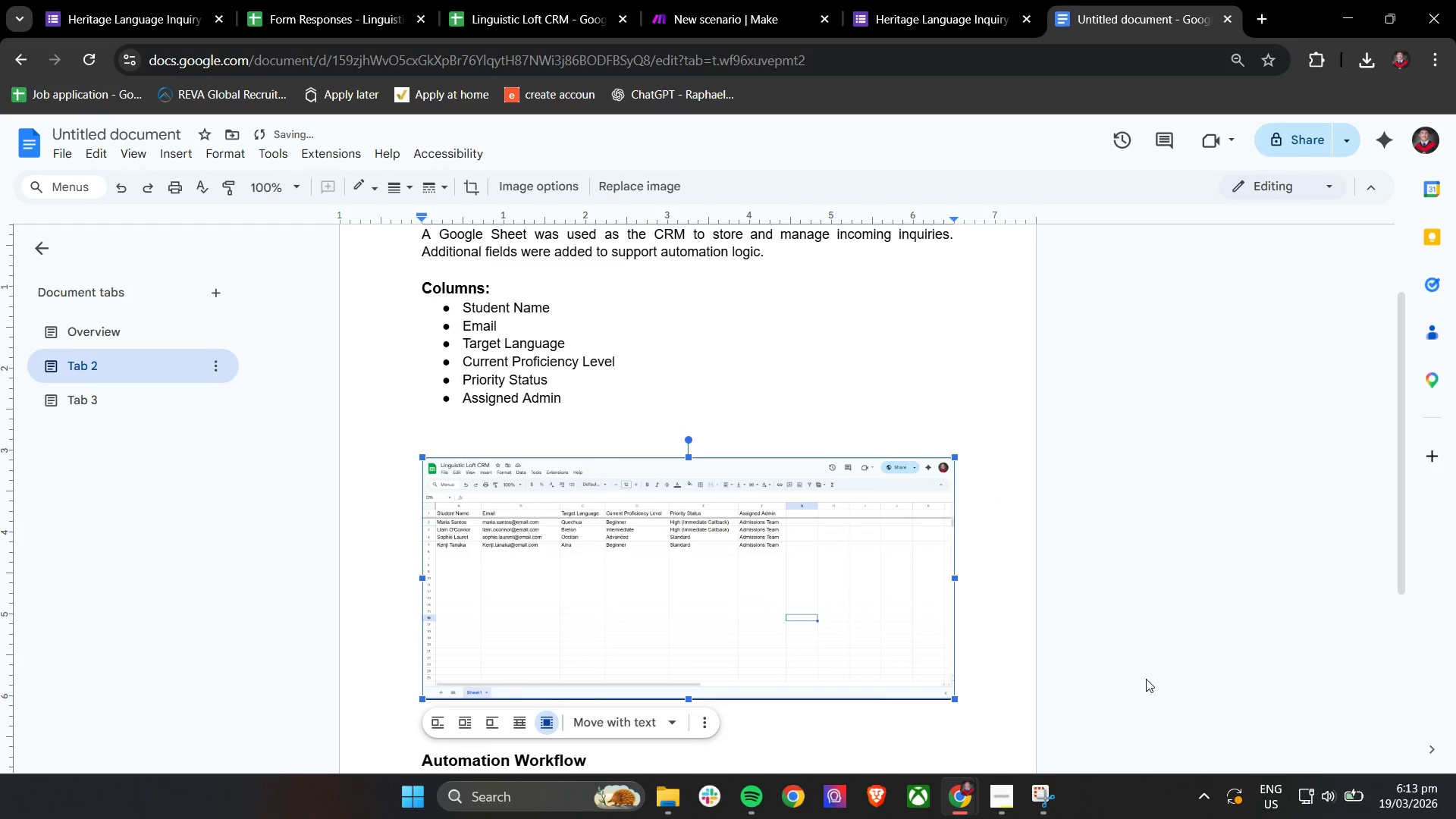 
left_click([1164, 667])
 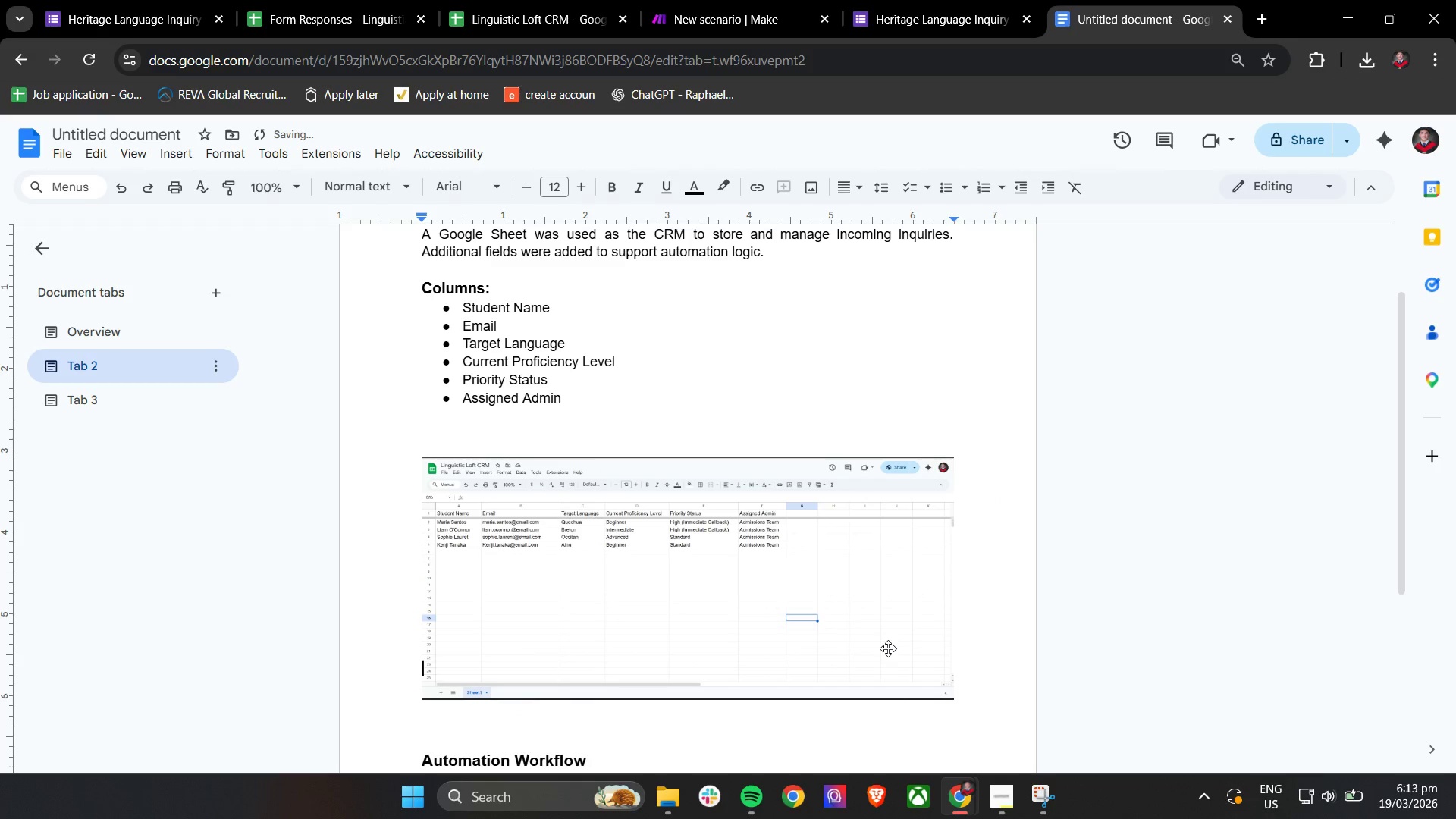 
scroll: coordinate [888, 648], scroll_direction: down, amount: 8.0
 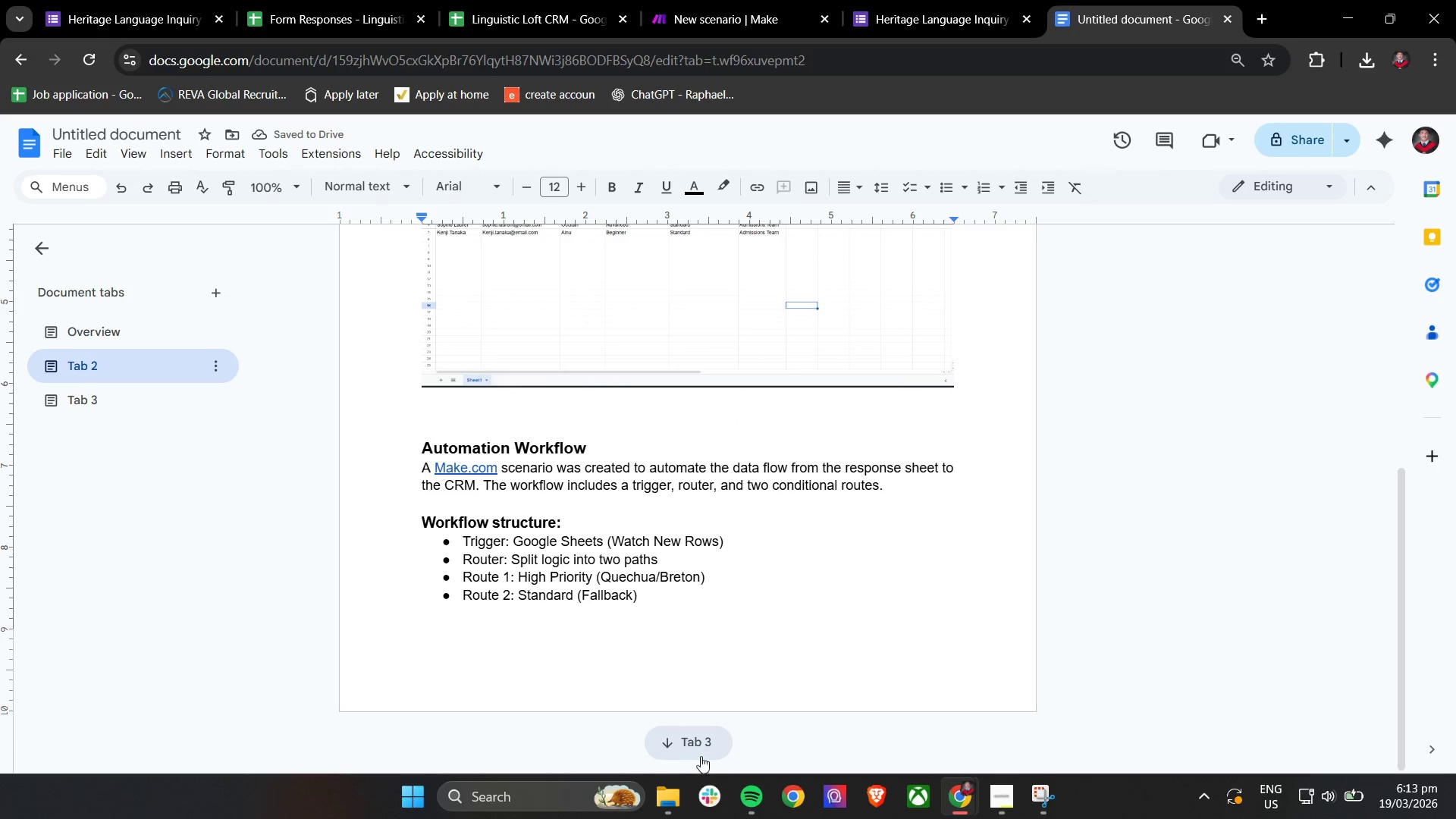 
left_click([704, 754])
 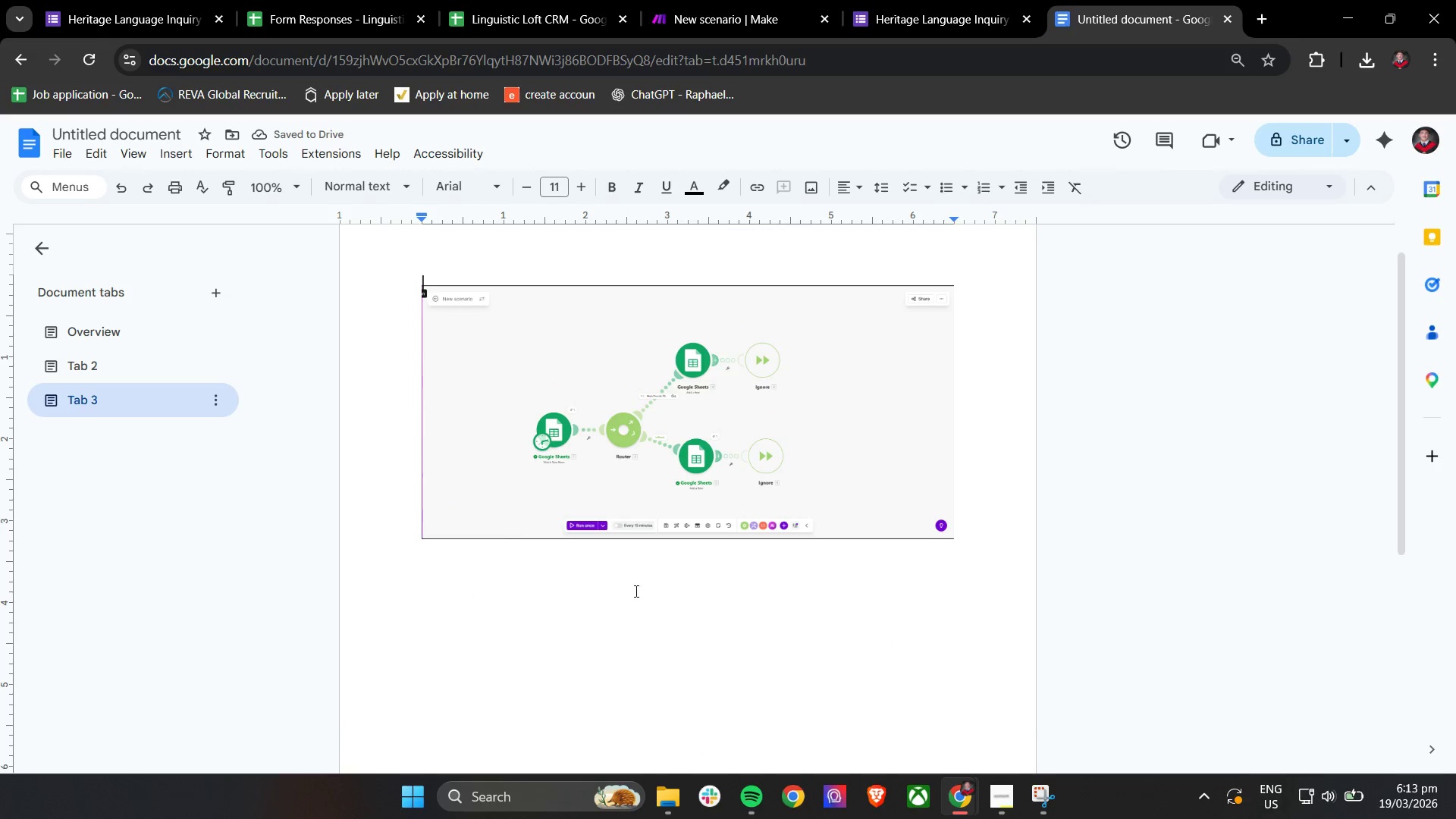 
scroll: coordinate [814, 632], scroll_direction: down, amount: 2.0
 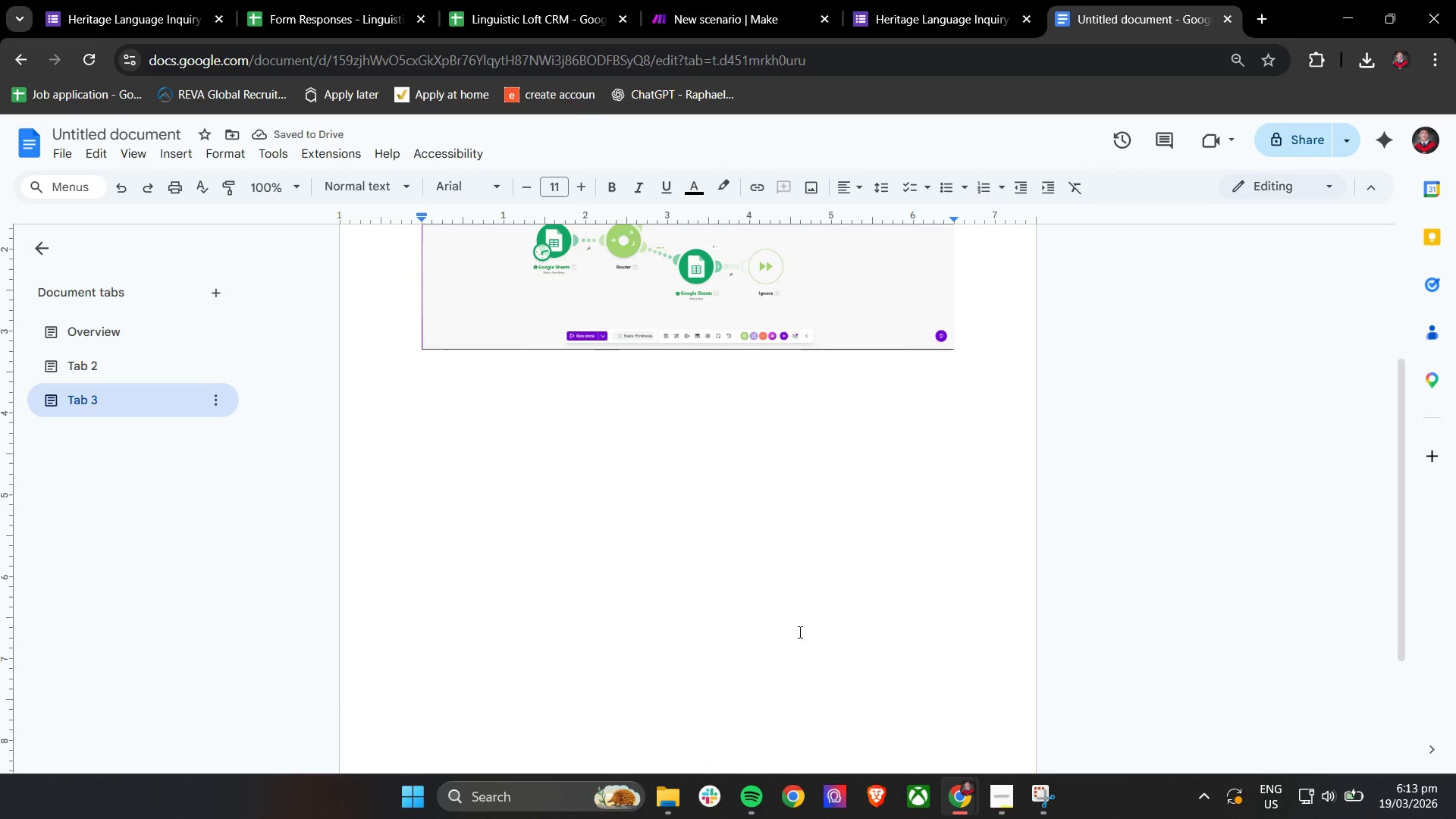 
scroll: coordinate [799, 632], scroll_direction: up, amount: 2.0
 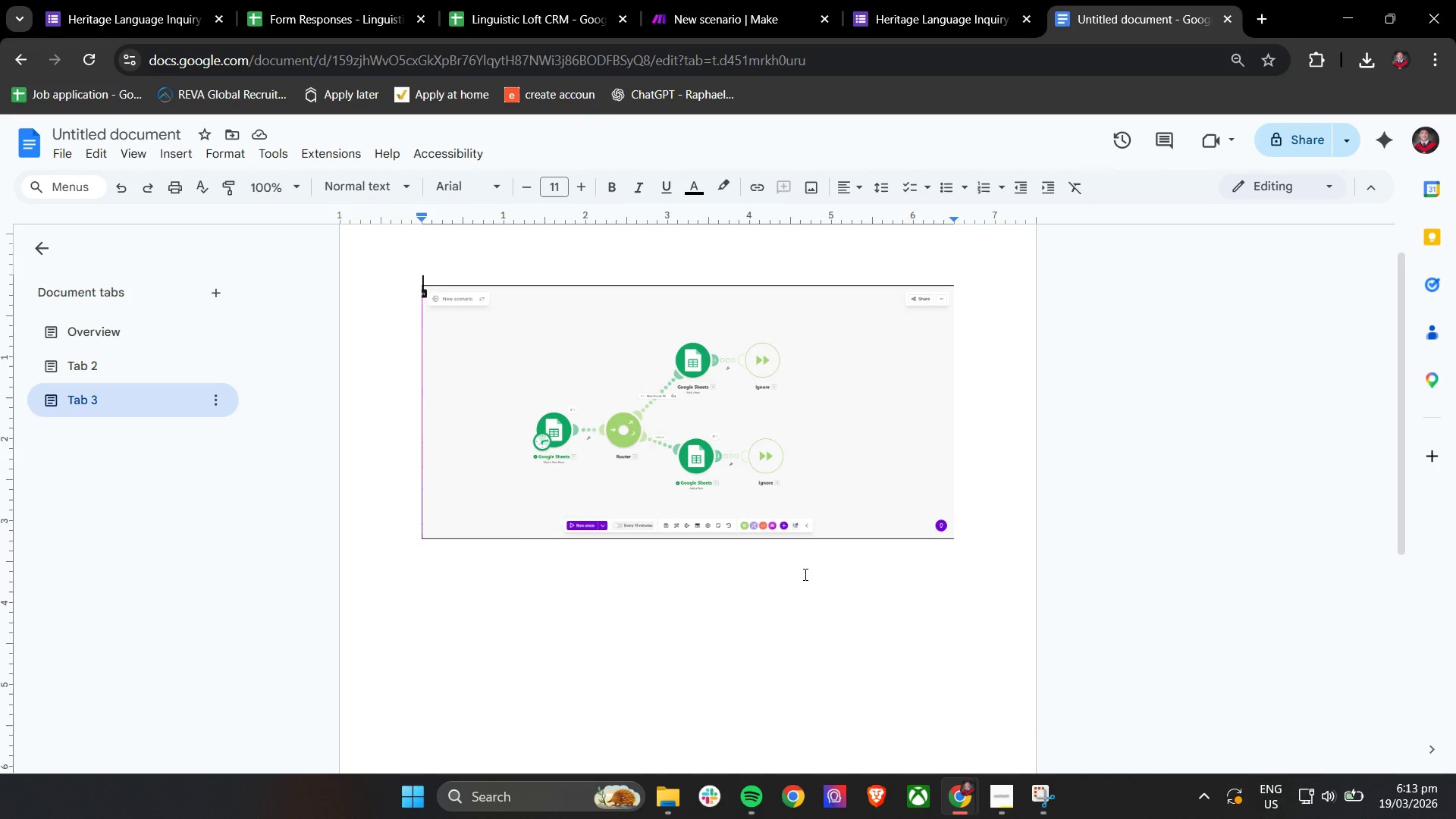 
right_click([763, 427])
 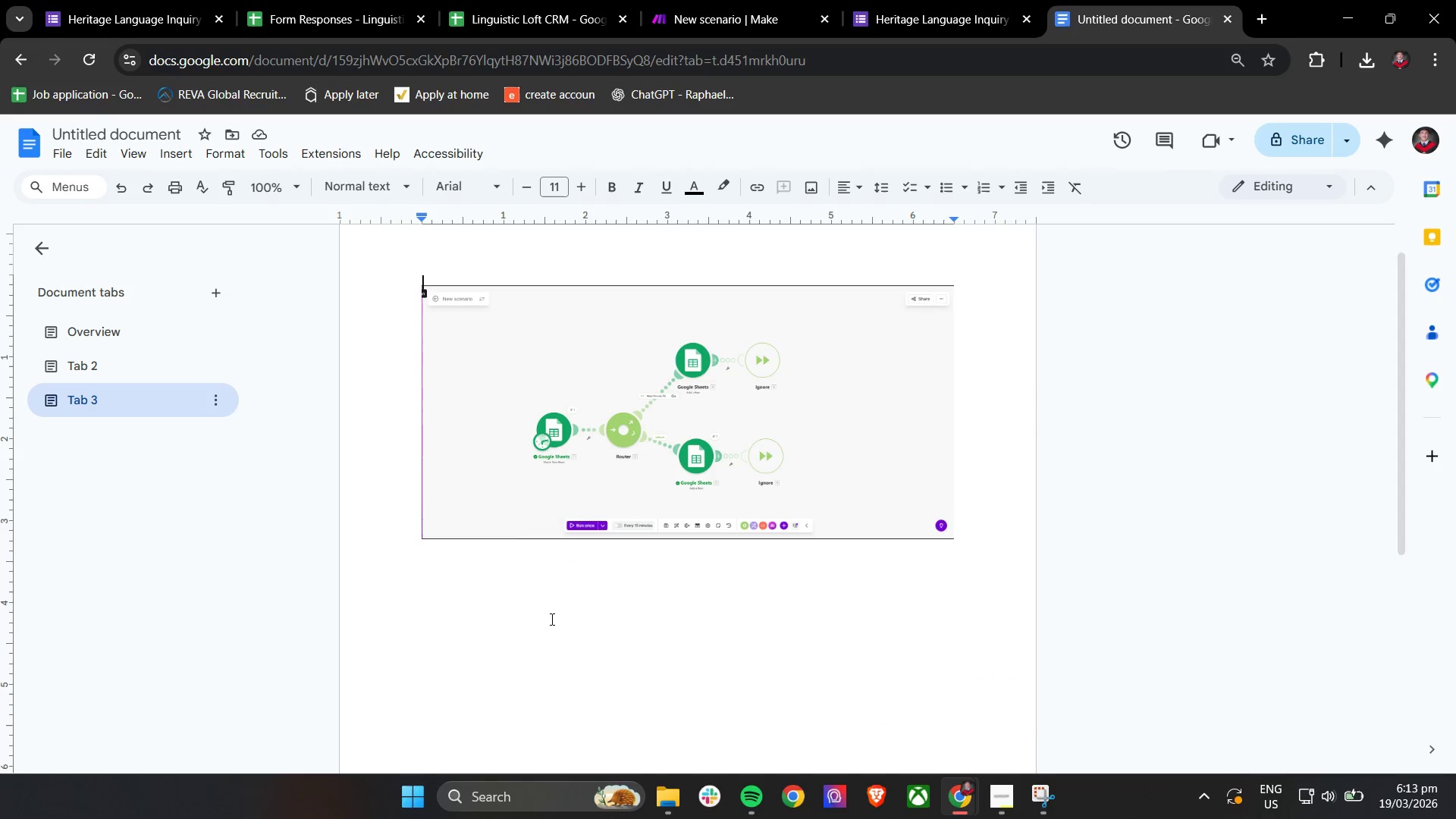 
left_click([551, 619])
 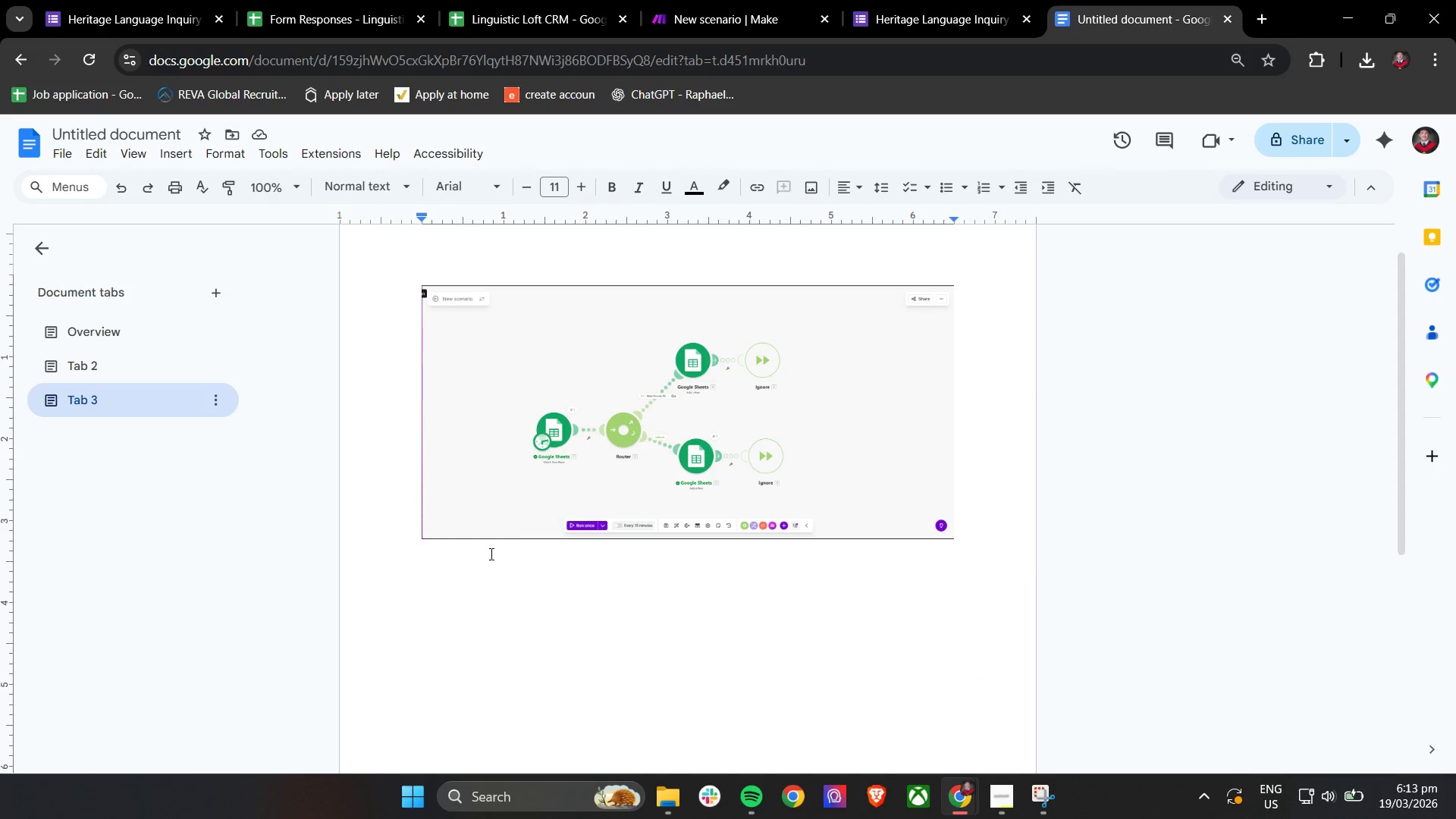 
key(Enter)
 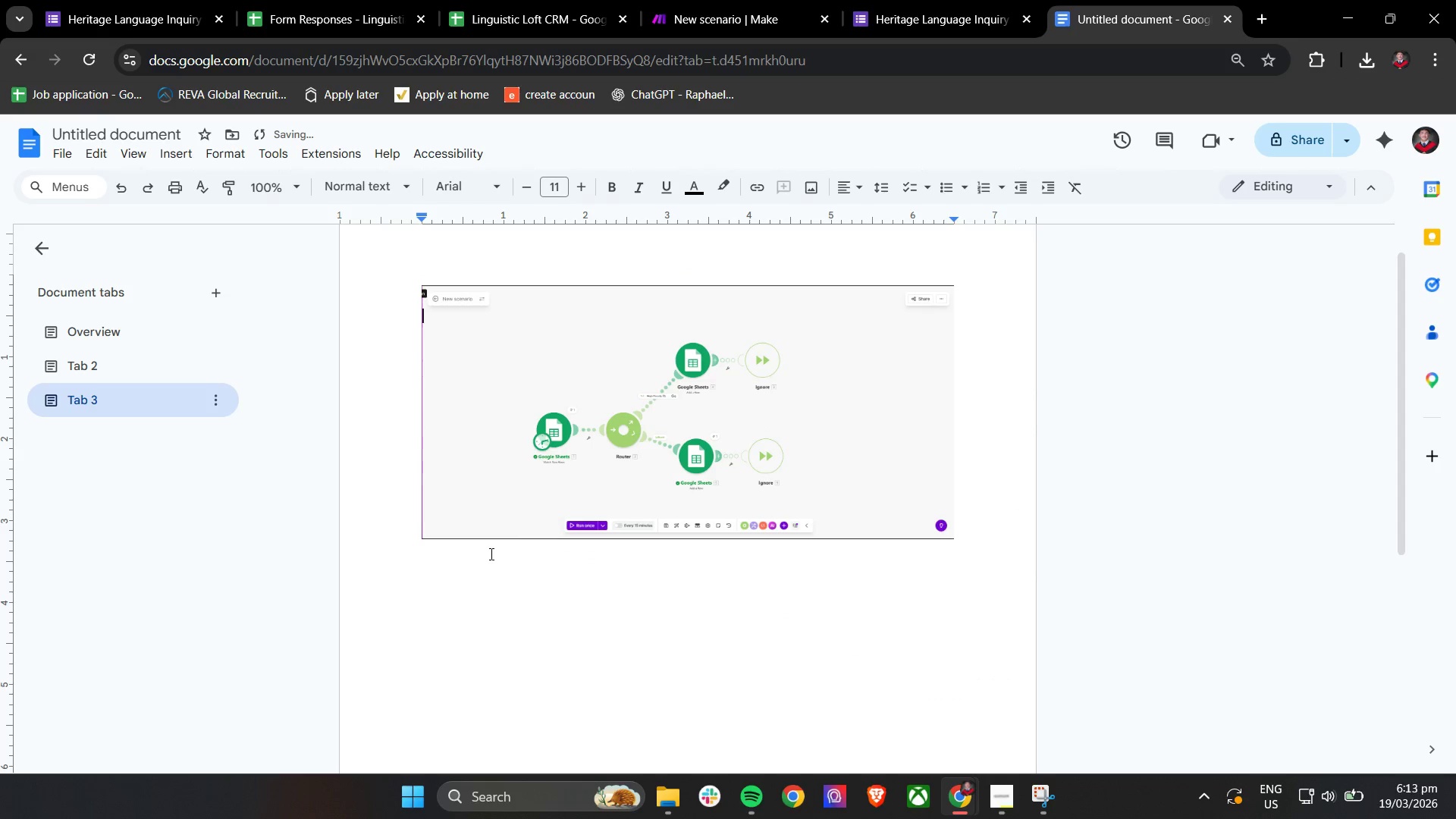 
key(Enter)
 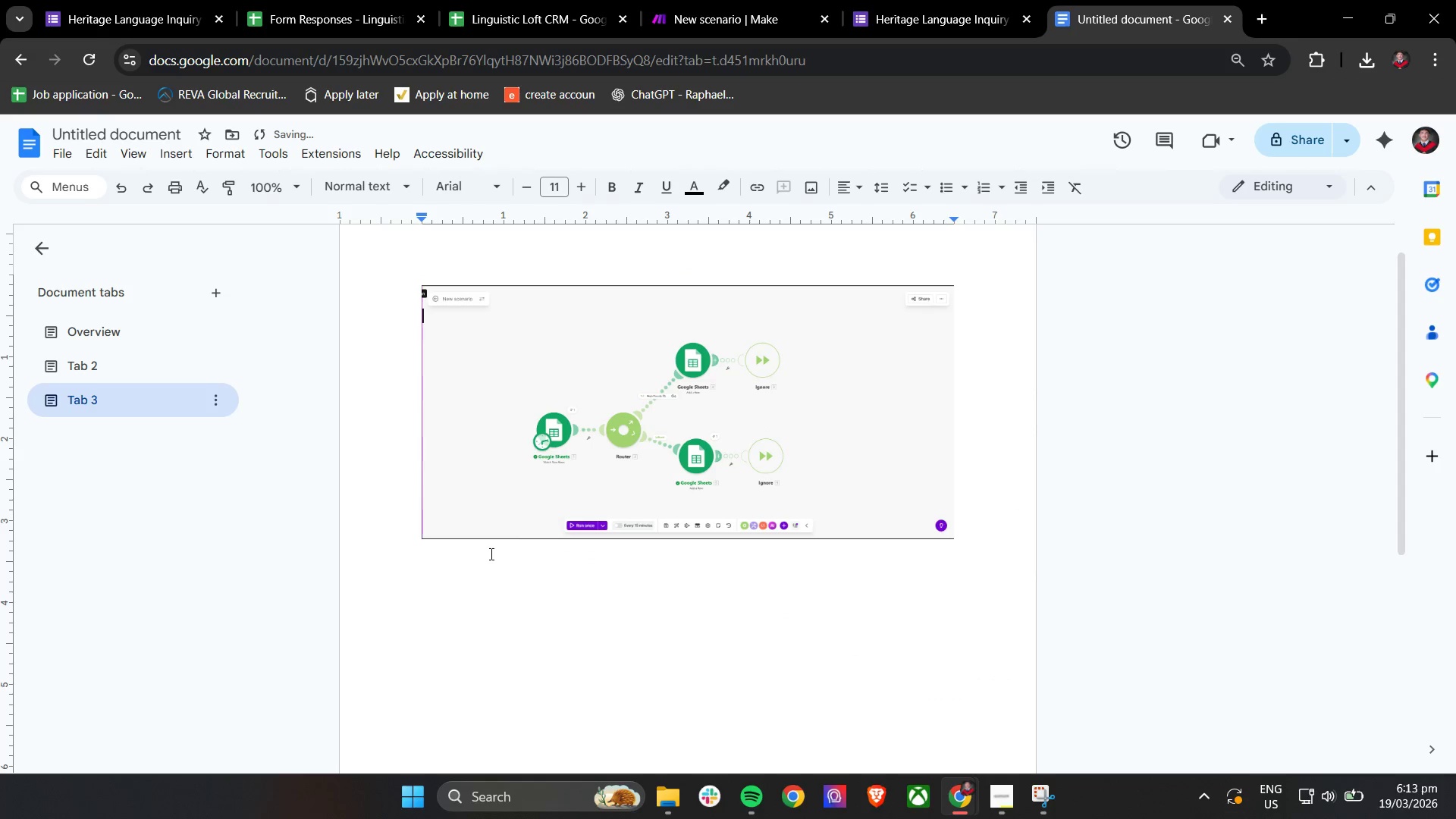 
key(Enter)
 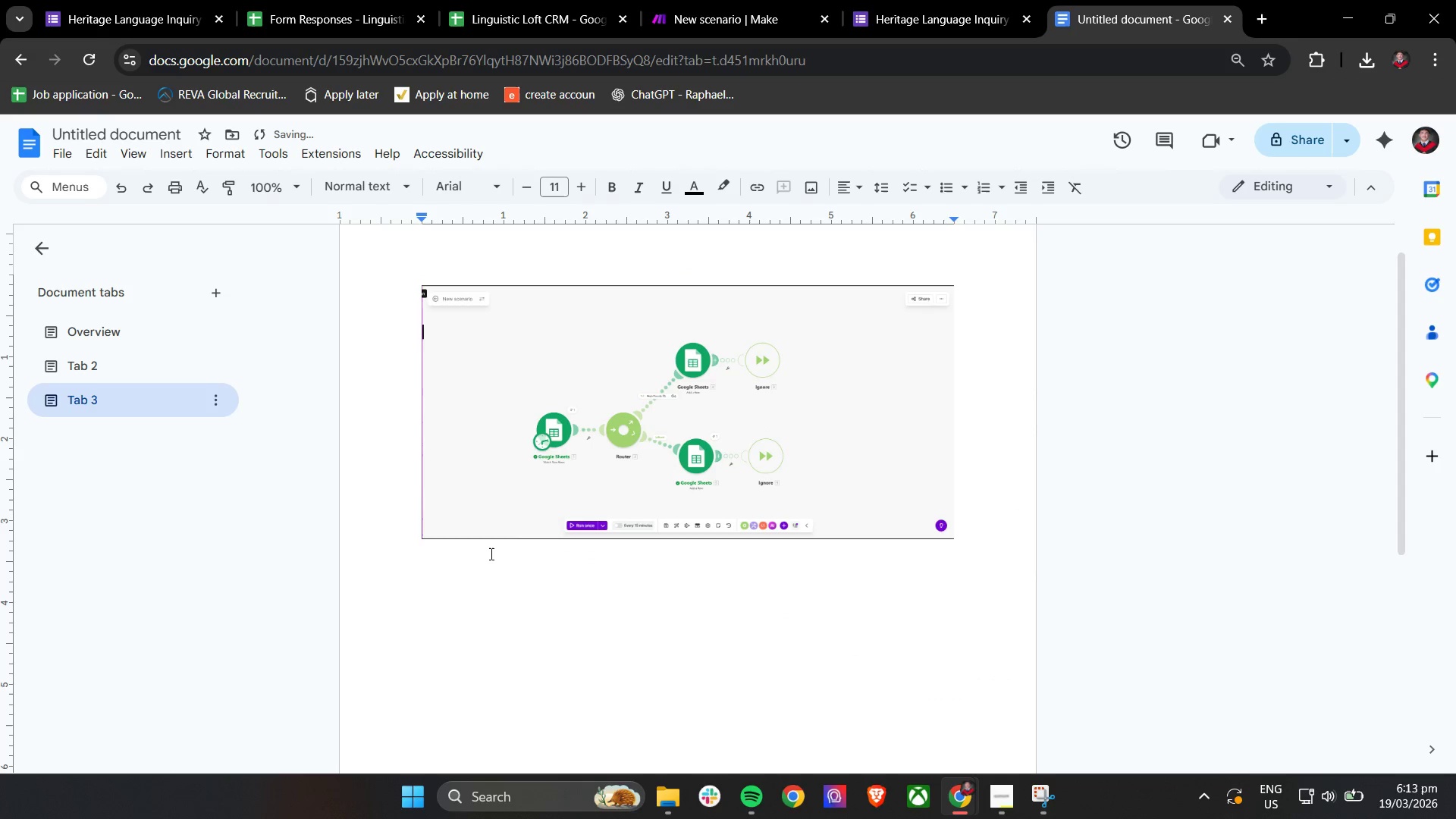 
key(Enter)
 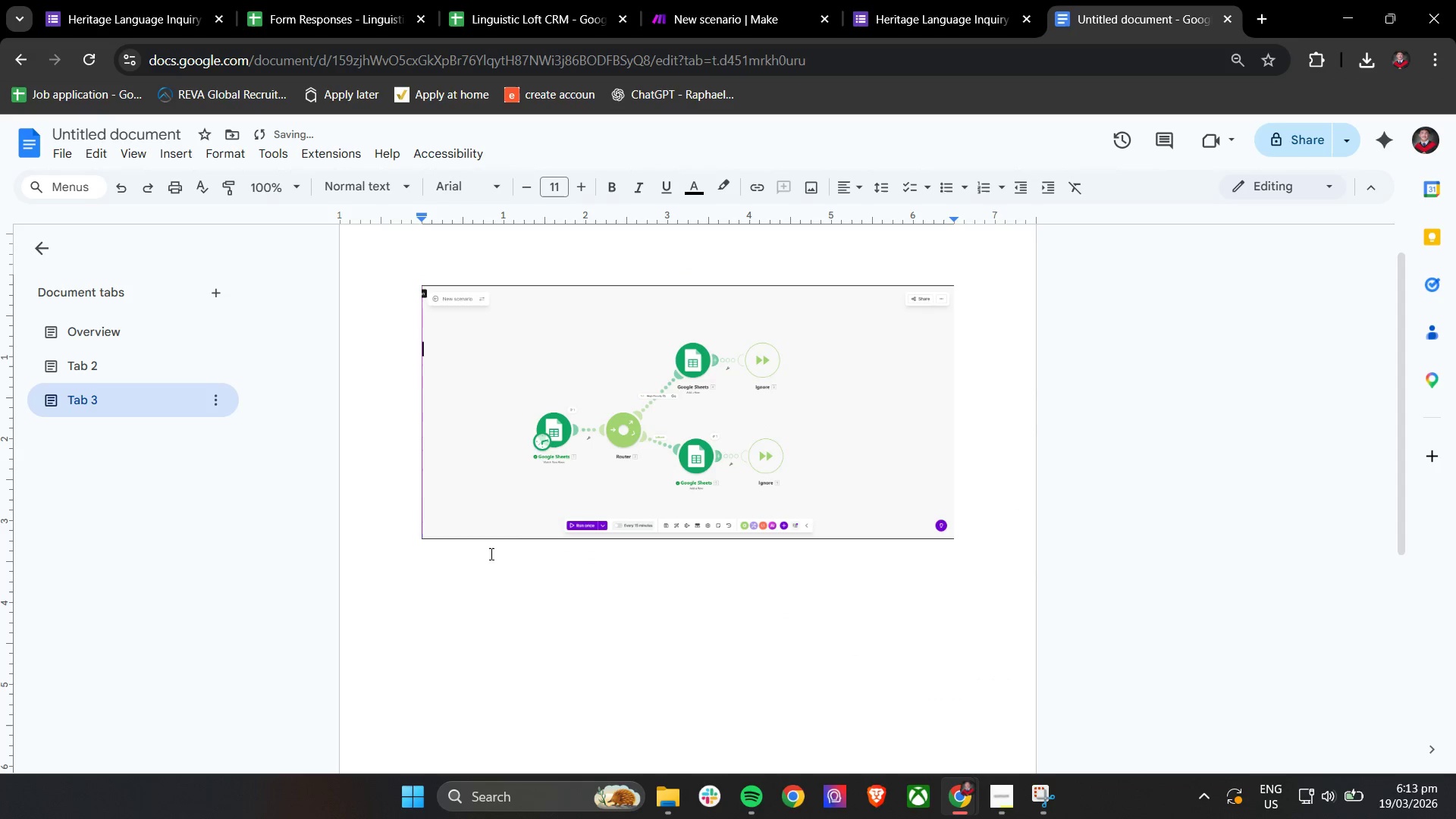 
key(Enter)
 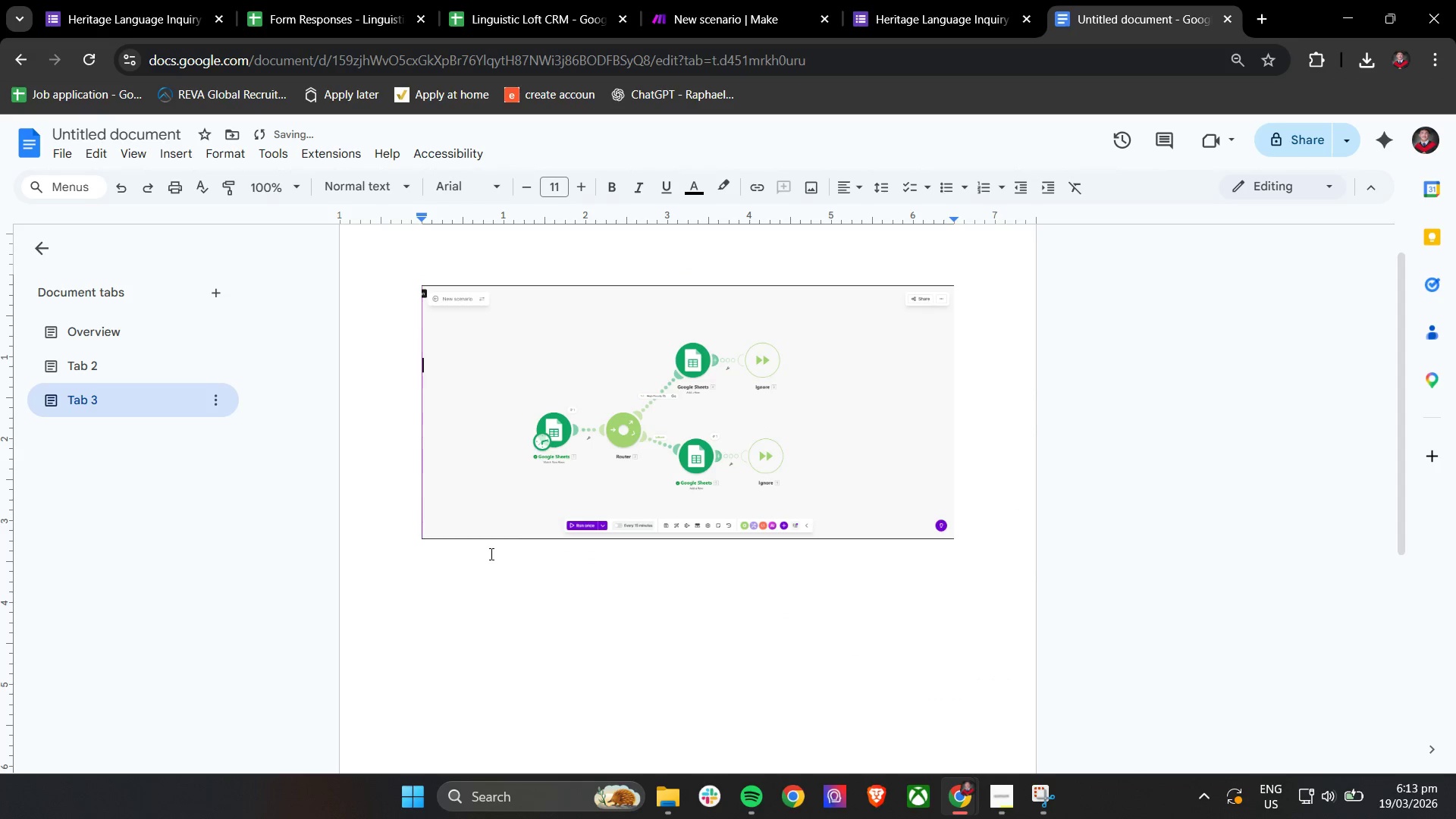 
key(Enter)
 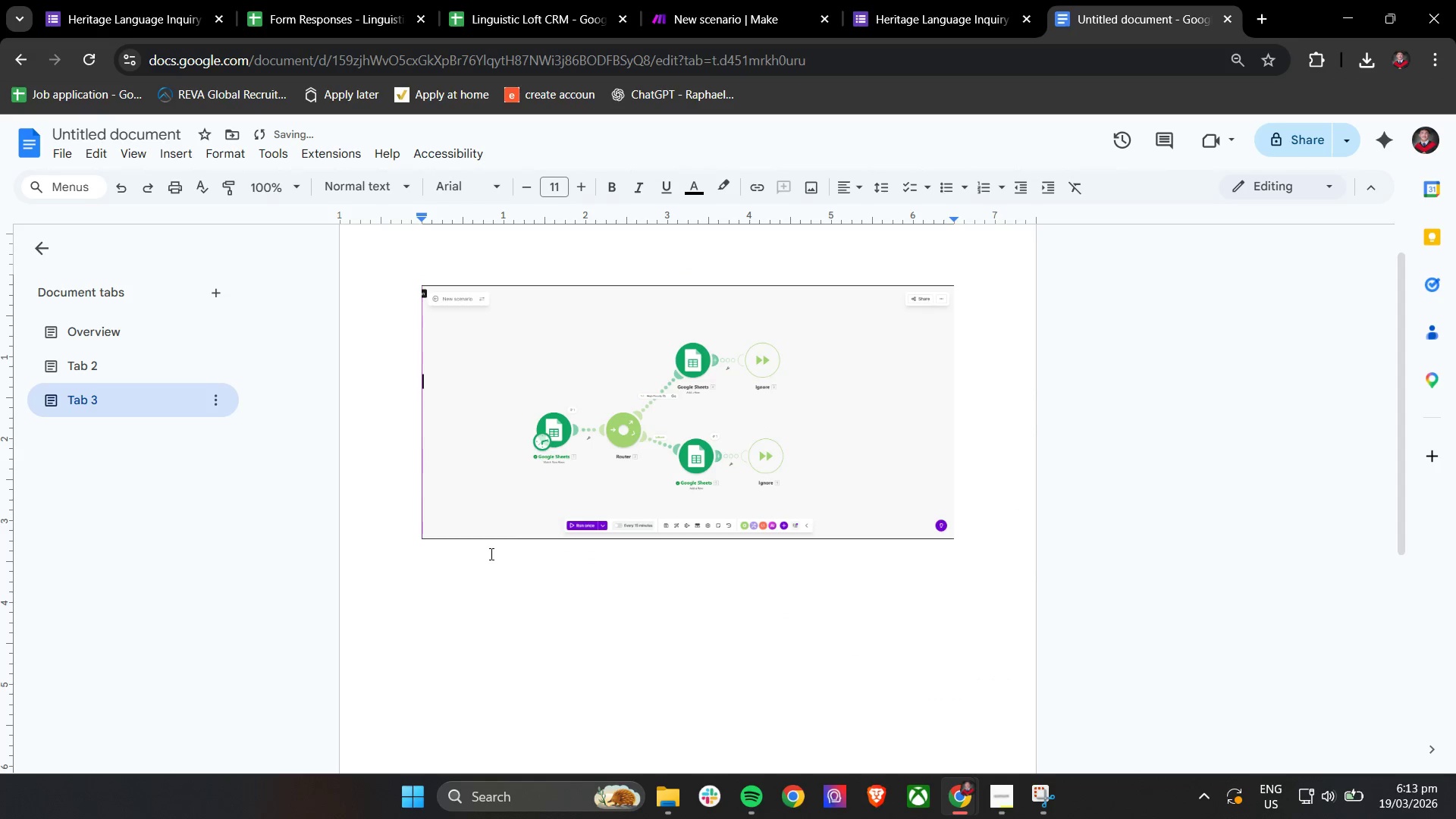 
key(Enter)
 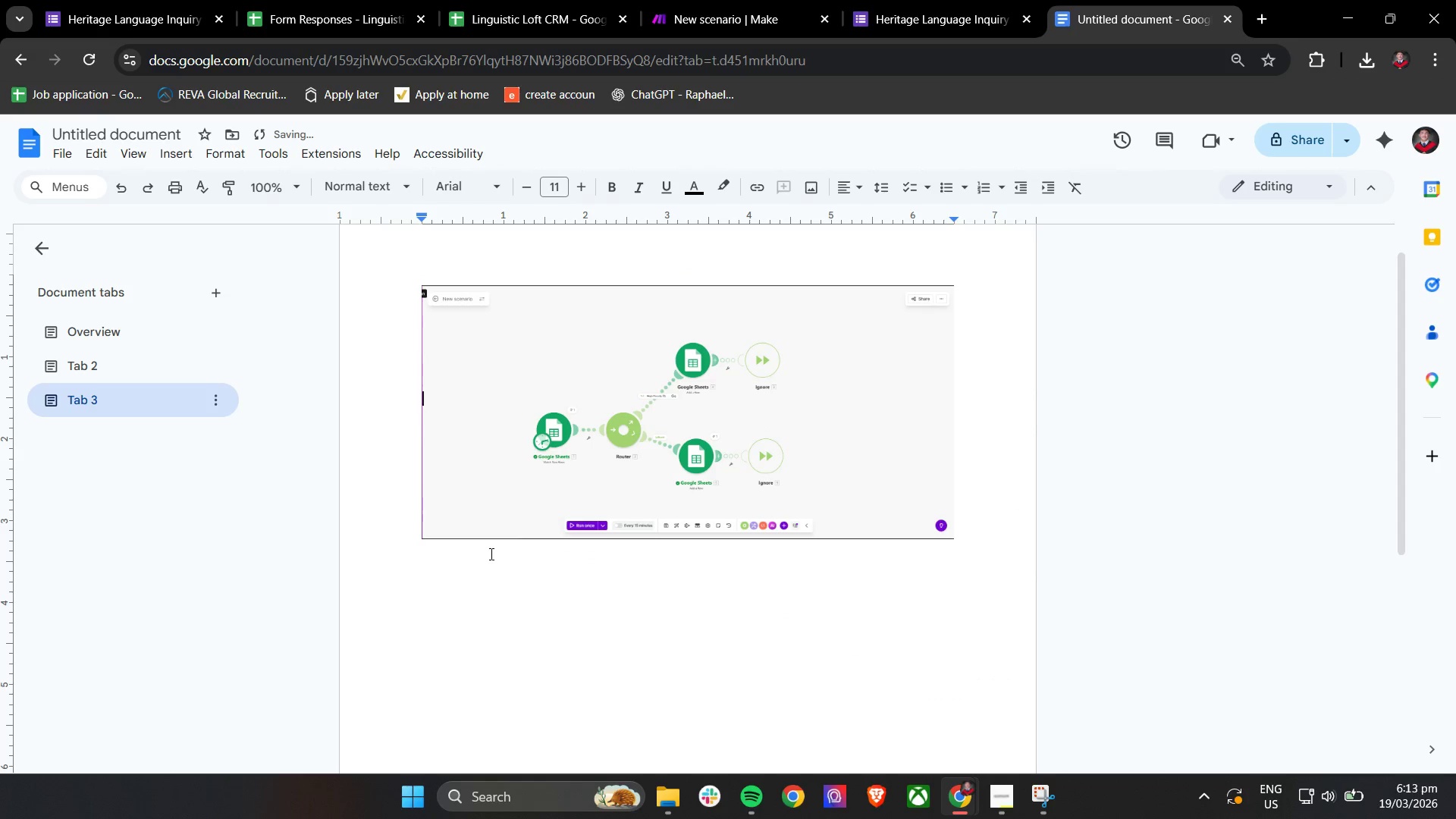 
key(Enter)
 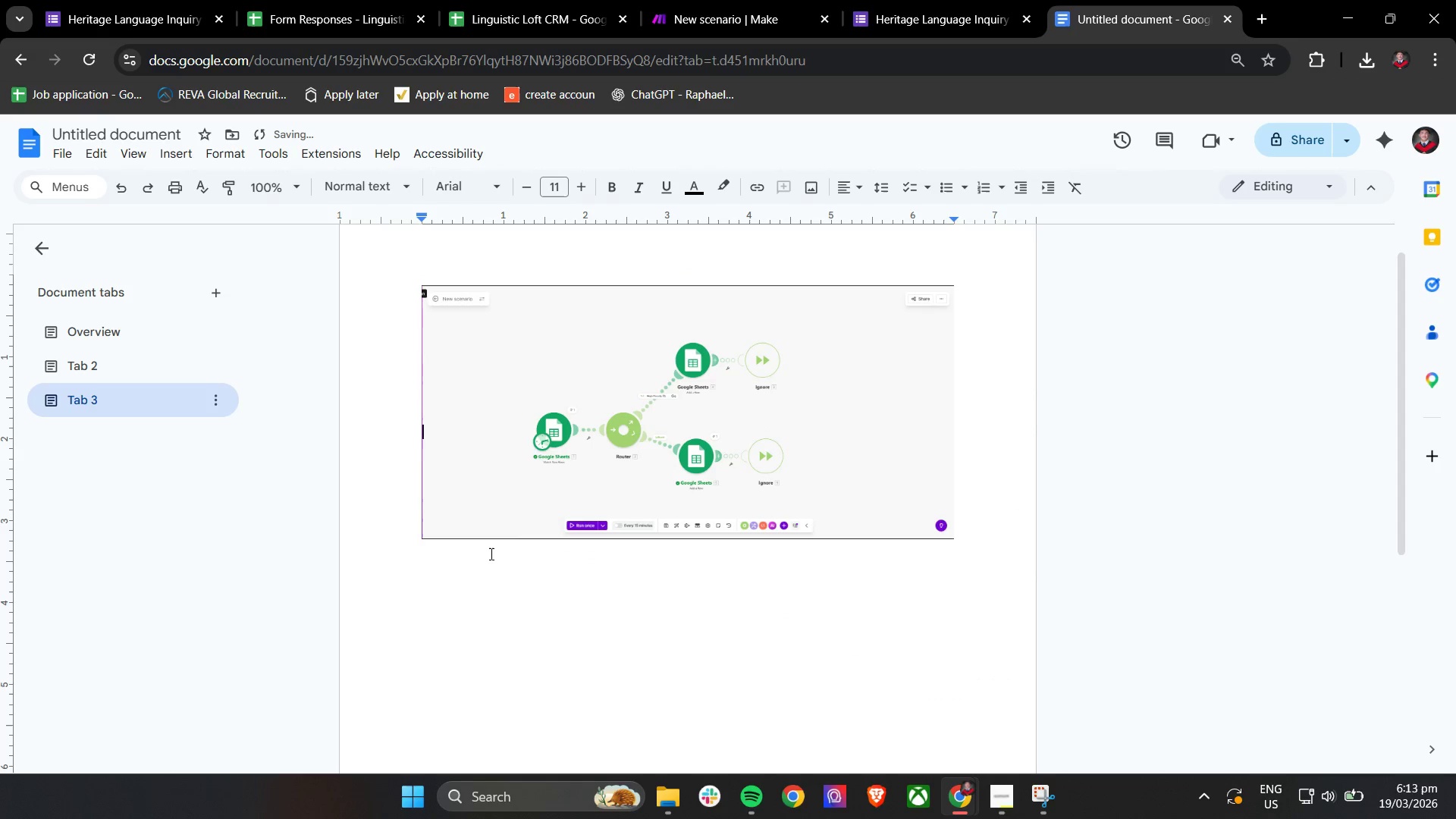 
key(Enter)
 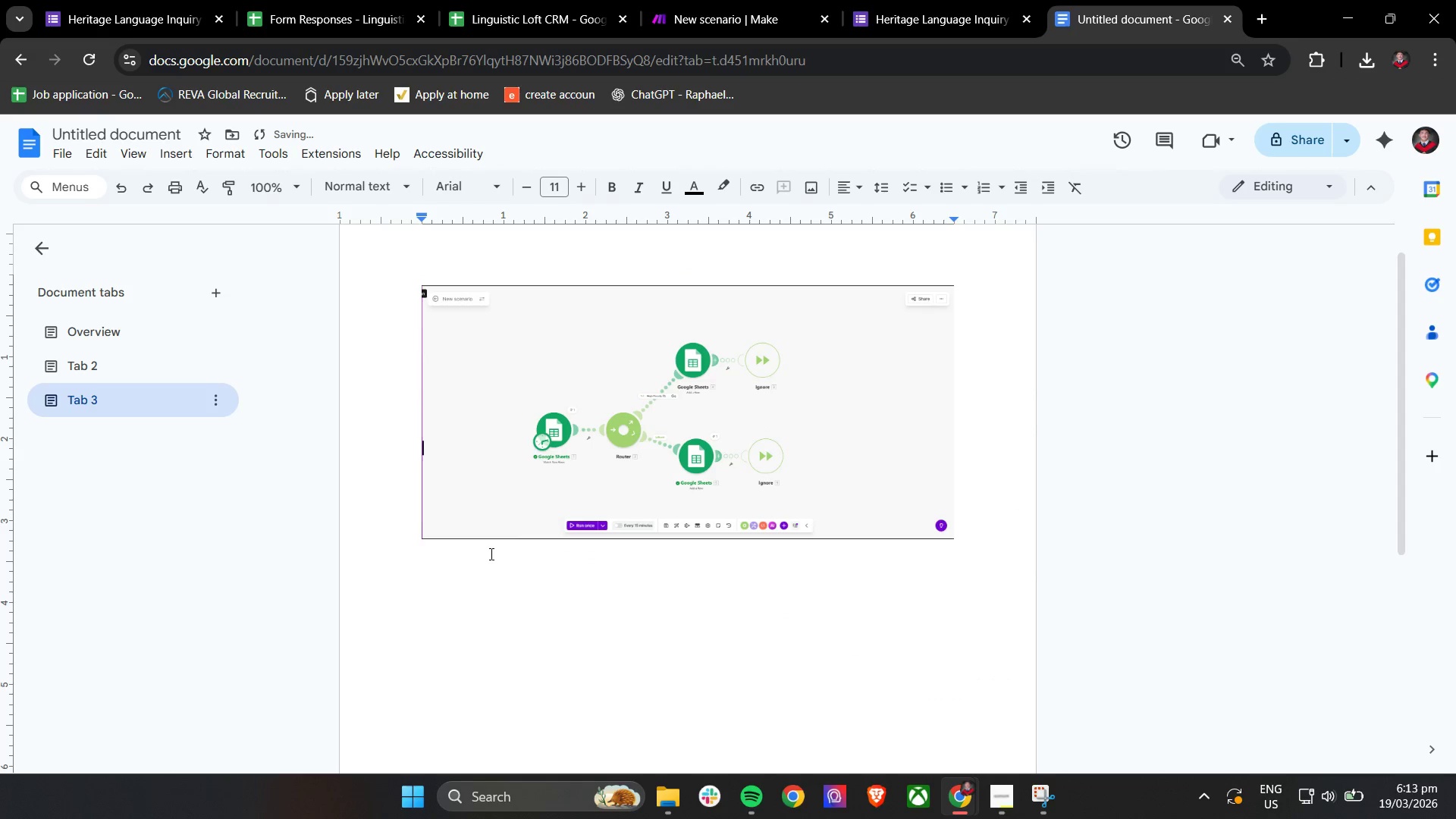 
key(Enter)
 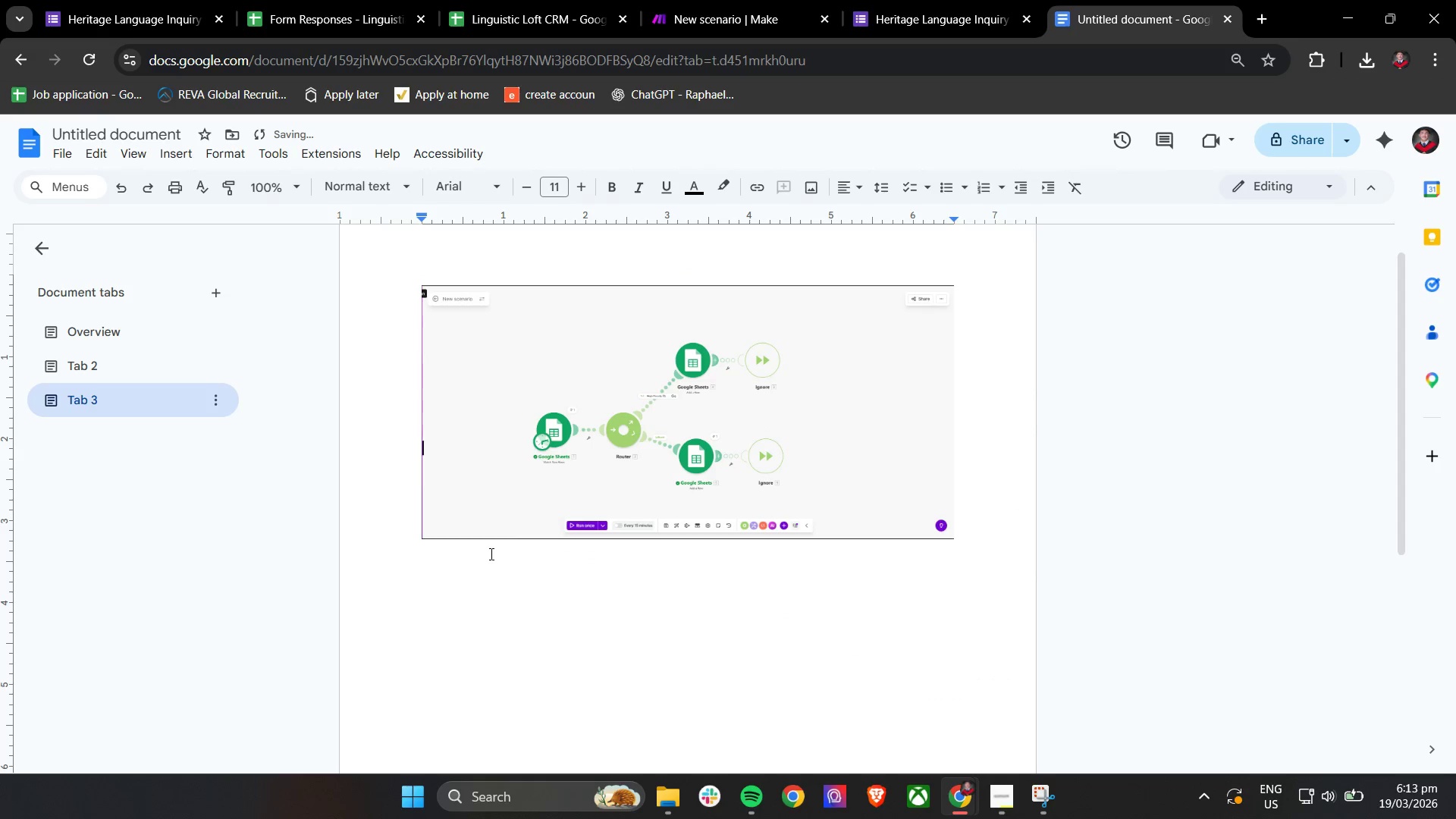 
key(Enter)
 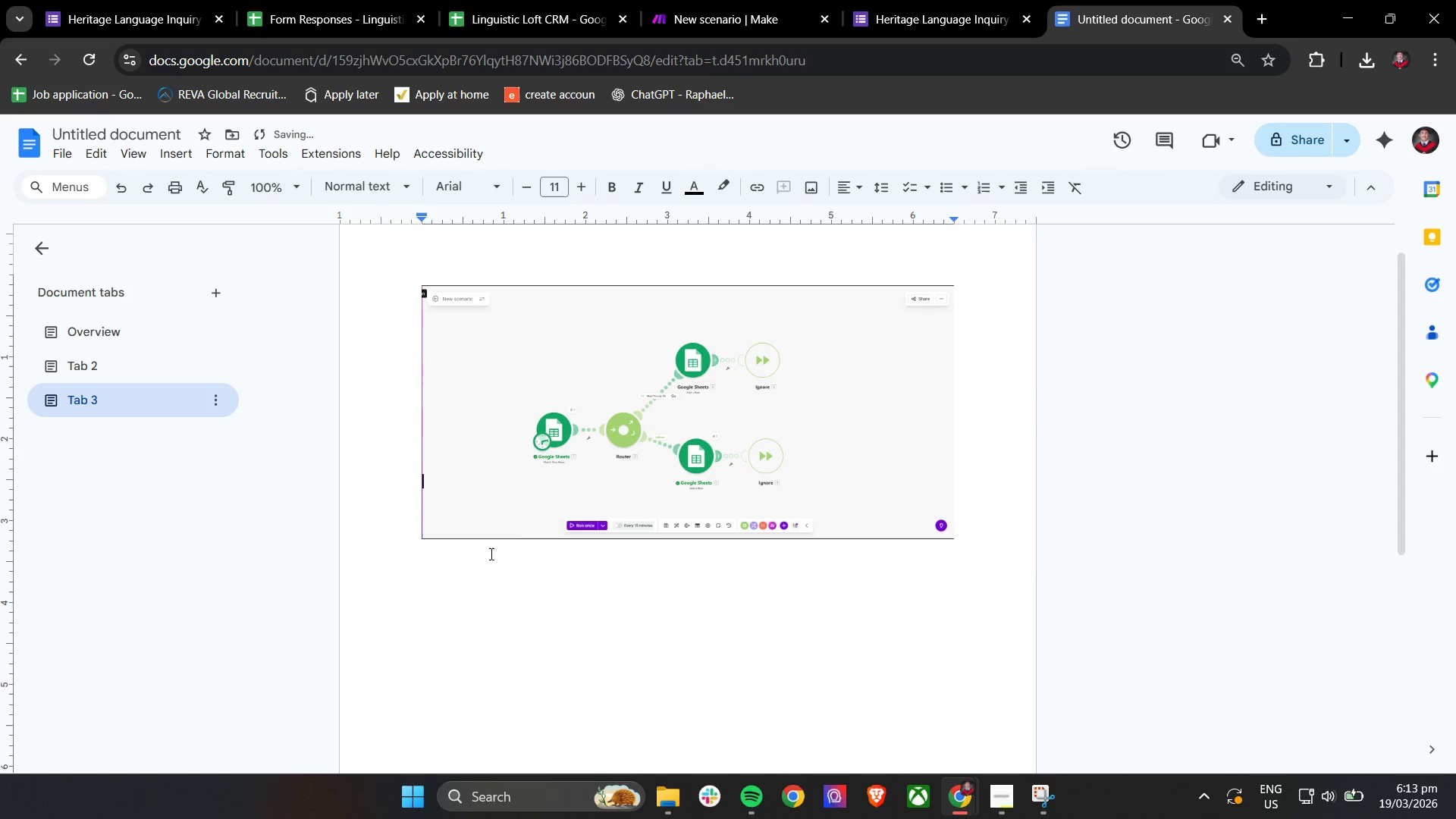 
key(Enter)
 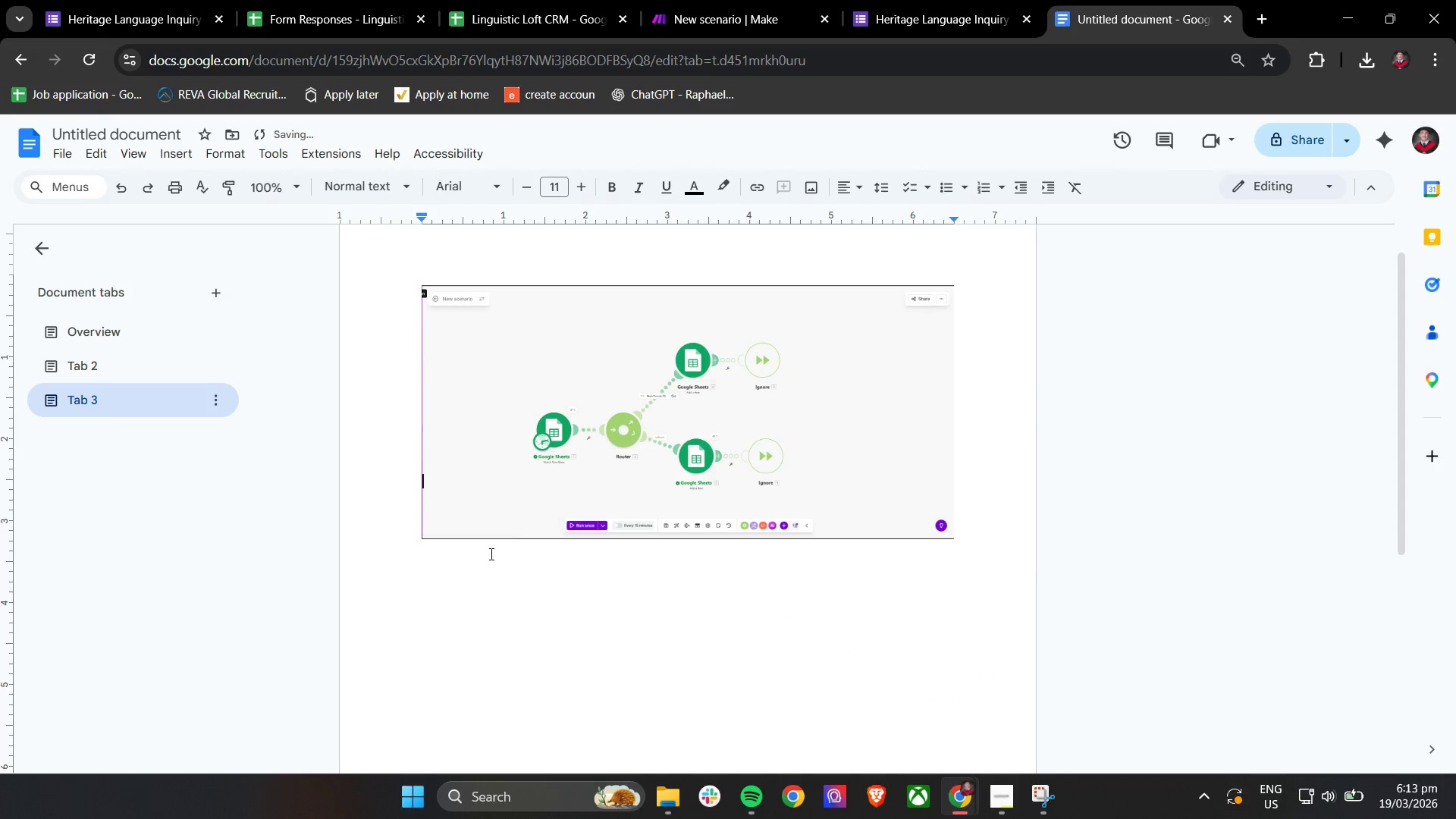 
key(Enter)
 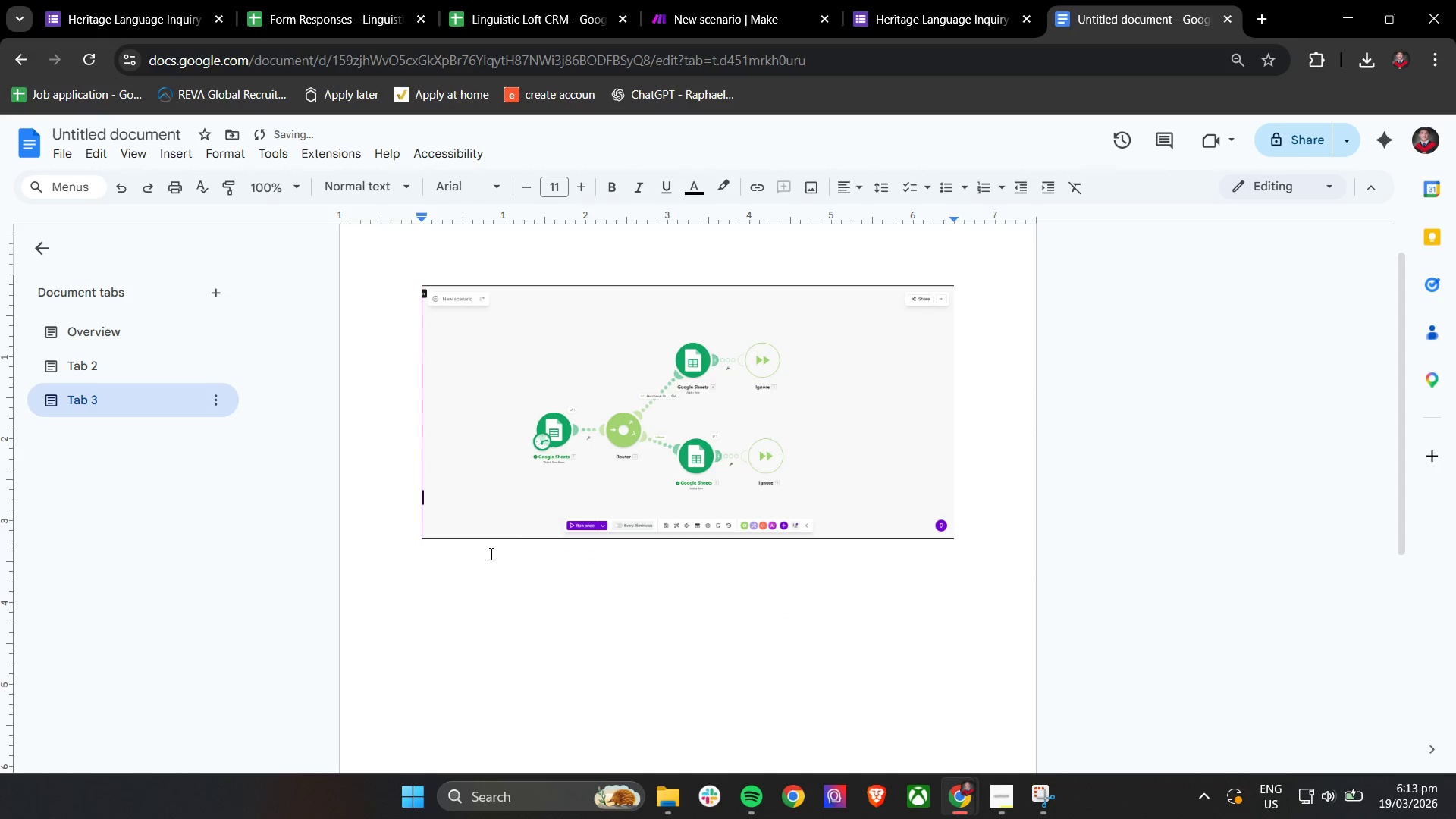 
key(Enter)
 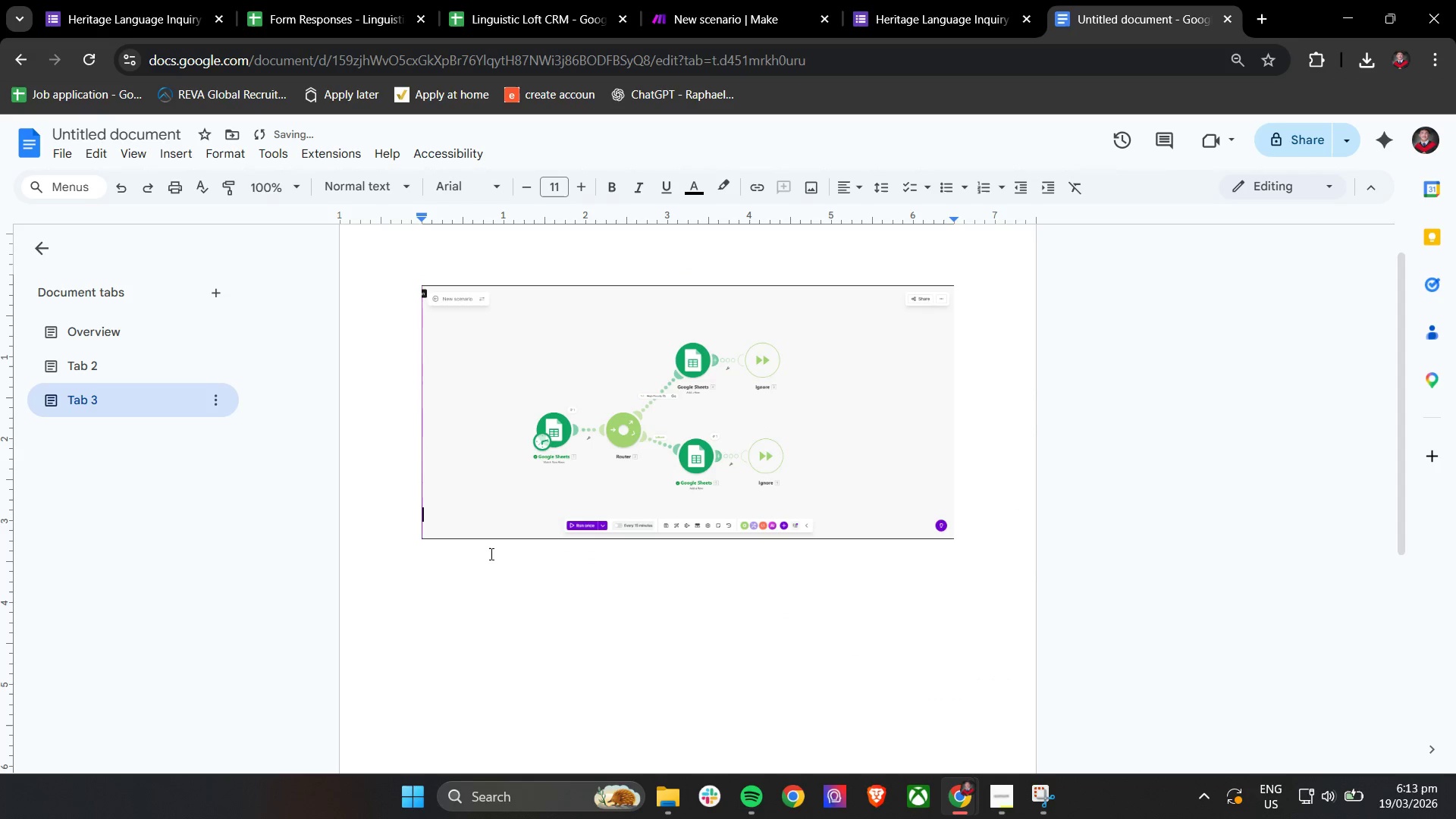 
key(Enter)
 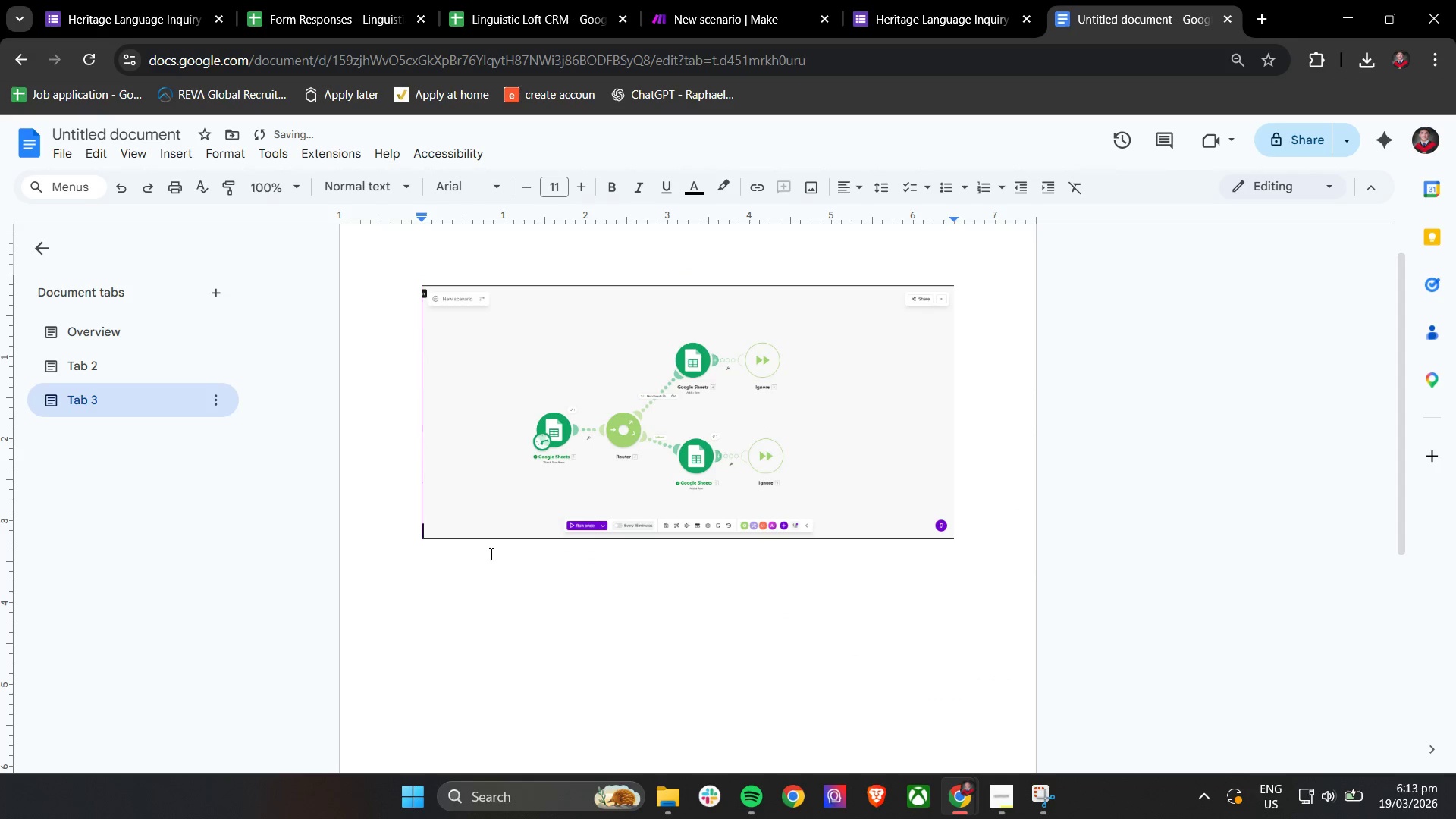 
key(Enter)
 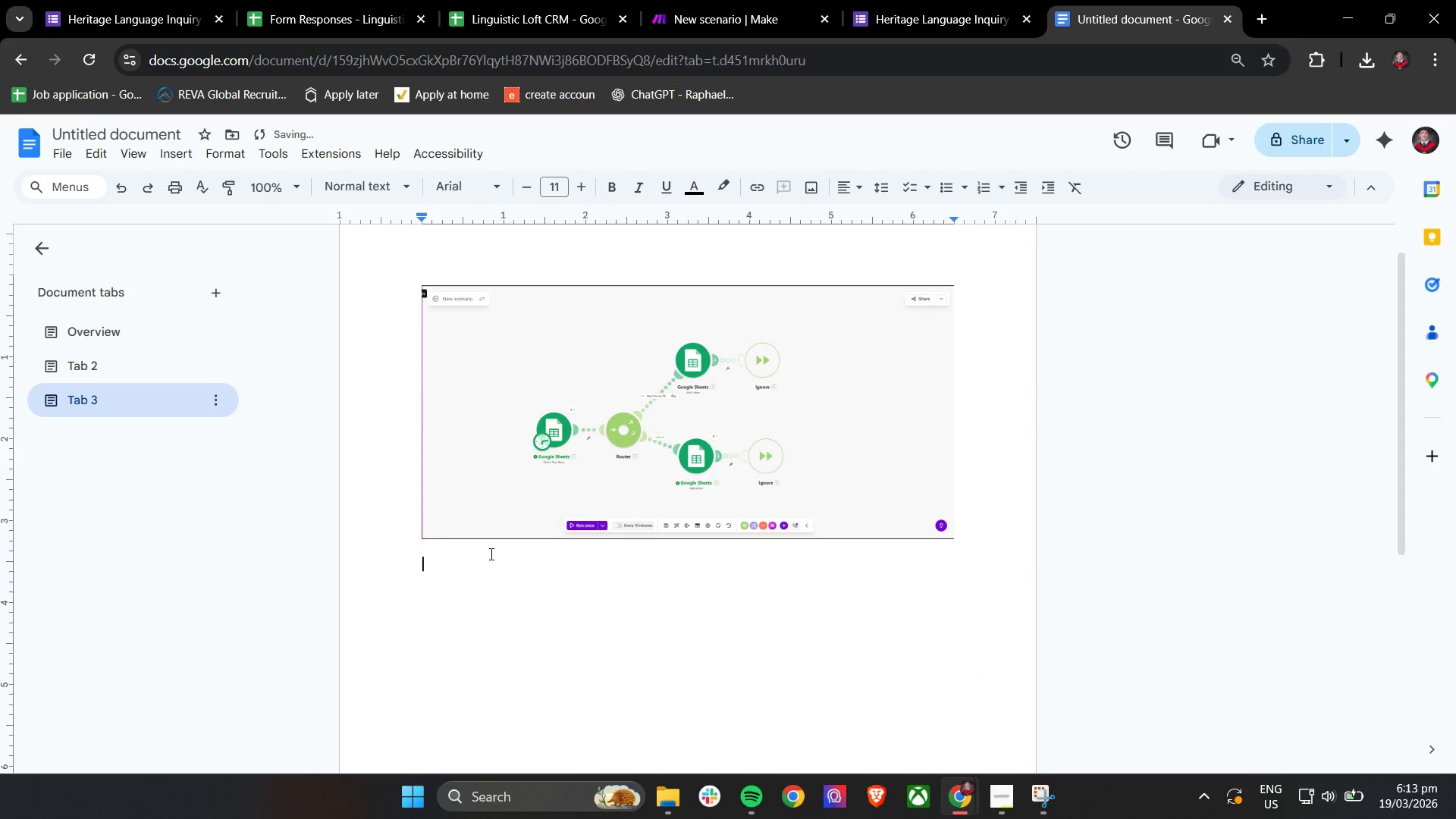 
key(Enter)
 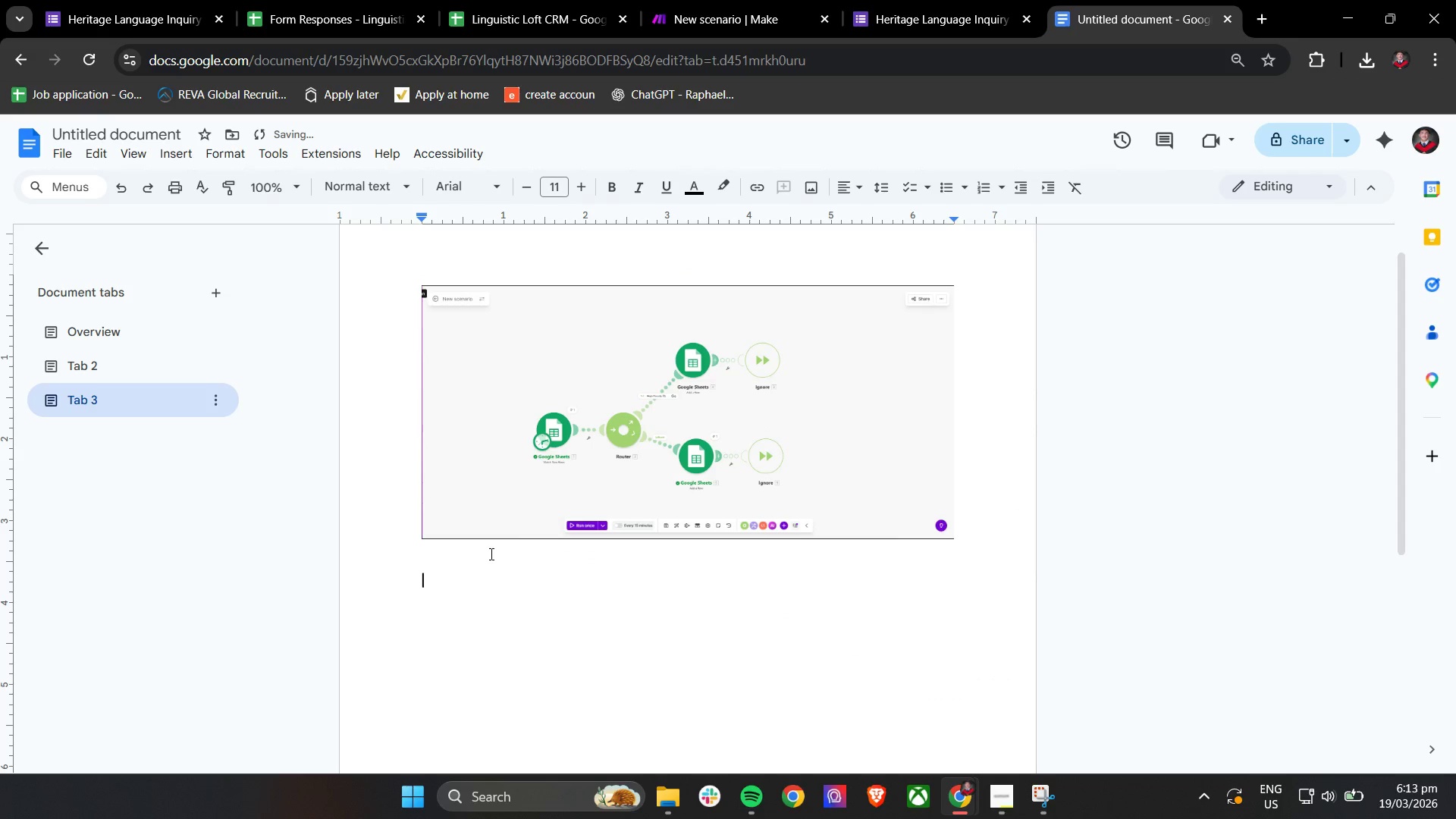 
key(Enter)
 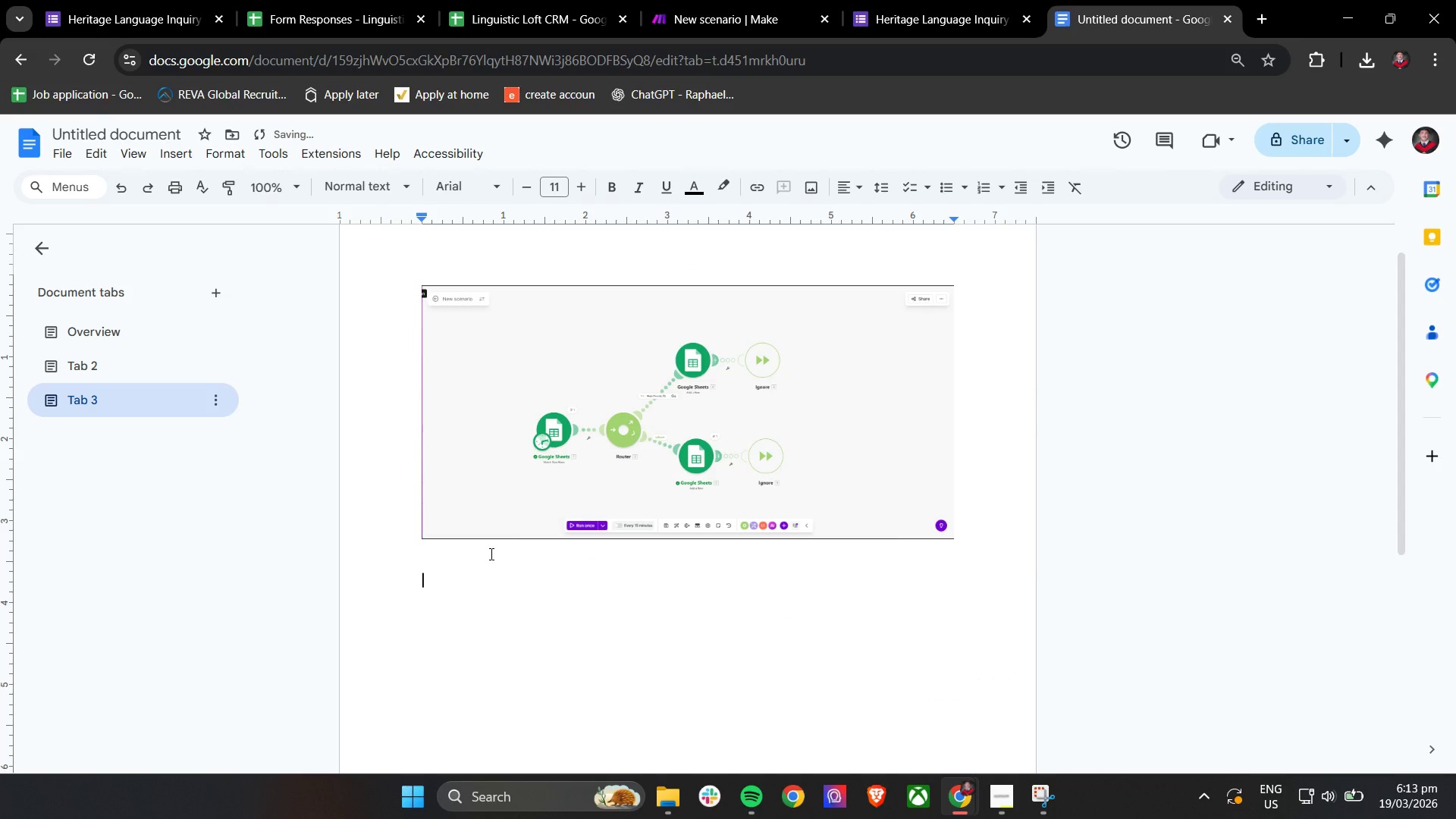 
key(Control+B)
 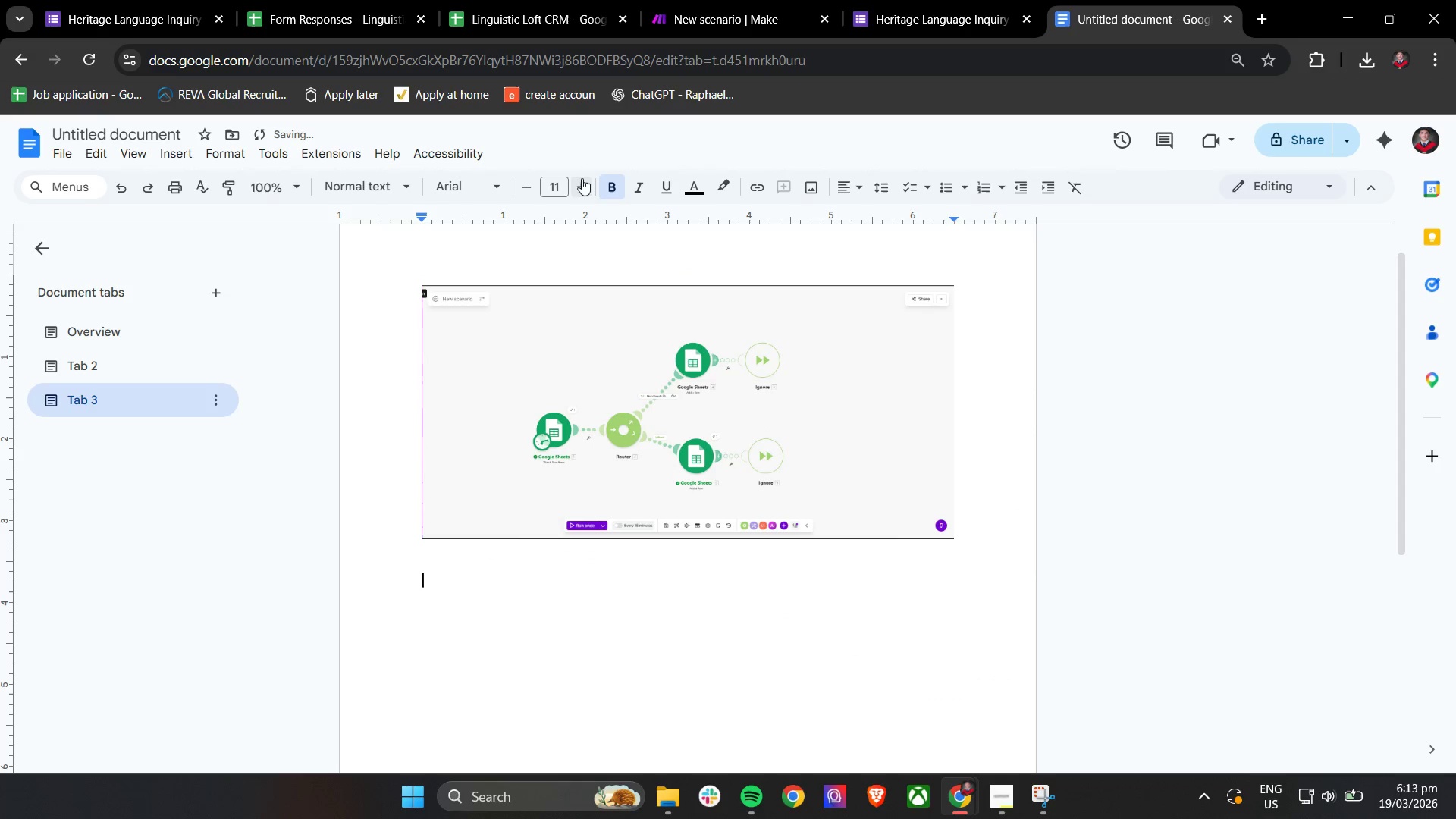 
double_click([582, 186])
 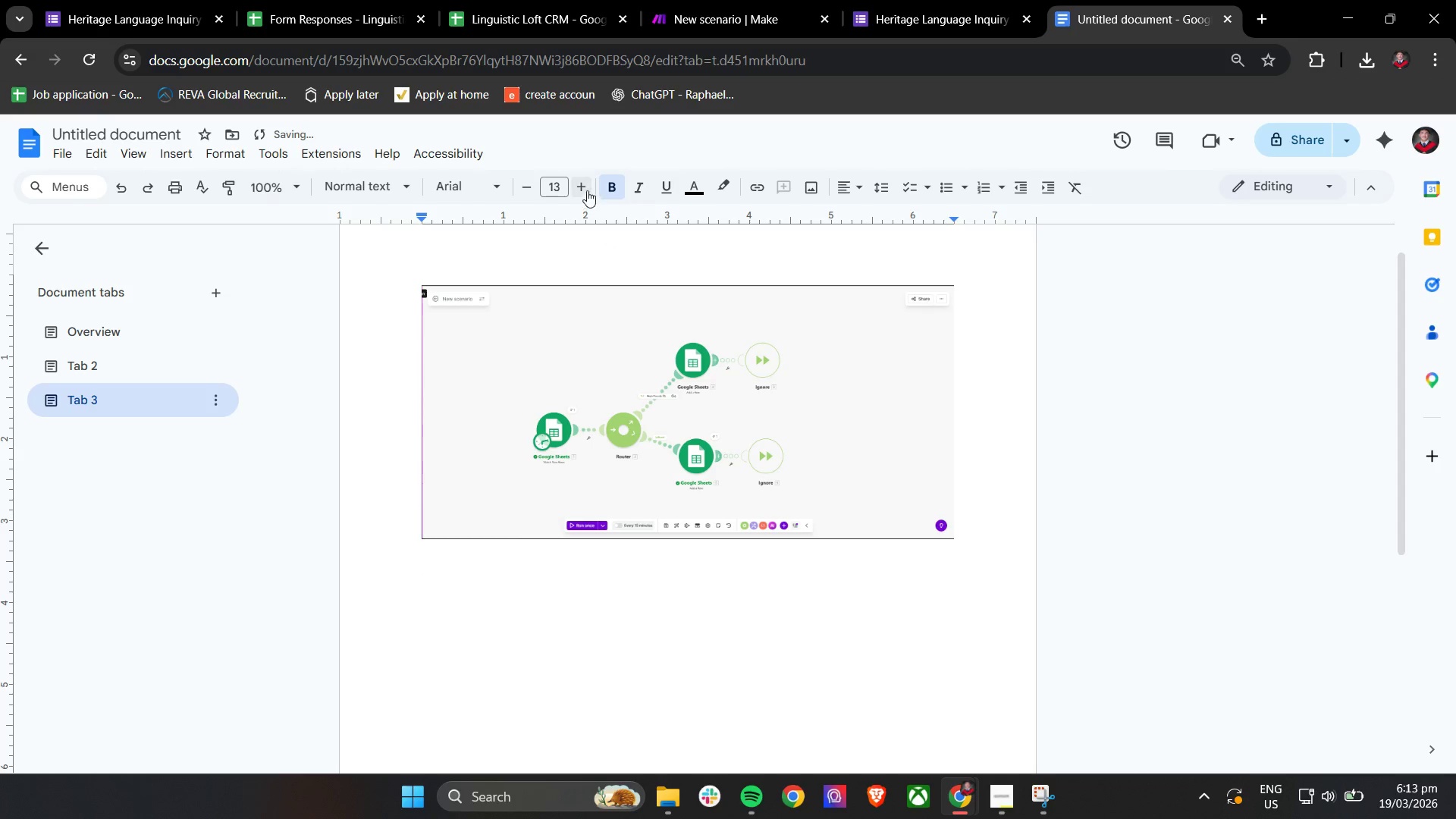 
double_click([586, 192])
 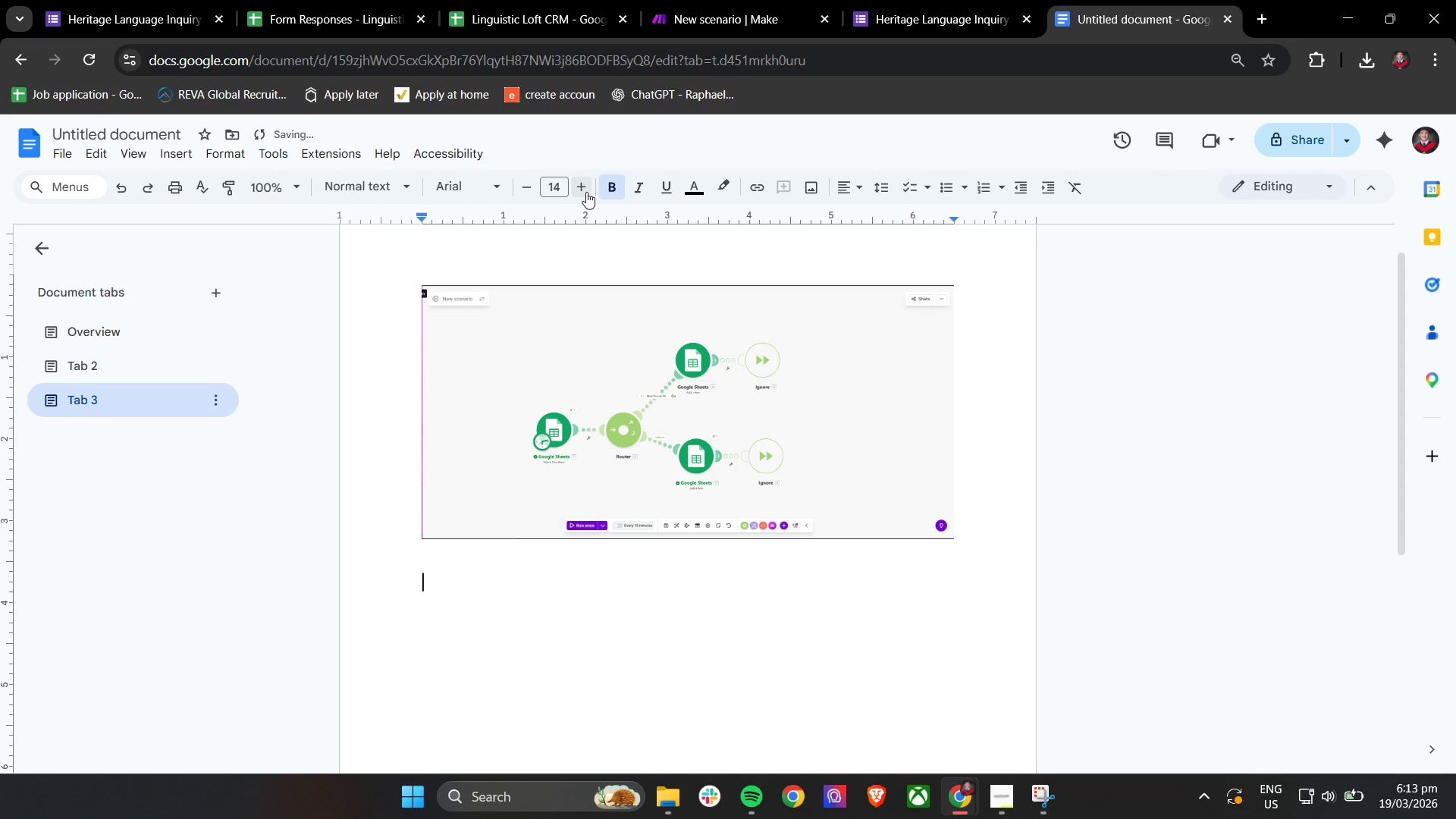 
type(Conditional Logic (hig)
key(Backspace)
key(Backspace)
key(Backspace)
type(High Priority Filter))
 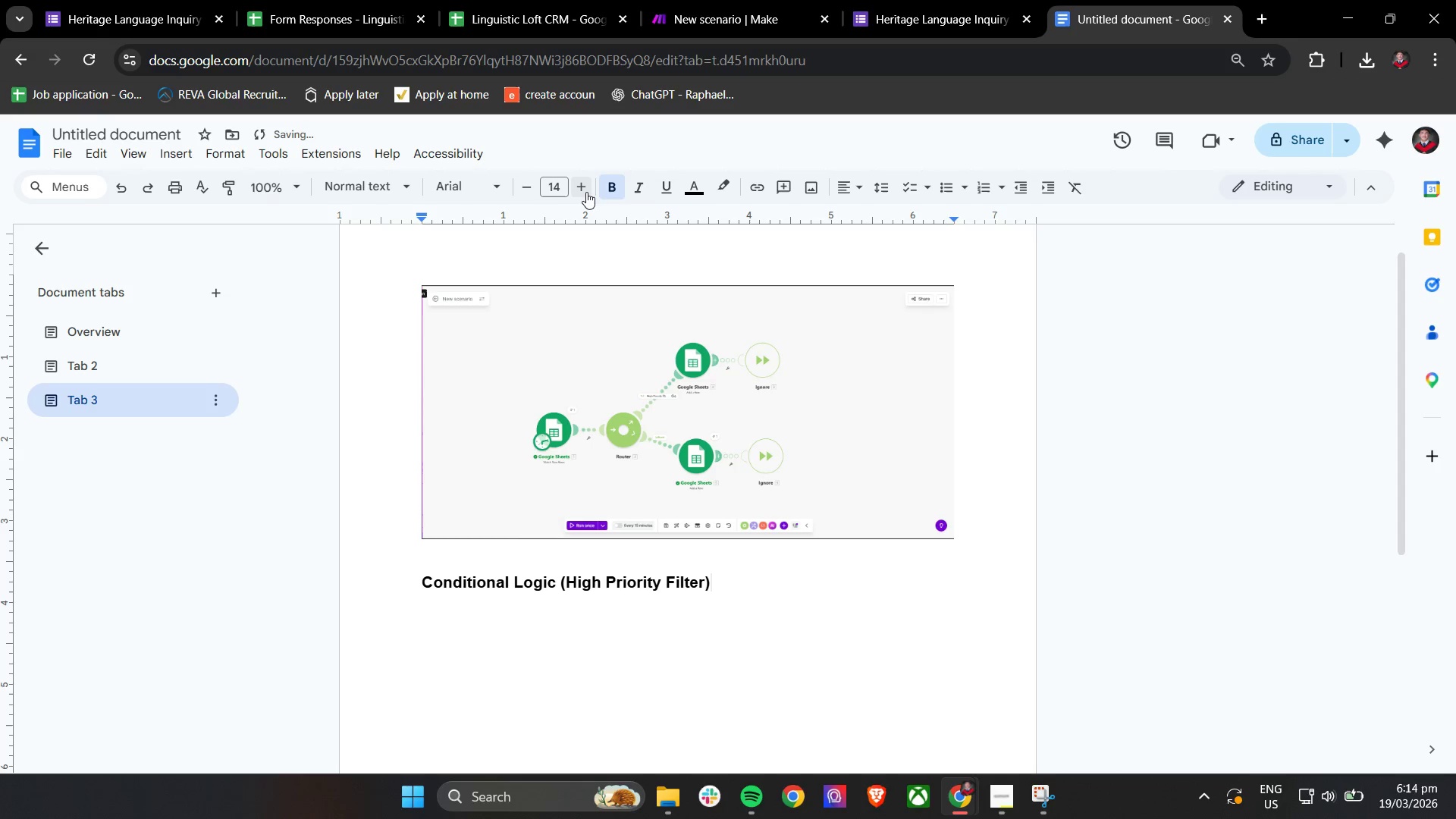 
key(Enter)
 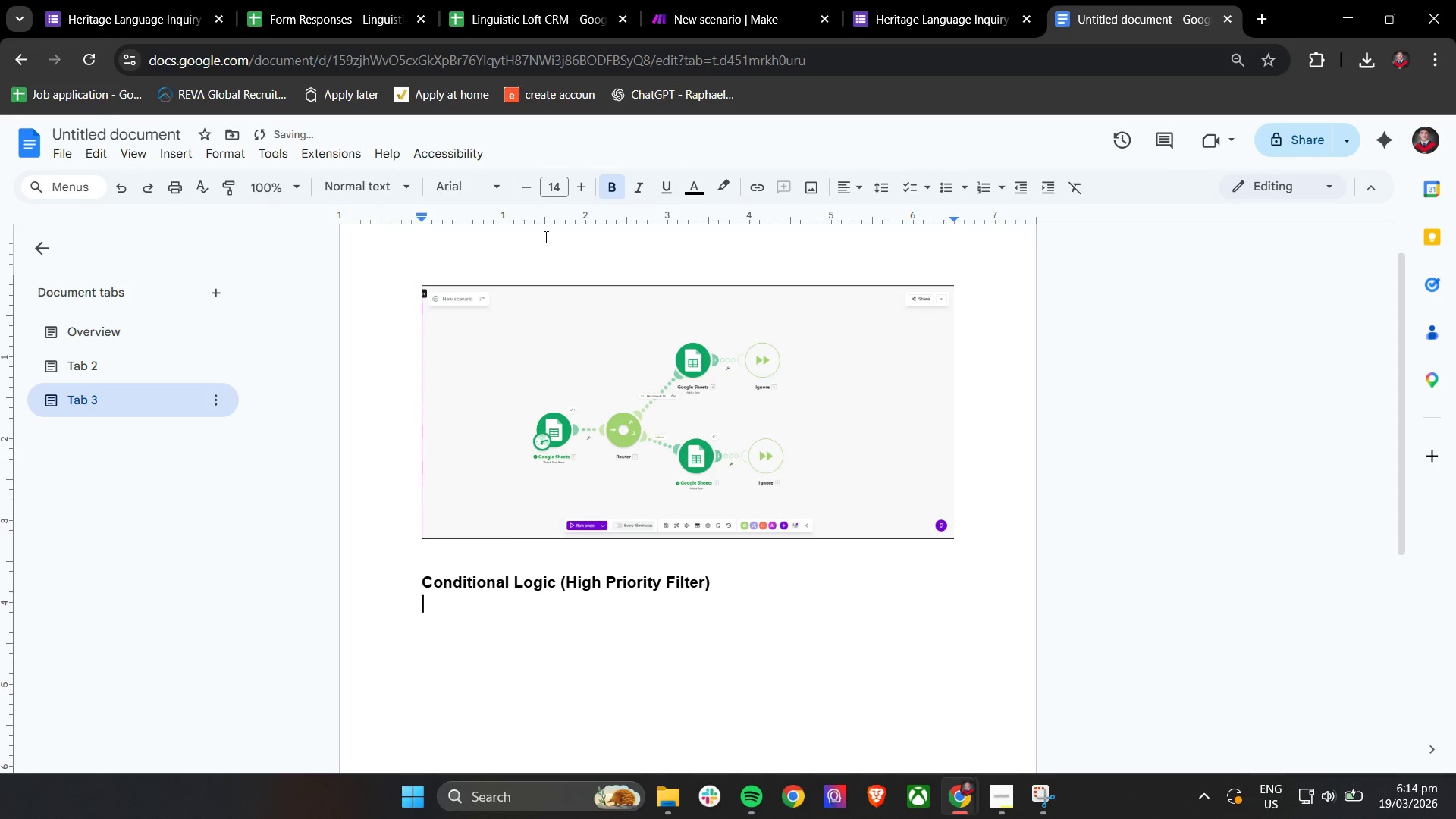 
double_click([523, 190])
 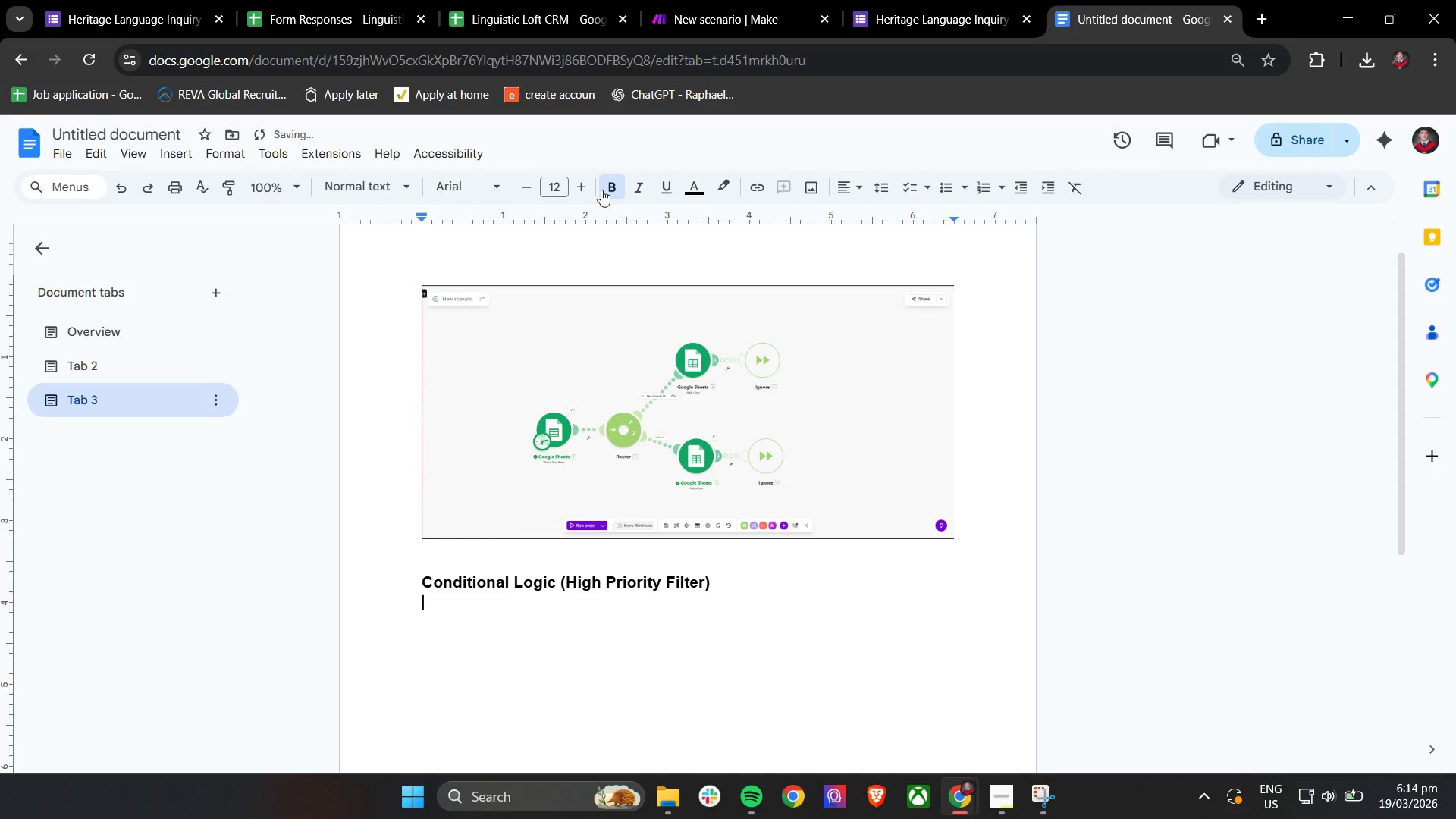 
key(Control+B)
 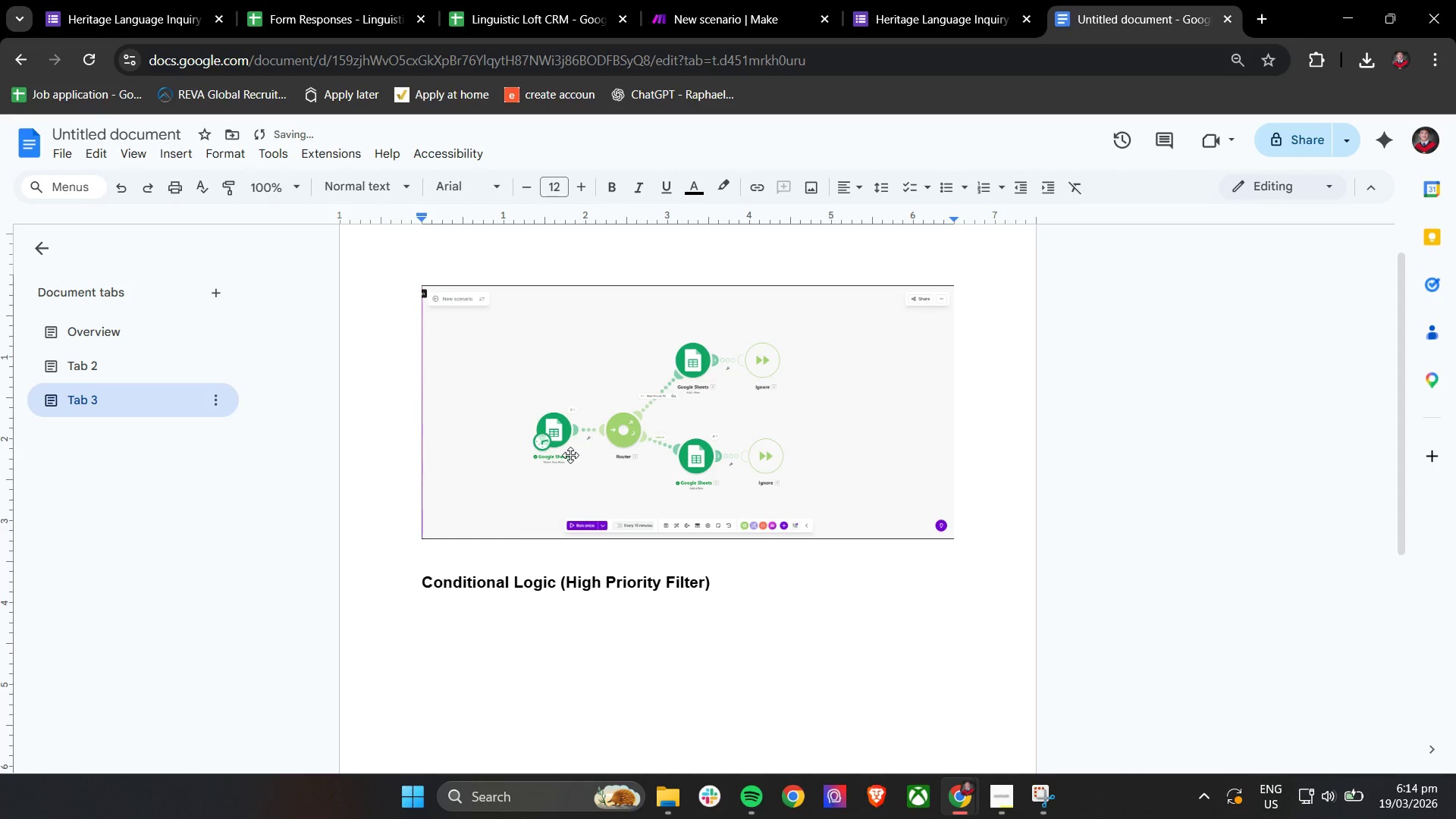 
type(A filter was applied to identify highpri)
key(Backspace)
key(Backspace)
key(Backspace)
type(-)
 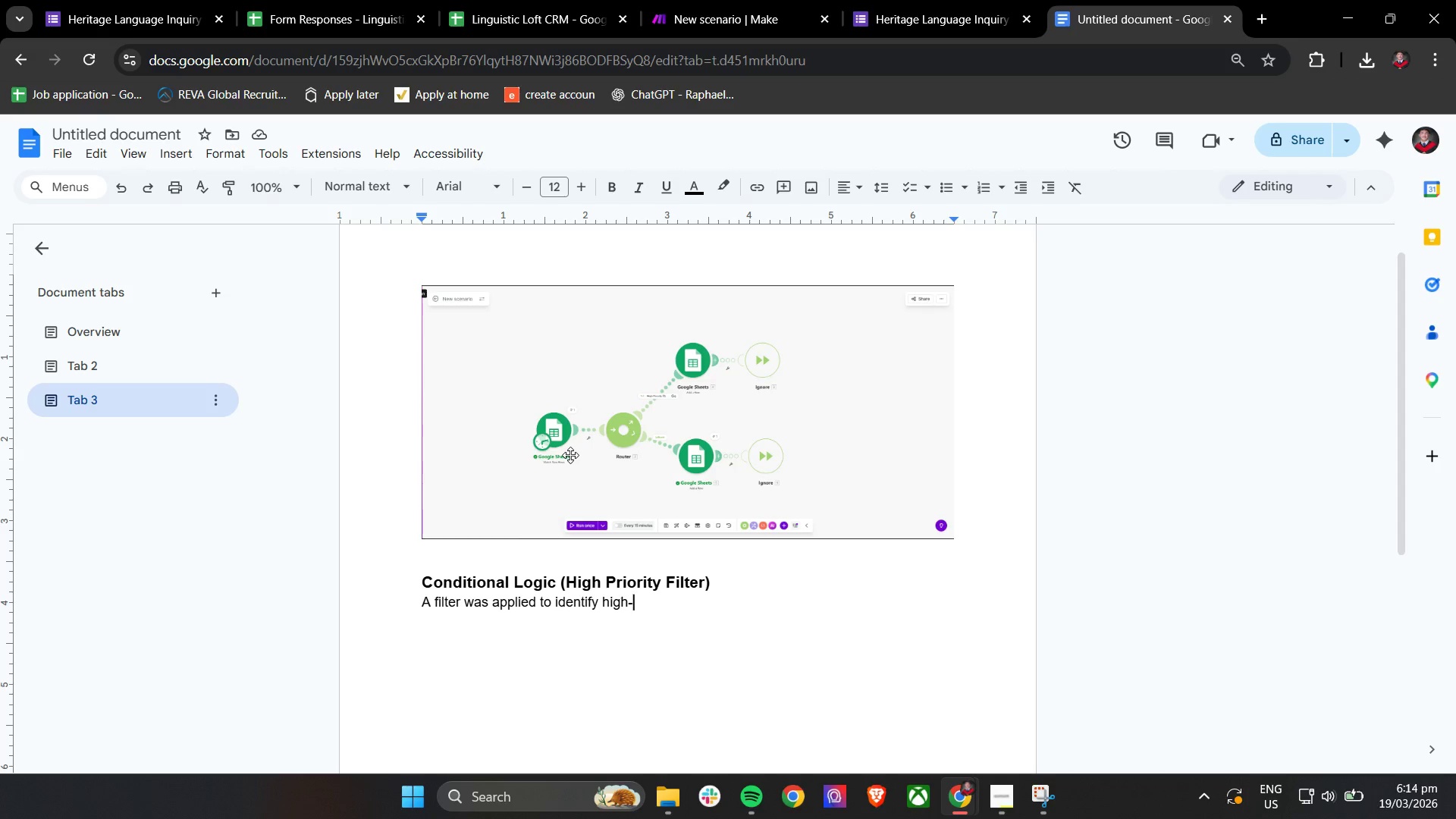 
wait(24.11)
 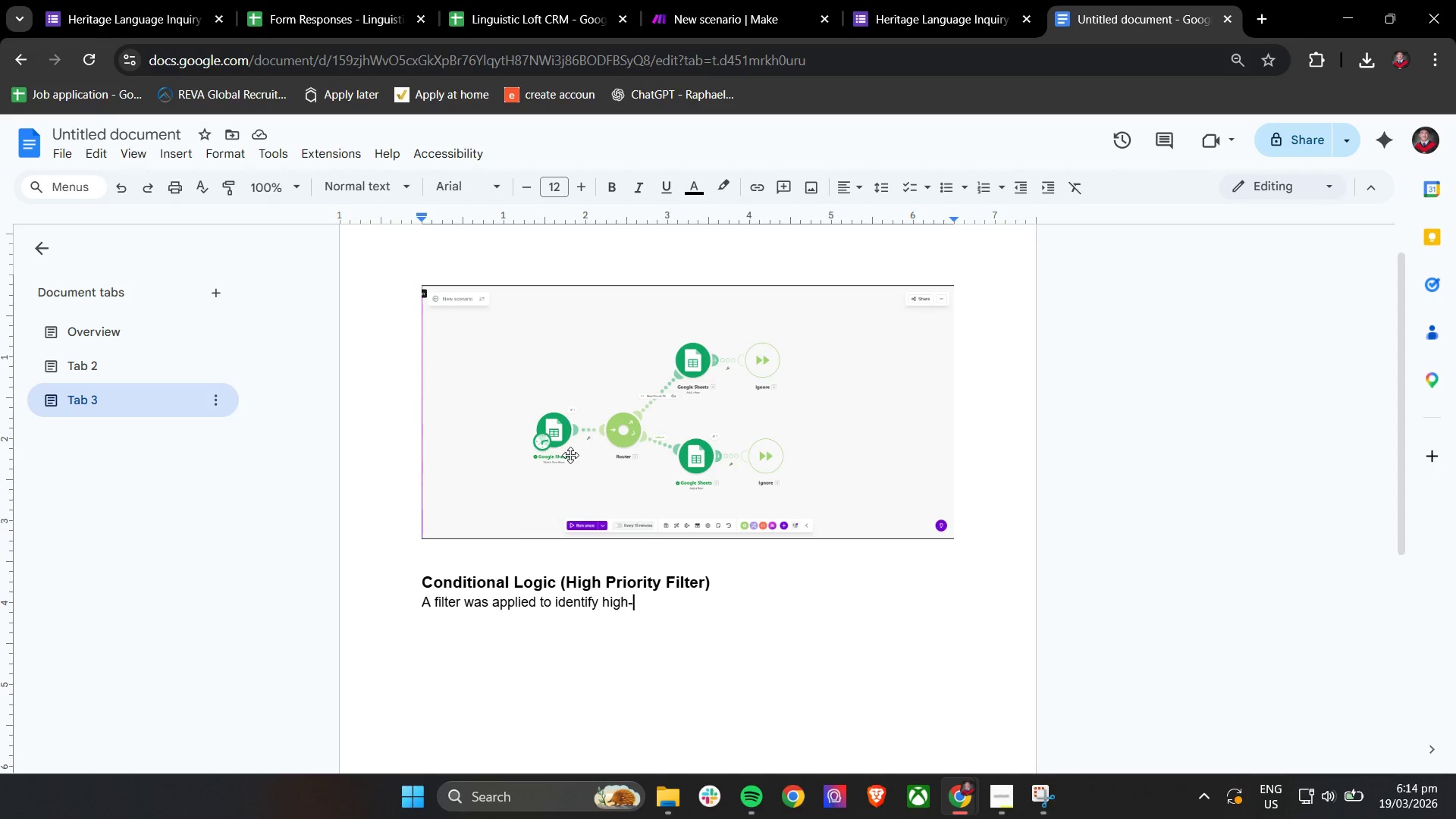 
type(priority in)
 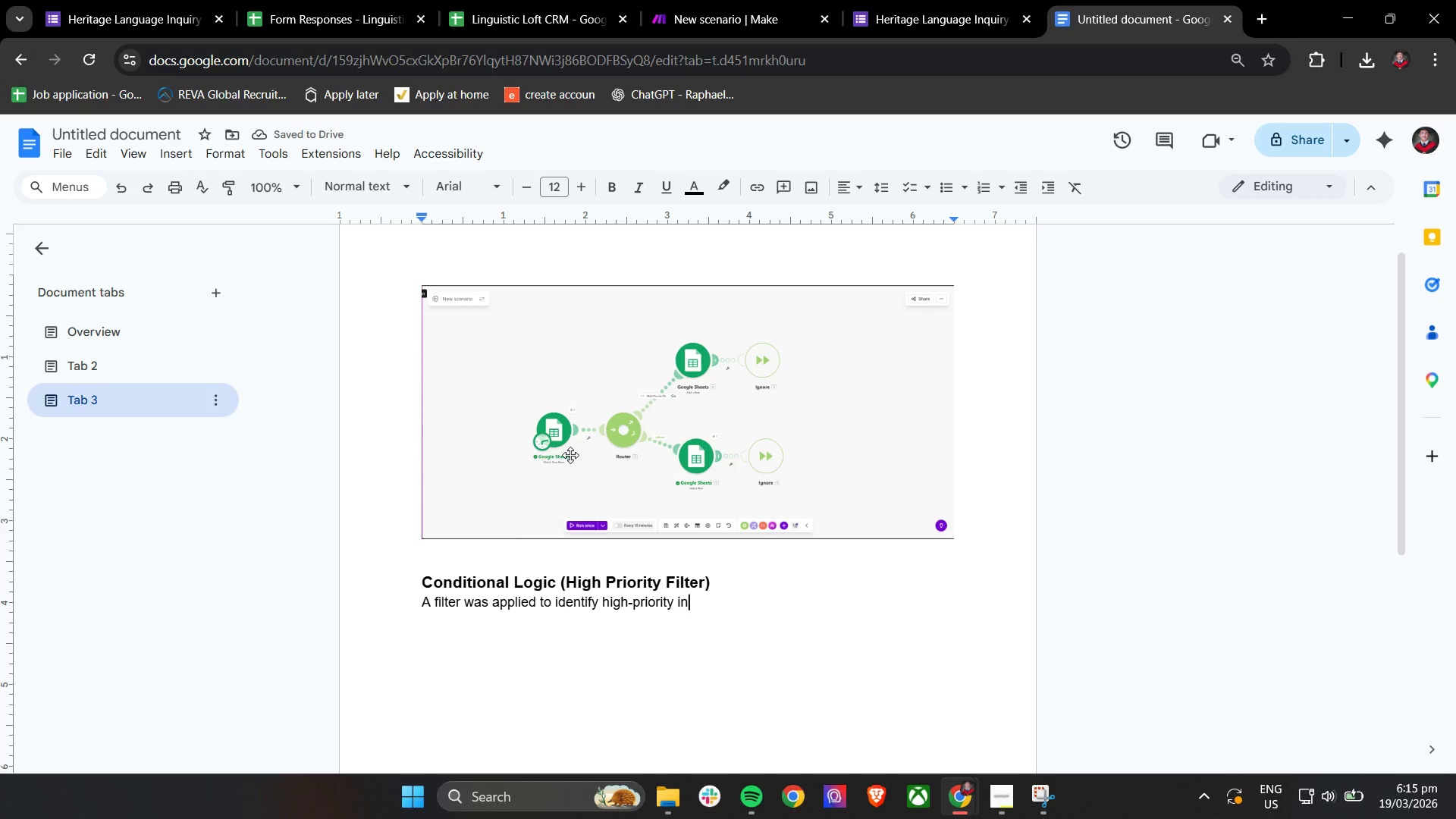 
wait(5.45)
 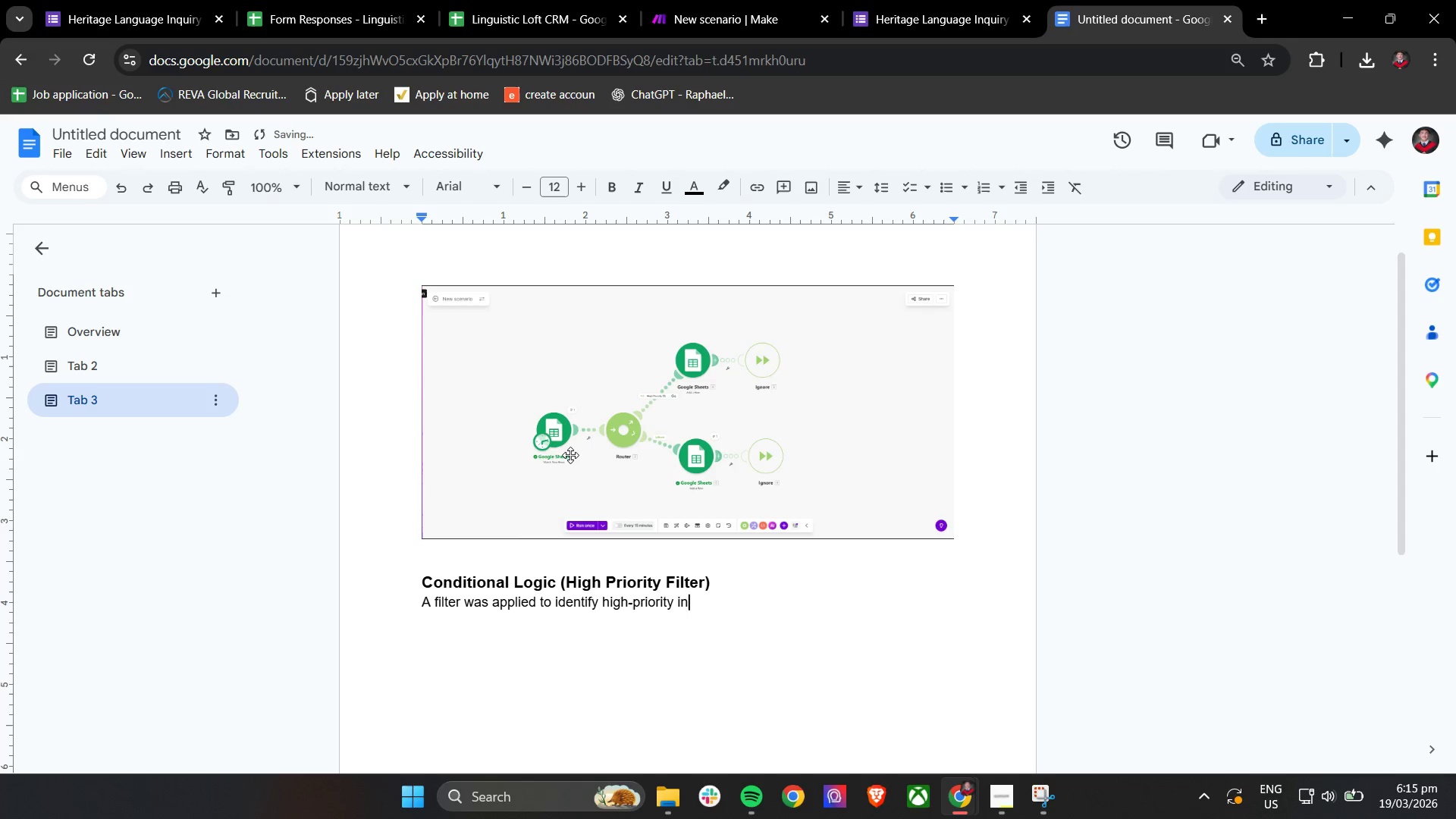 
type(quiries based on the selected language. )
 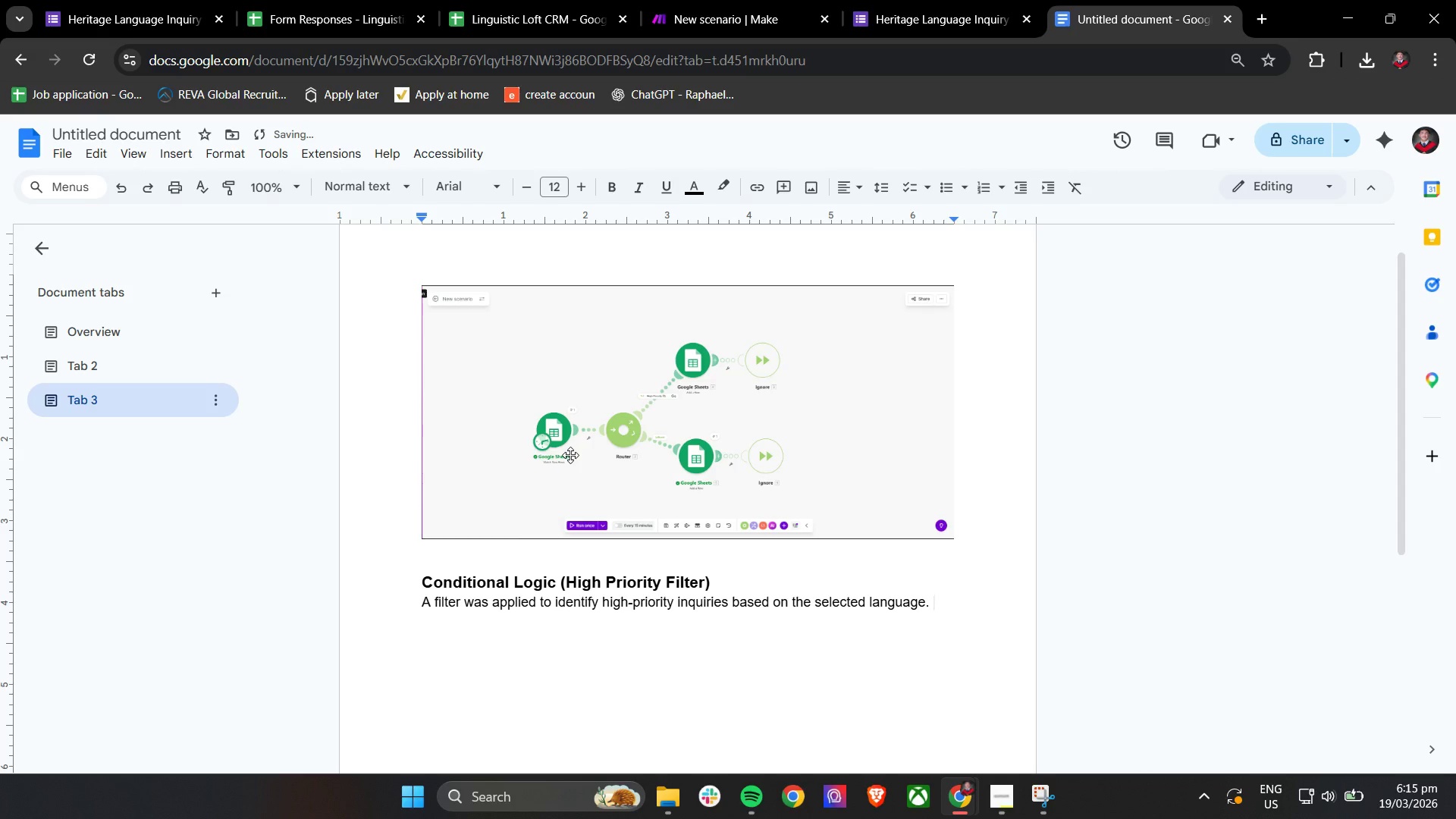 
key(Enter)
 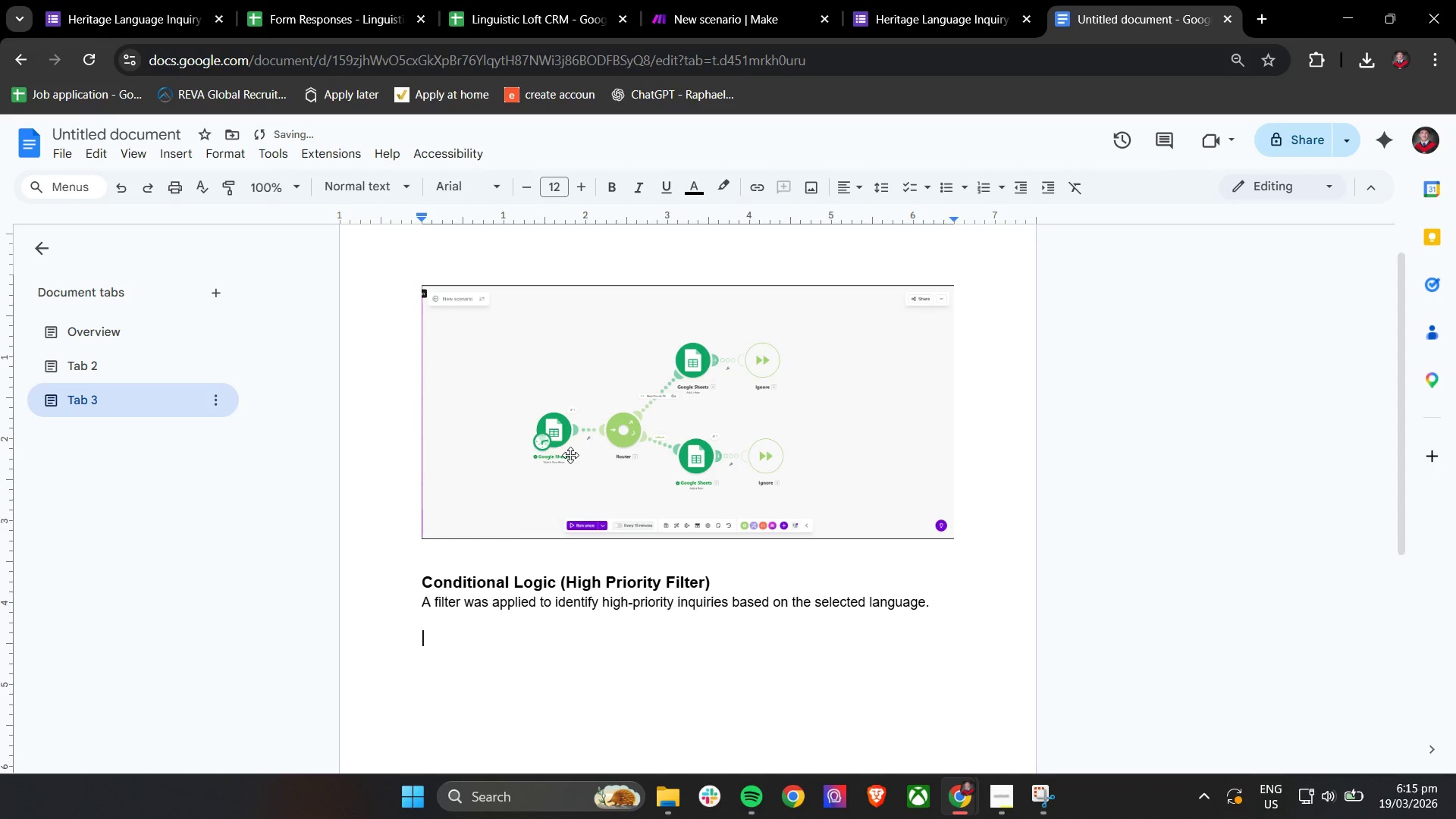 
key(Enter)
 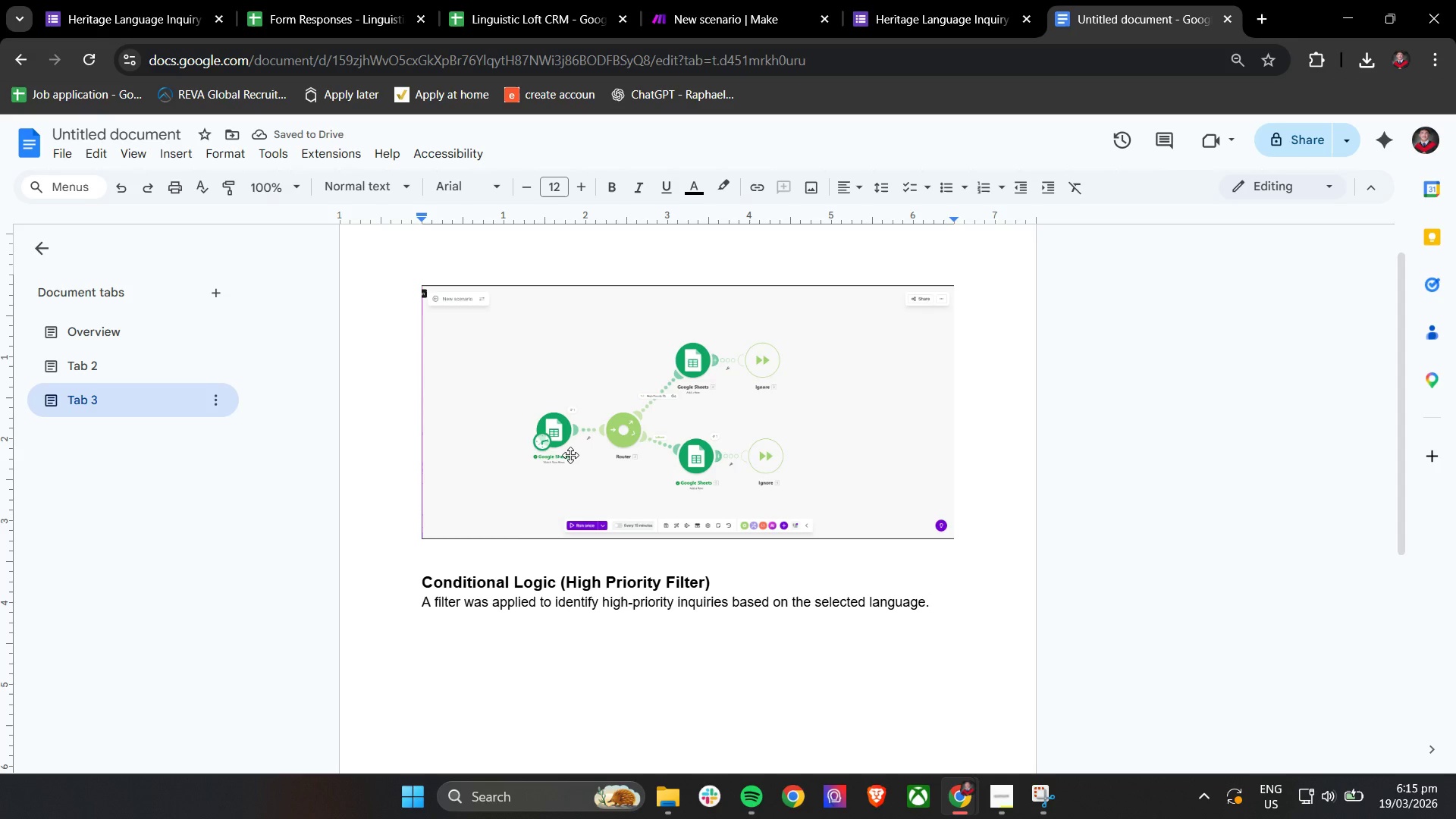 
key(Control+B)
 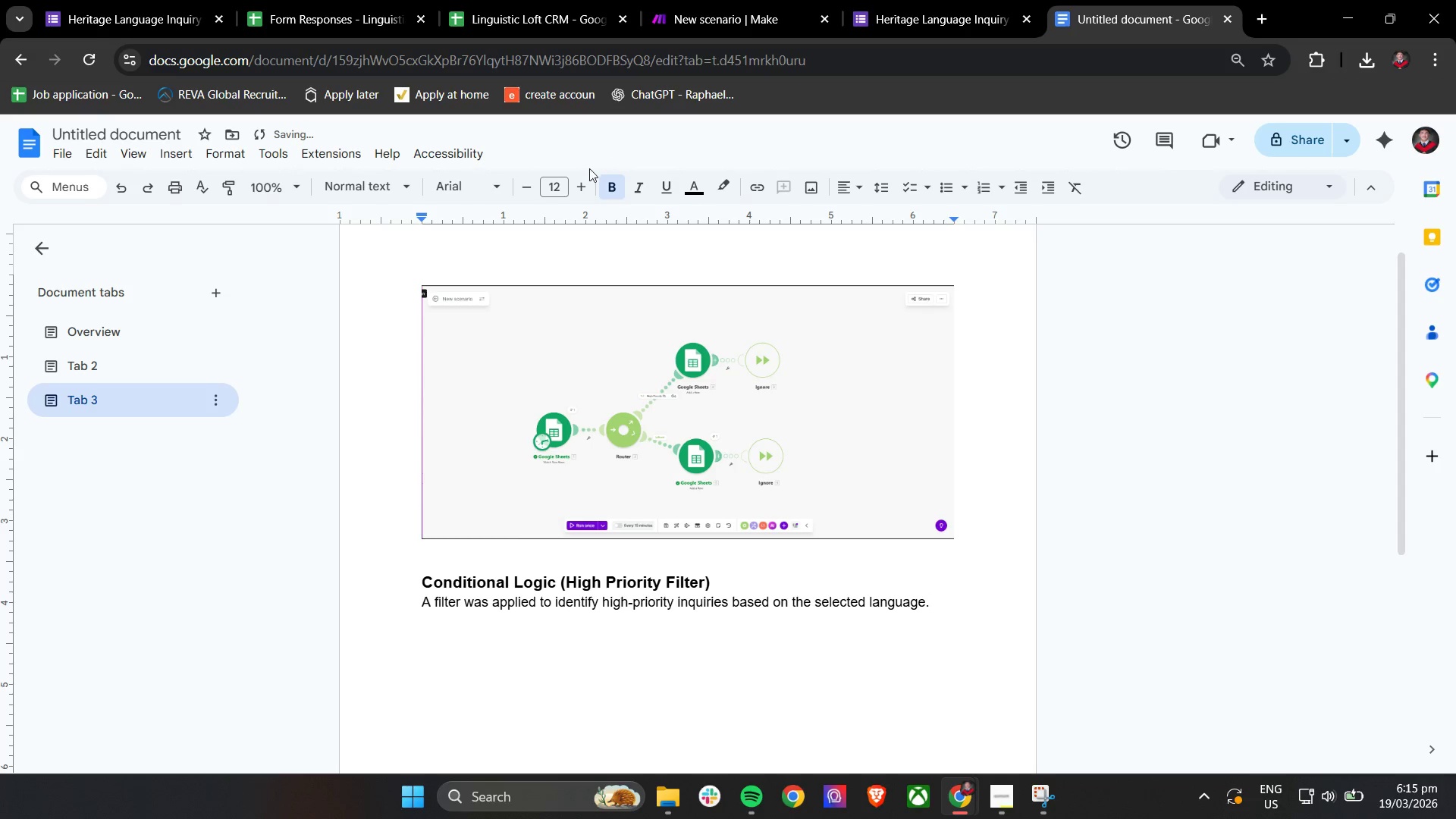 
left_click([589, 183])
 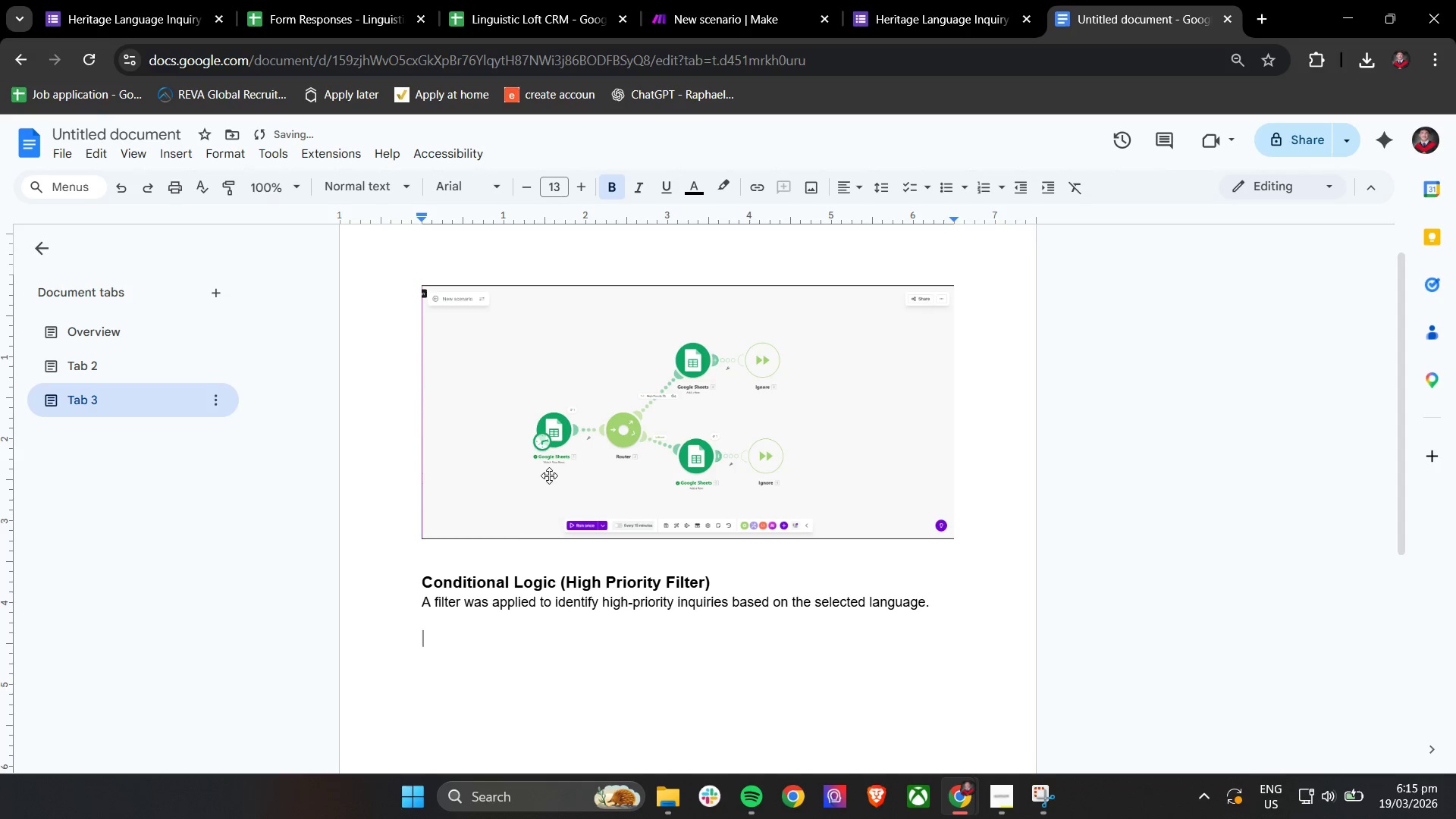 
type(Logic:)
 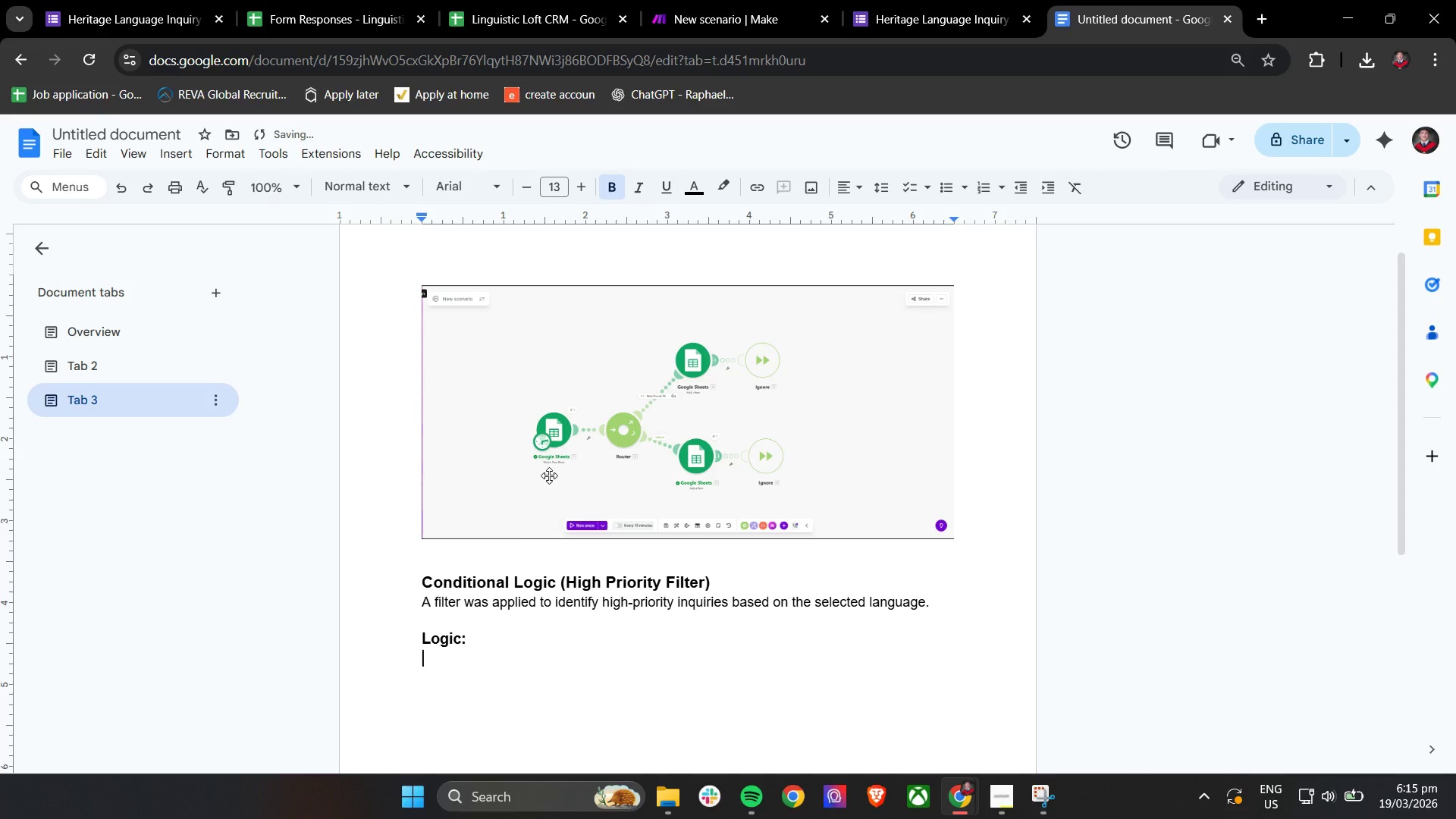 
 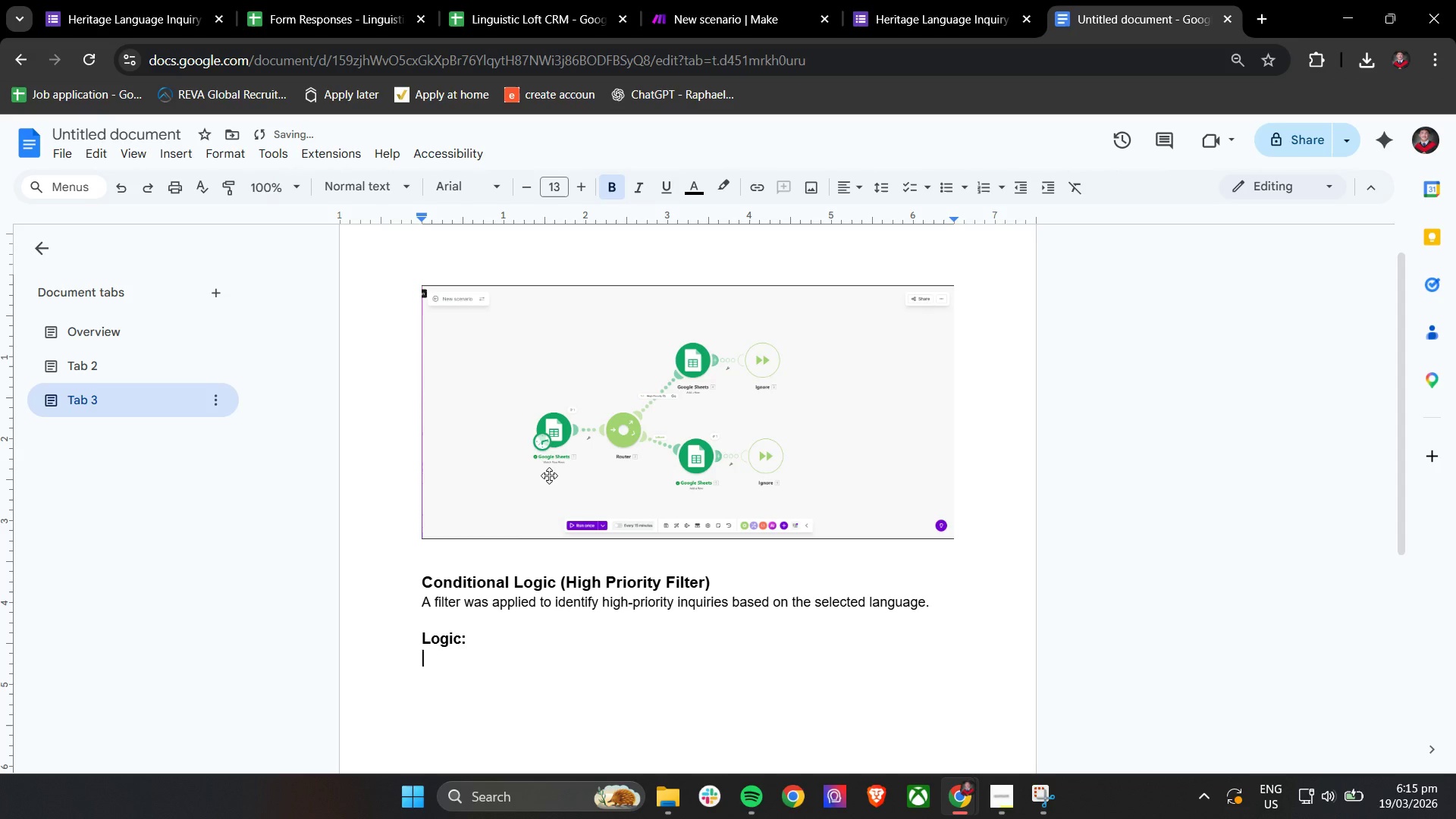 
key(Enter)
 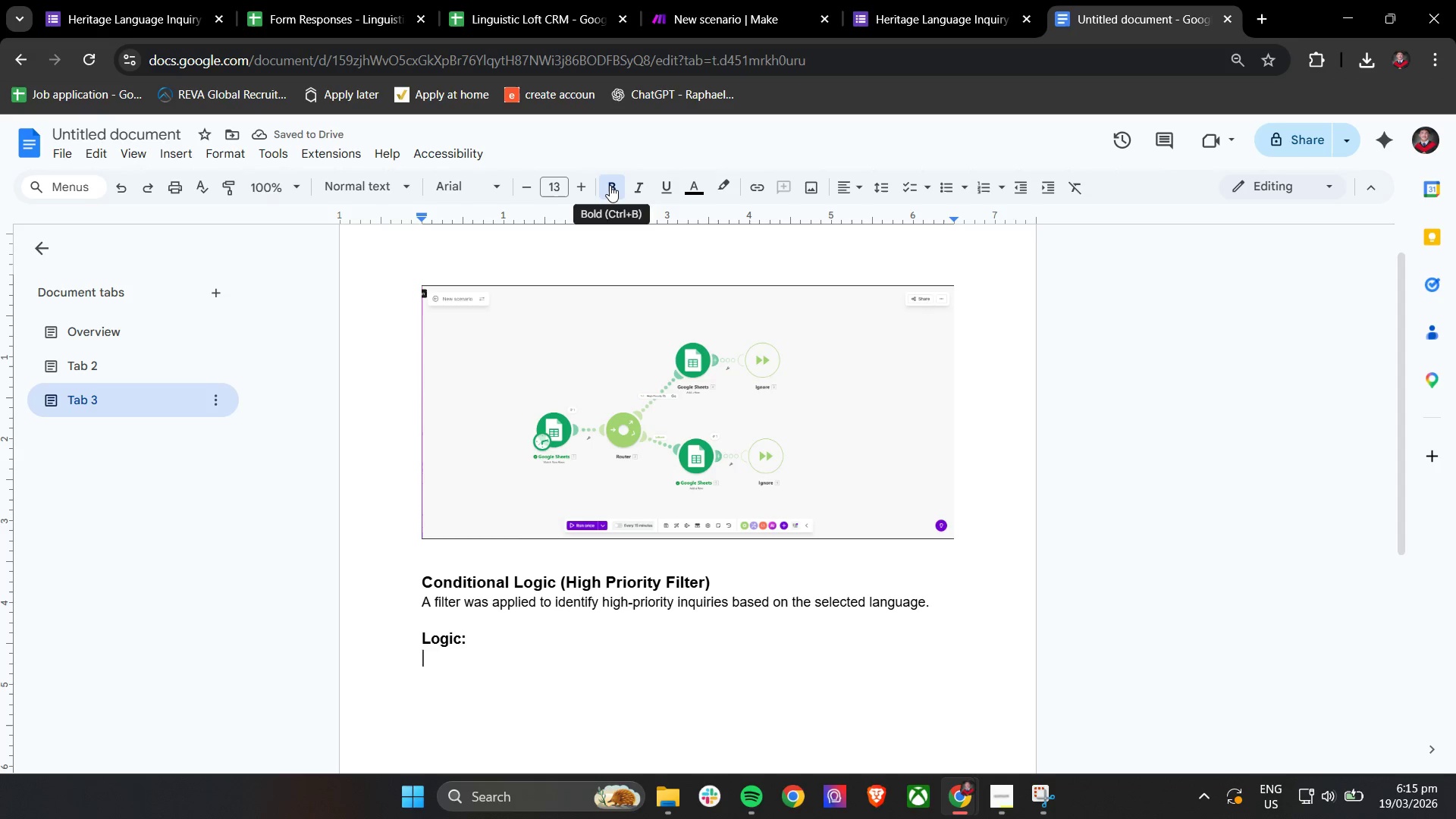 
left_click([610, 185])
 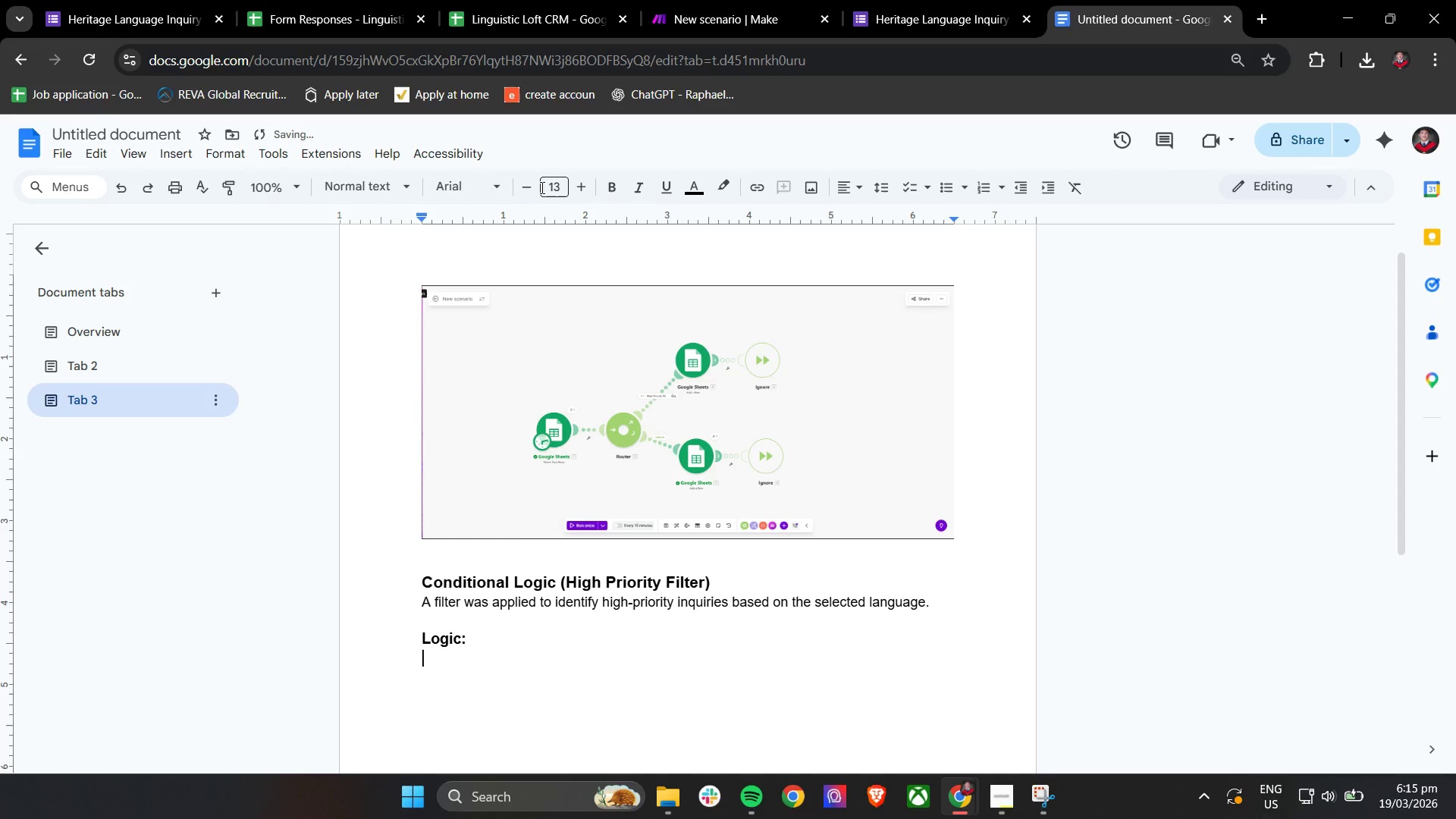 
left_click([527, 189])
 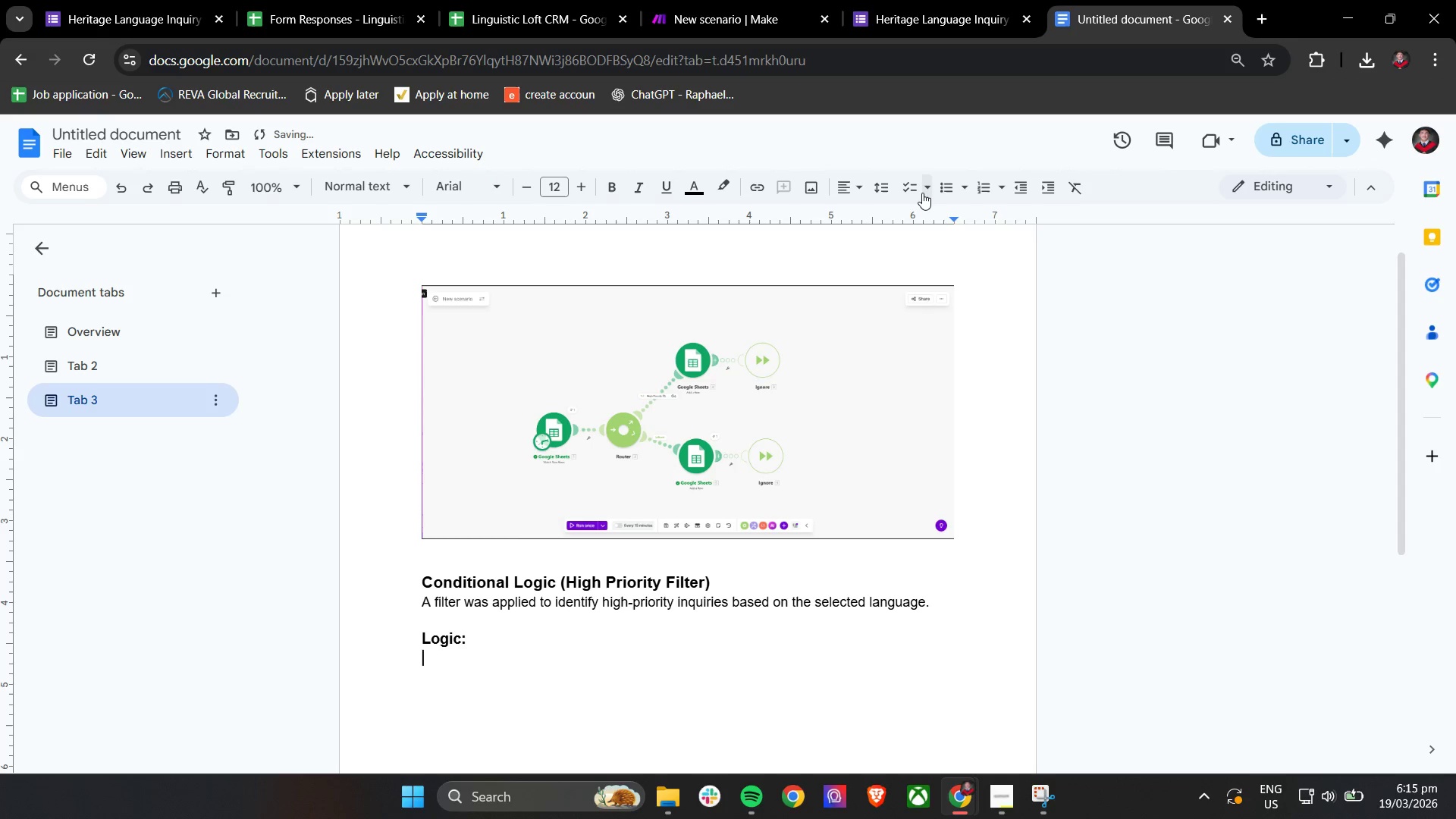 
left_click([948, 189])
 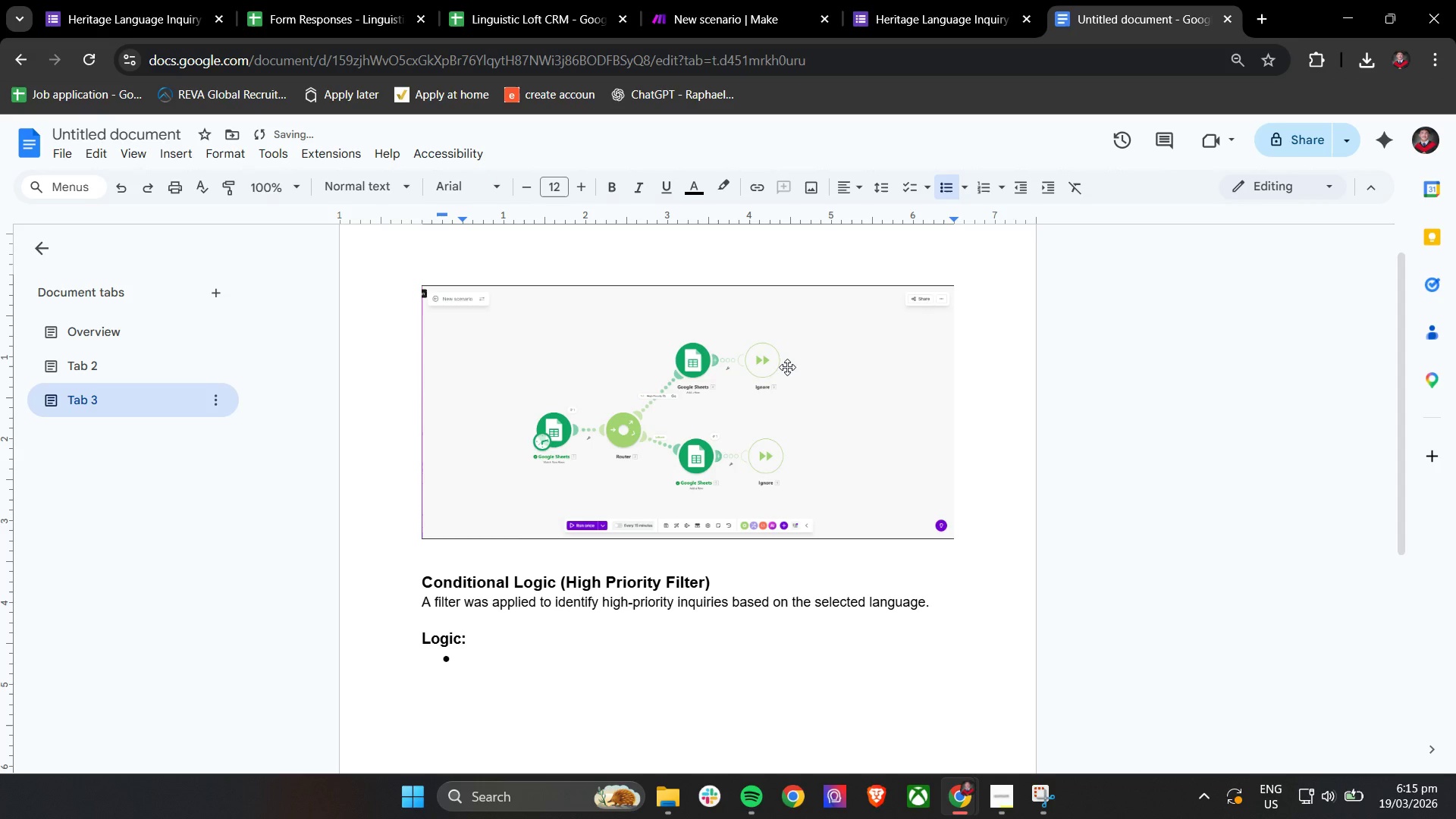 
type(IF)
key(Backspace)
type(d )
key(Backspace)
key(Backspace)
type(f the )
key(Backspace)
key(Backspace)
key(Backspace)
key(Backspace)
key(Backspace)
key(Backspace)
key(Backspace)
type(If targer)
key(Backspace)
type(t language = Quechua)
 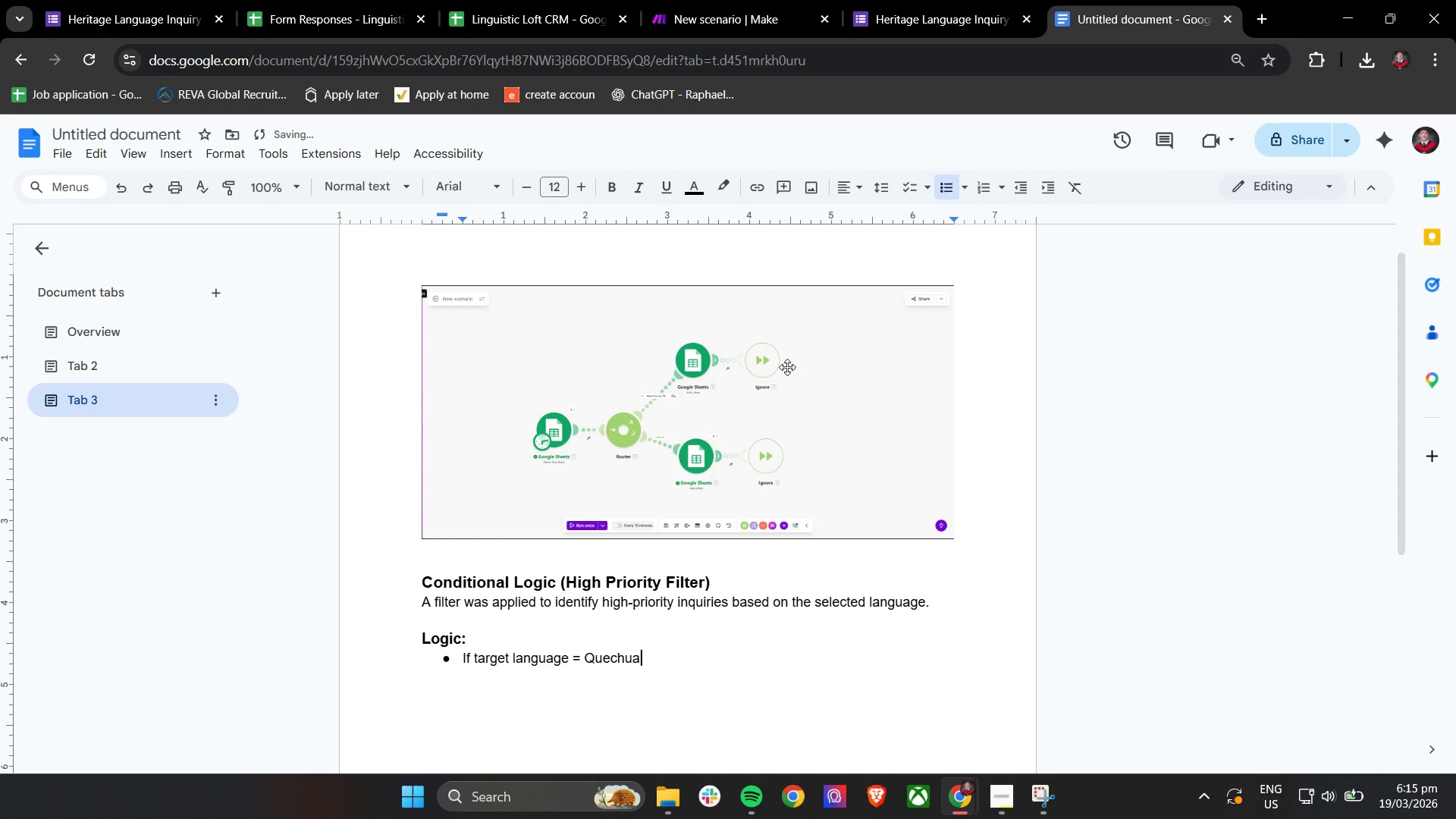 
key(Enter)
 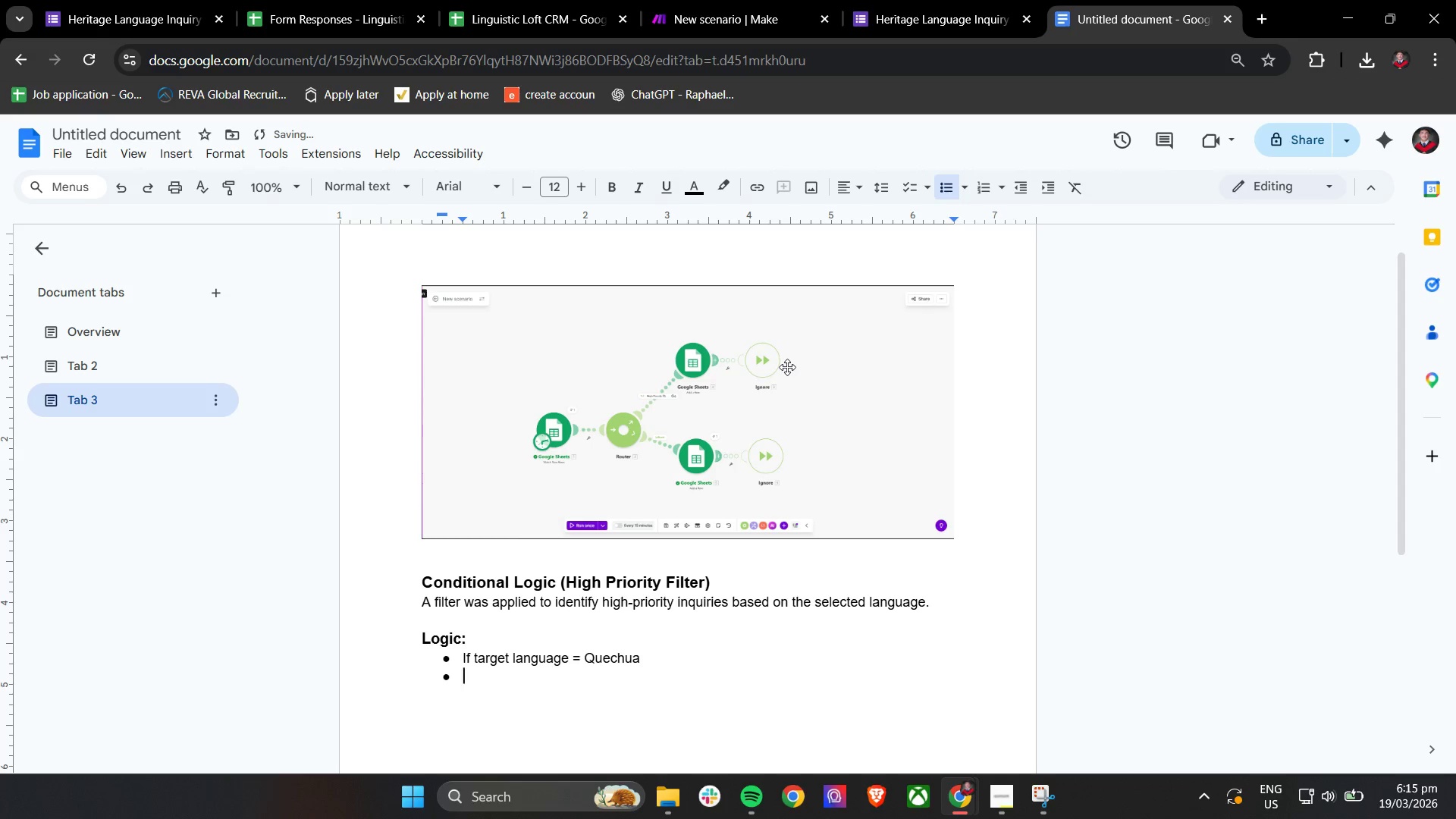 
key(Backspace)
type(or)
key(Backspace)
key(Backspace)
type(OR)
 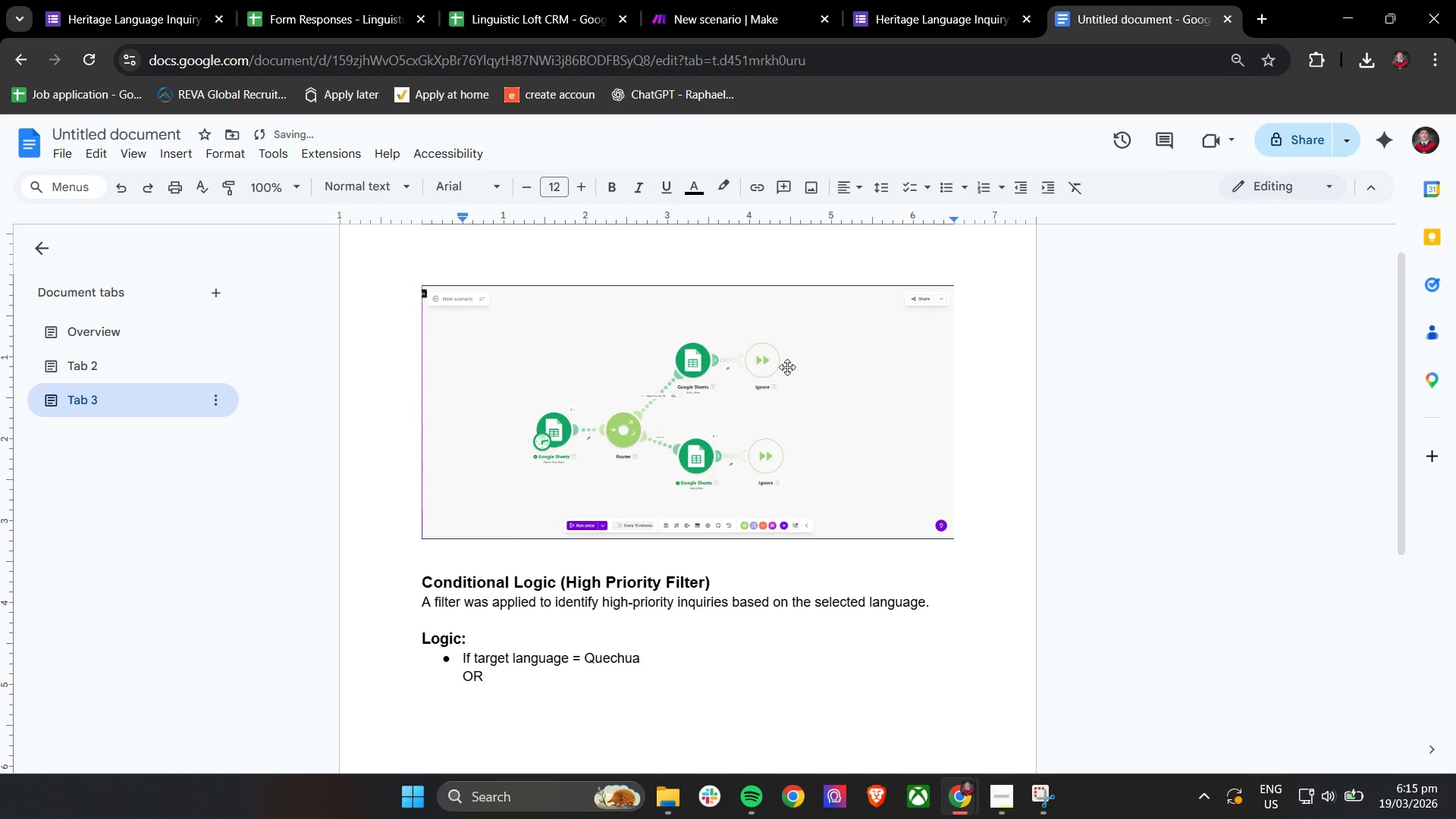 
key(Enter)
 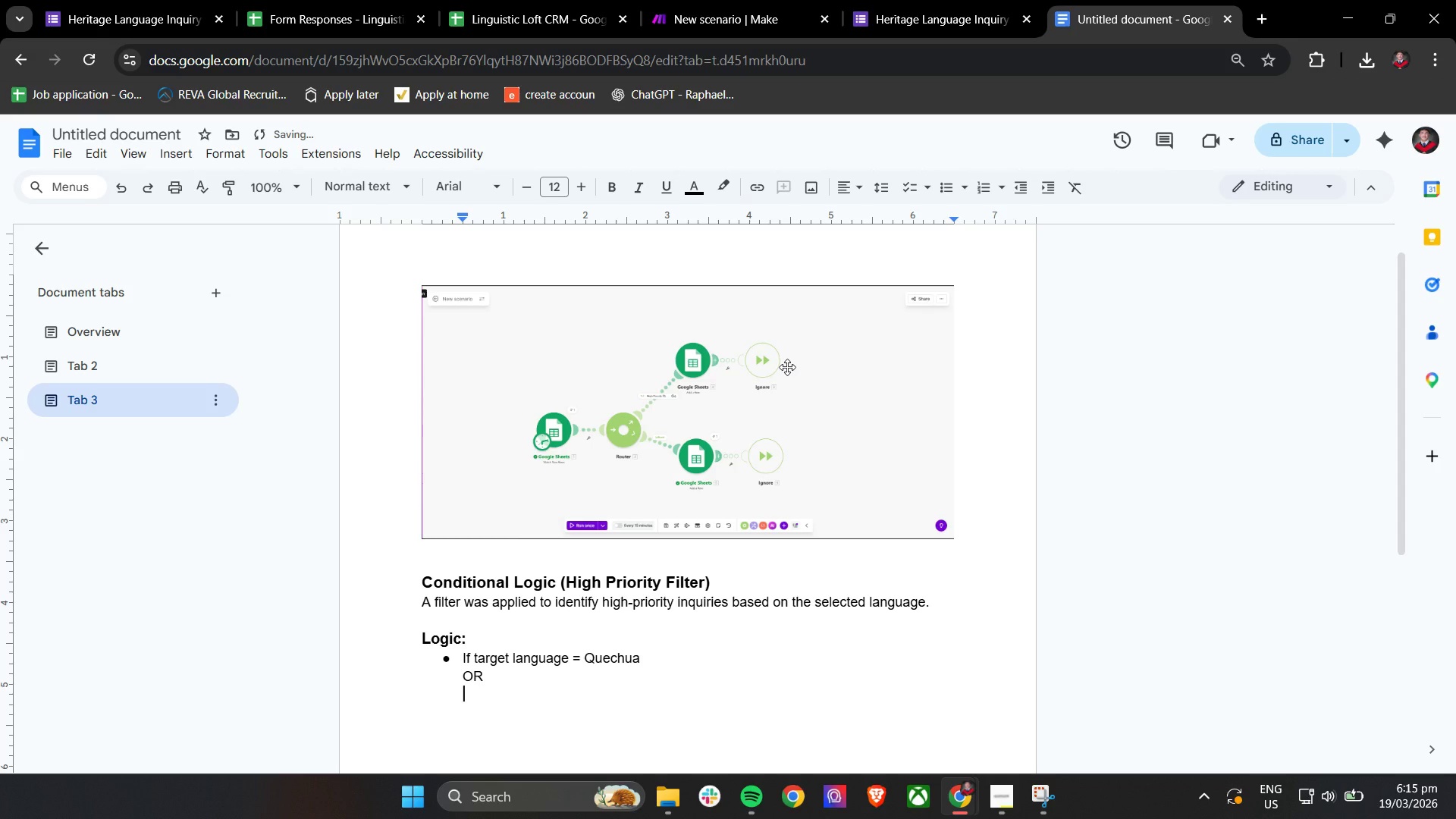 
key(Backspace)
 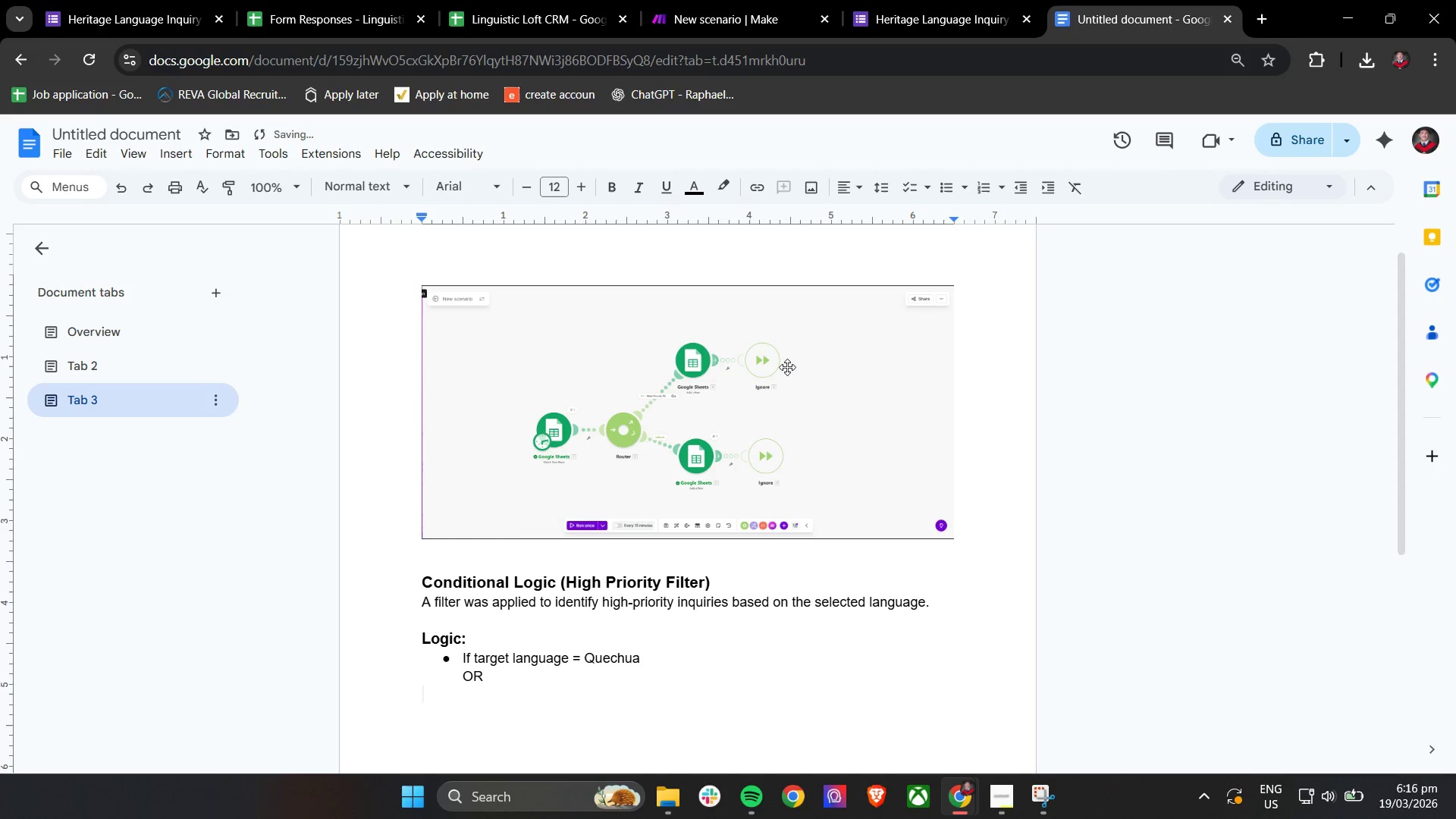 
key(Enter)
 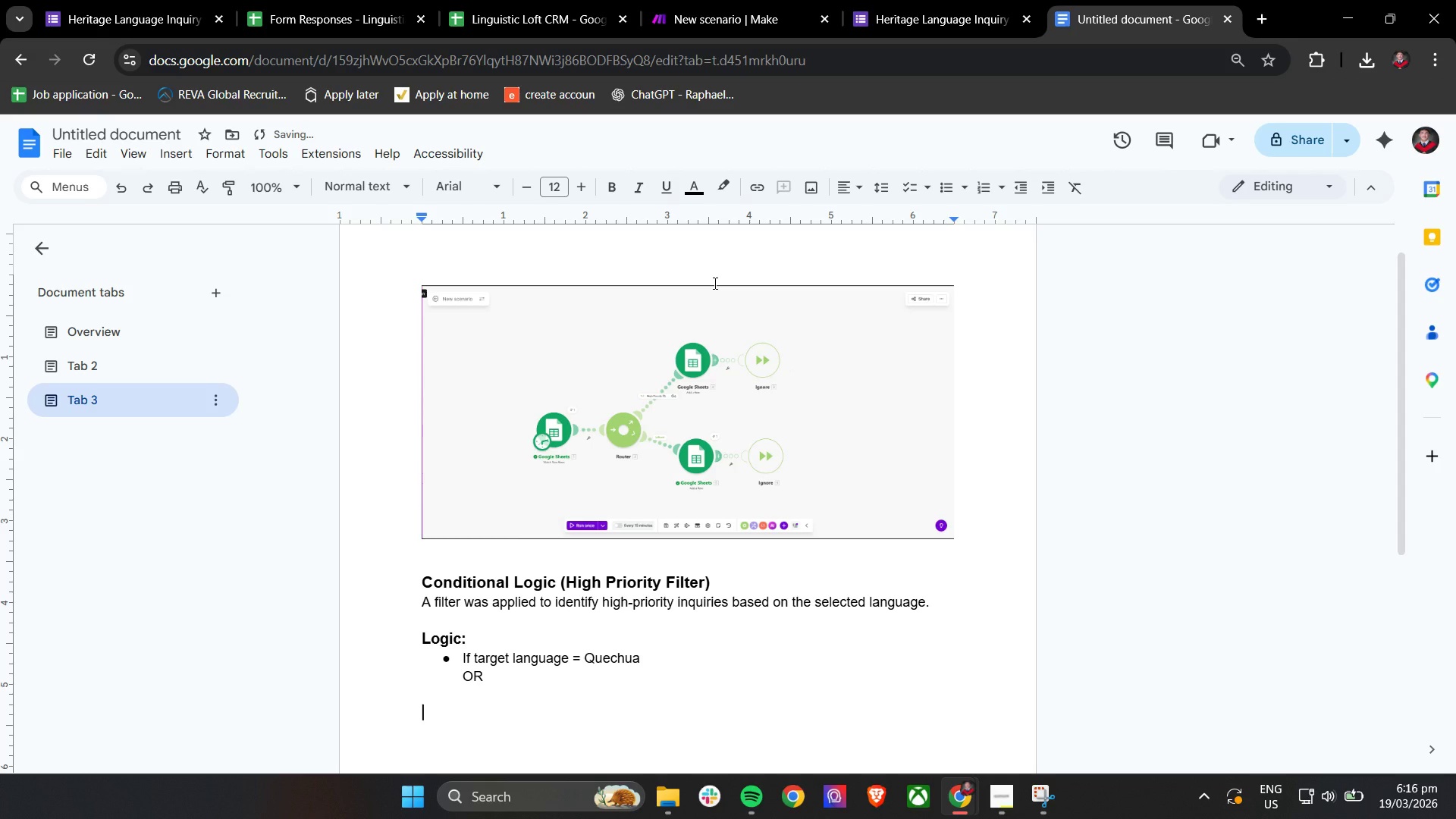 
key(Backspace)
type(If th)
key(Backspace)
key(Backspace)
key(Backspace)
key(Backspace)
key(Backspace)
type(If the target lang)
key(Backspace)
key(Backspace)
key(Backspace)
key(Backspace)
key(Backspace)
key(Backspace)
key(Backspace)
key(Backspace)
key(Backspace)
key(Backspace)
key(Backspace)
 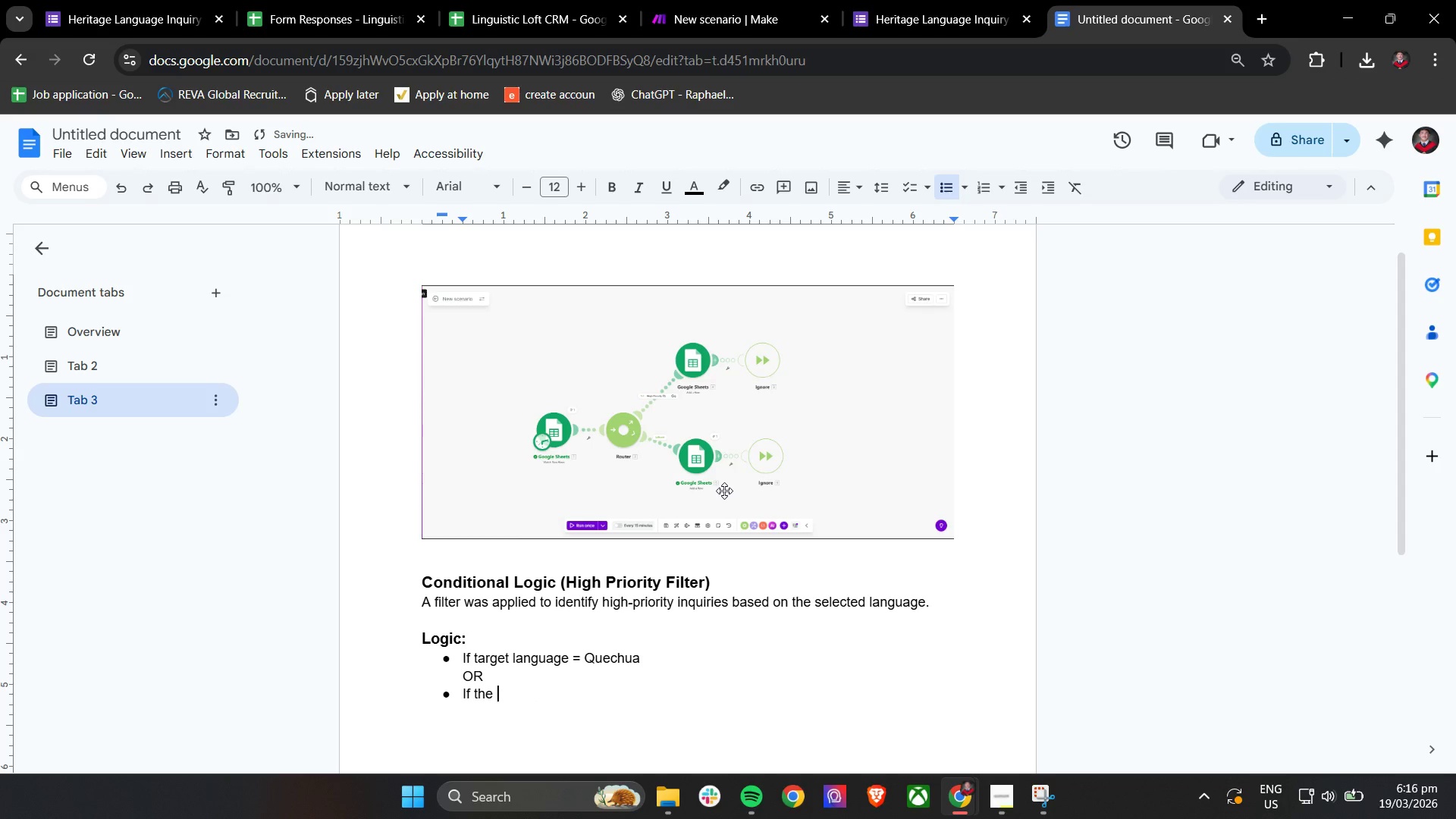 
key(Backspace)
 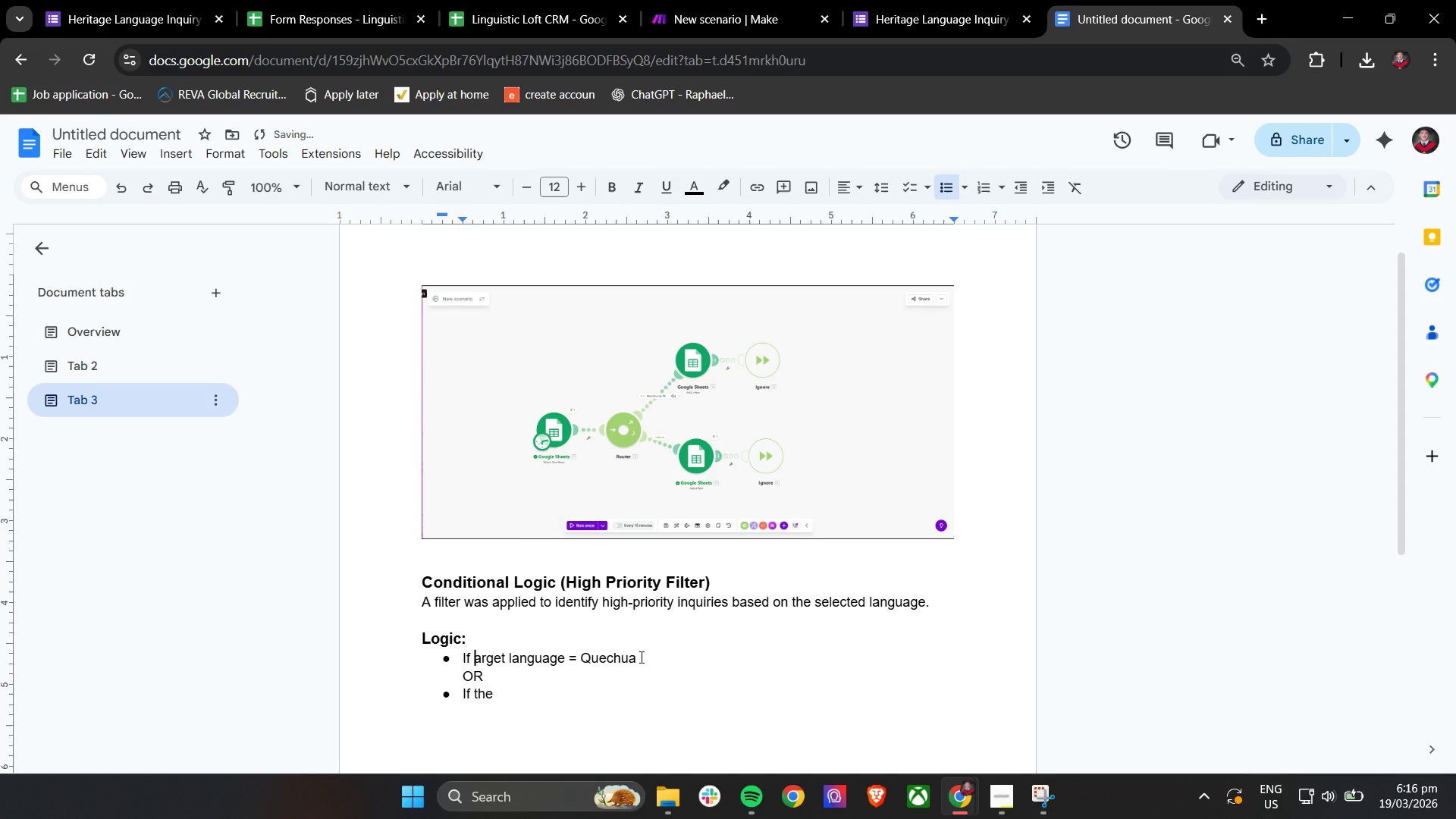 
key(Shift+T)
 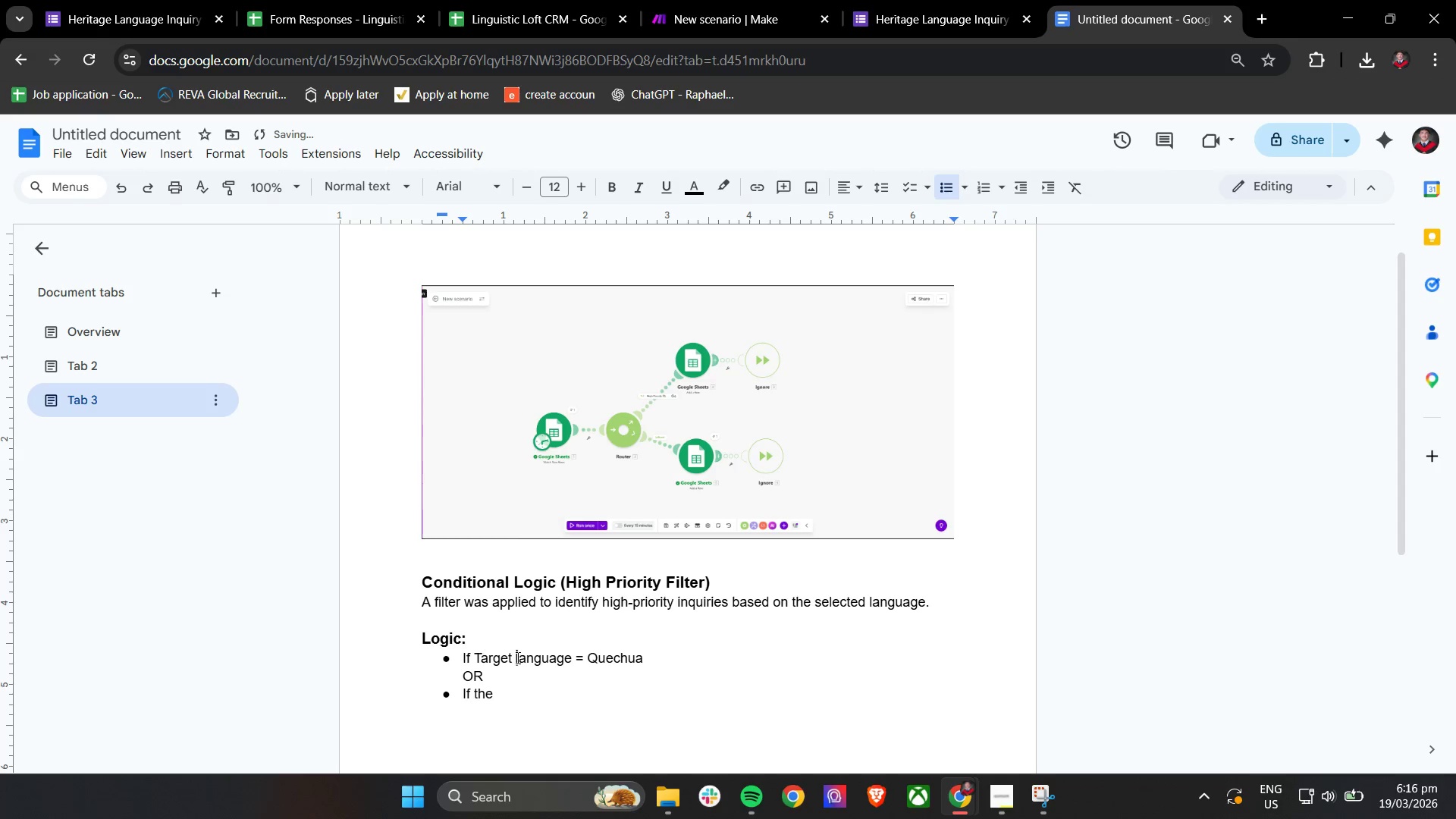 
double_click([521, 661])
 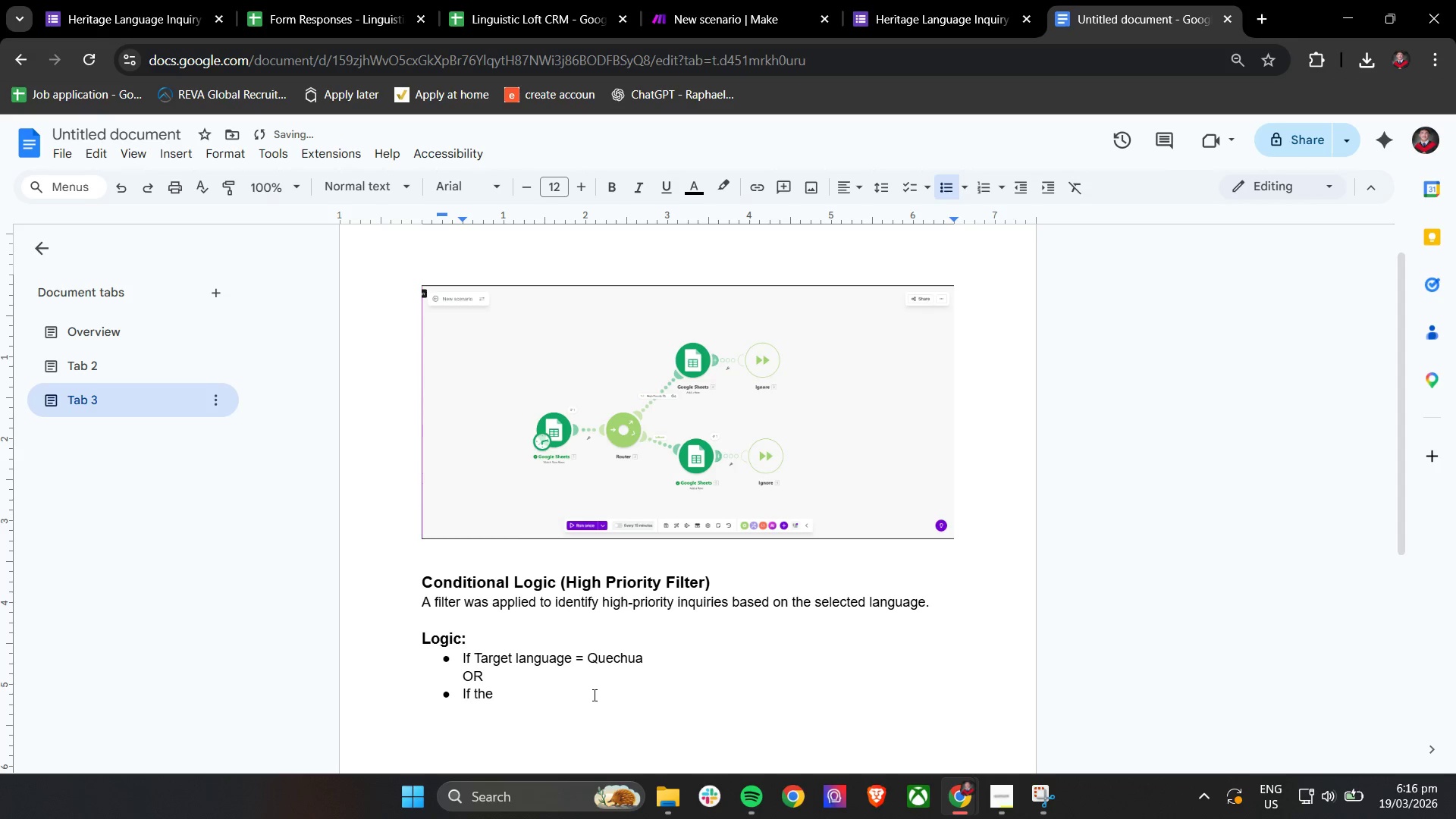 
key(Backspace)
 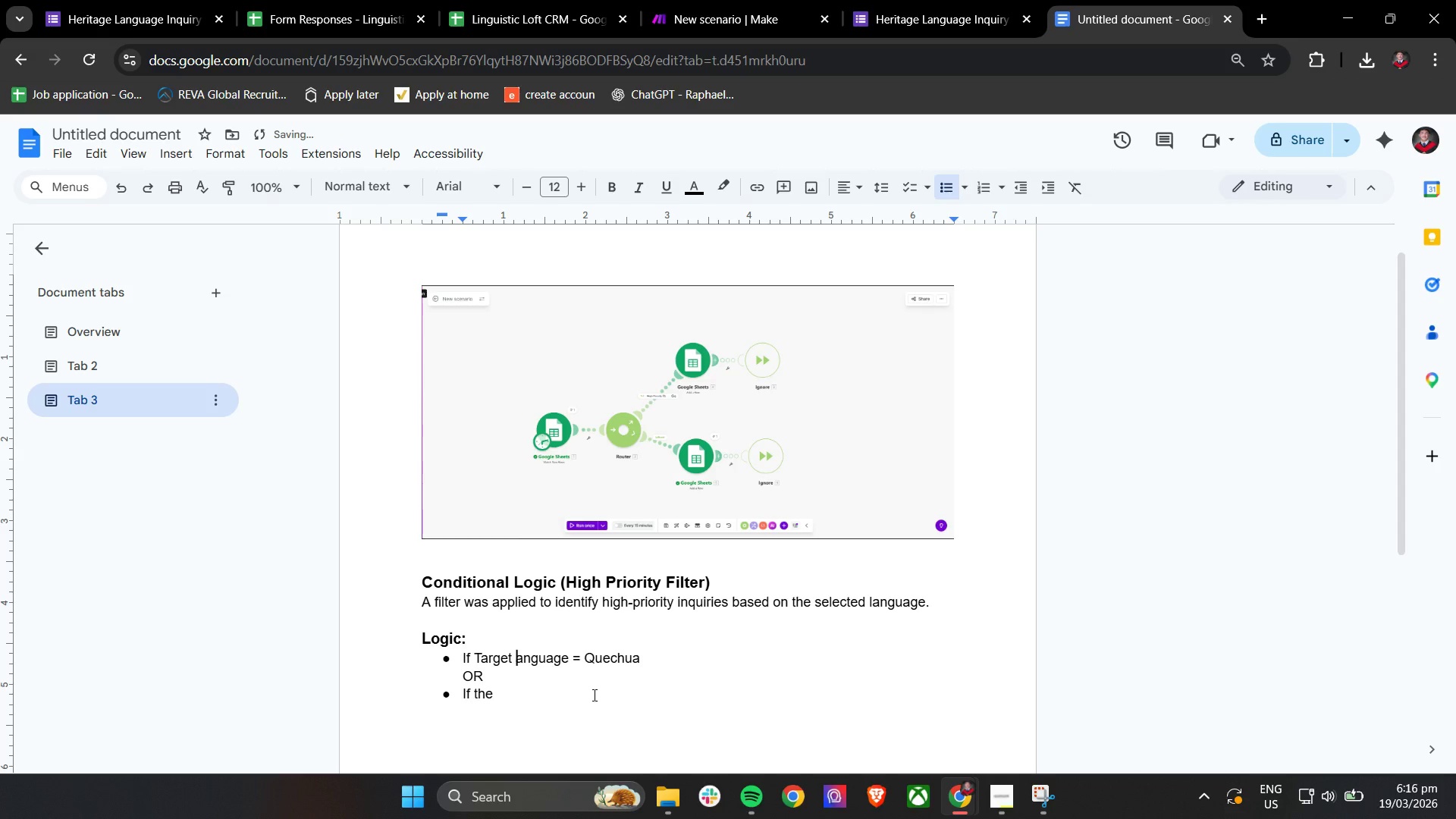 
key(Shift+L)
 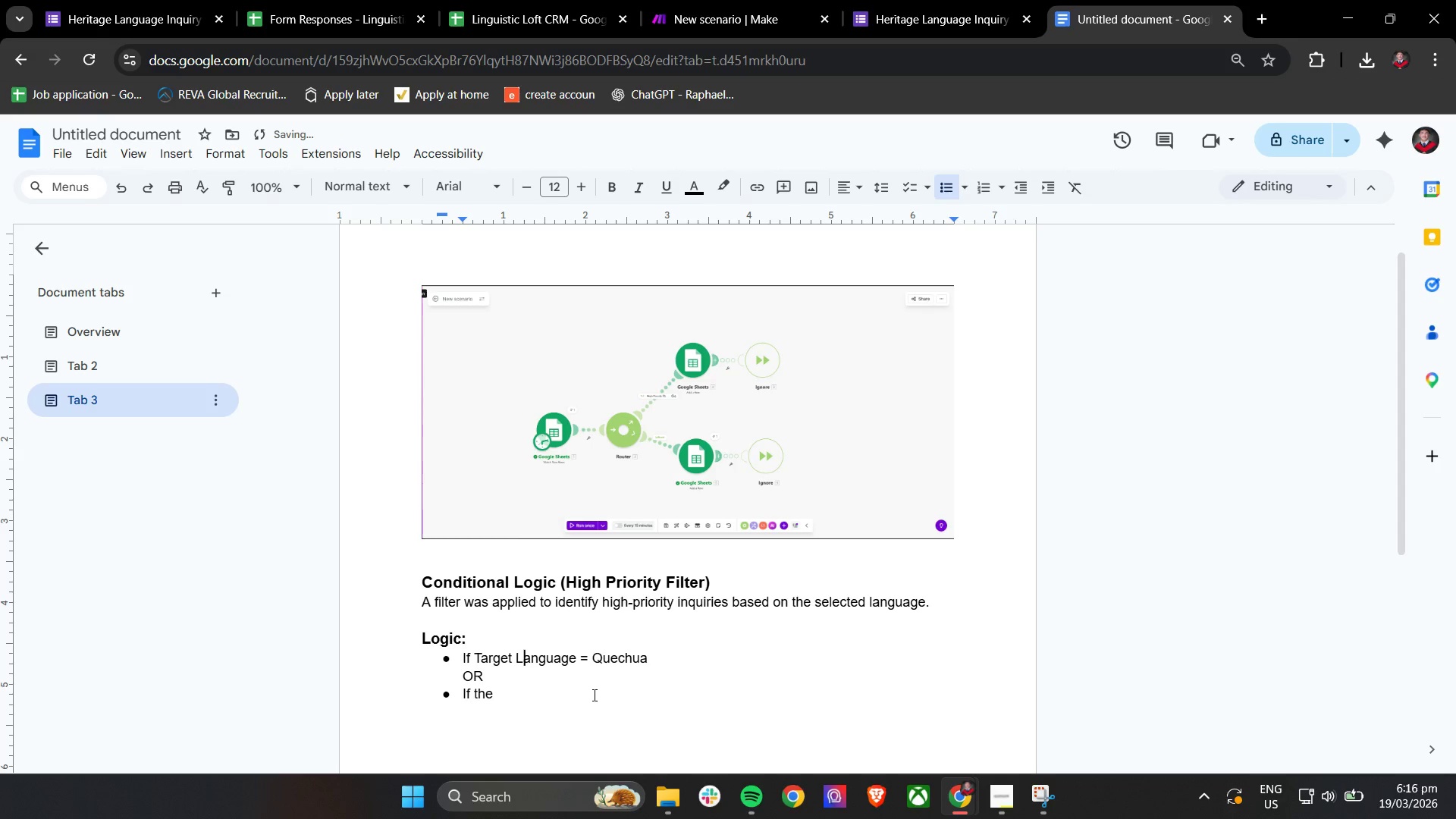 
left_click([593, 695])
 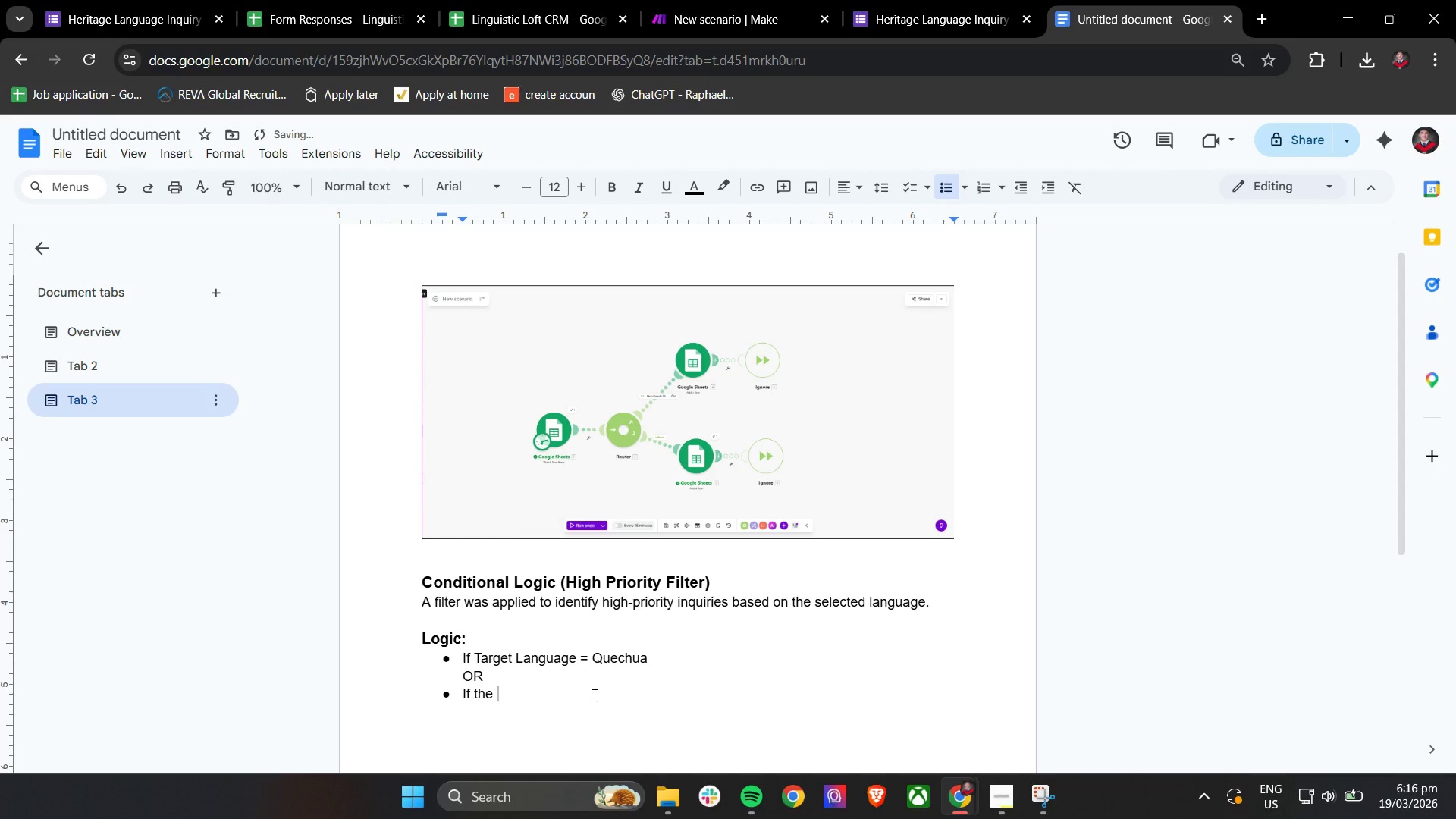 
type(Target Language = Bren)
key(Backspace)
type(ton)
 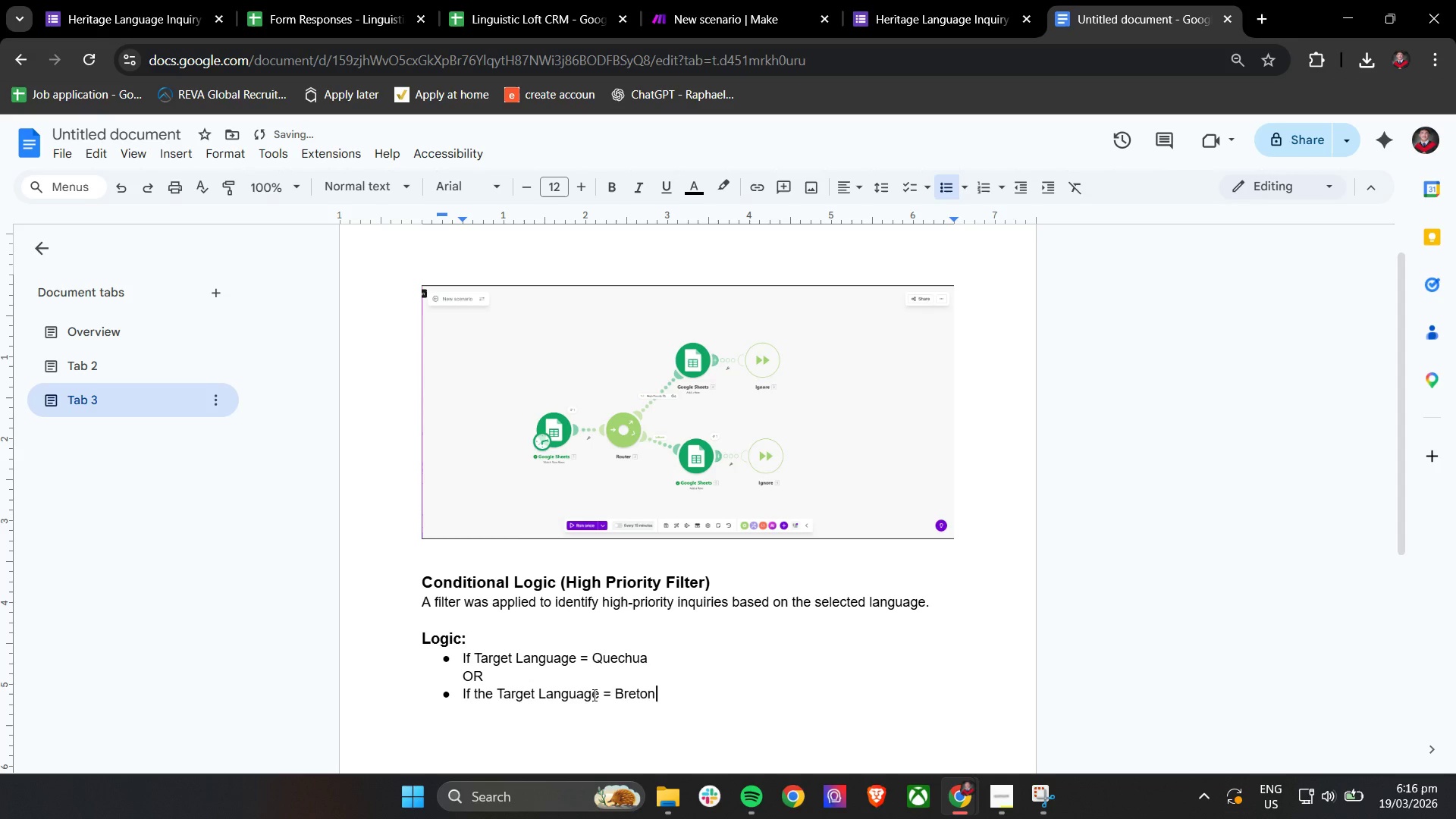 
key(Enter)
 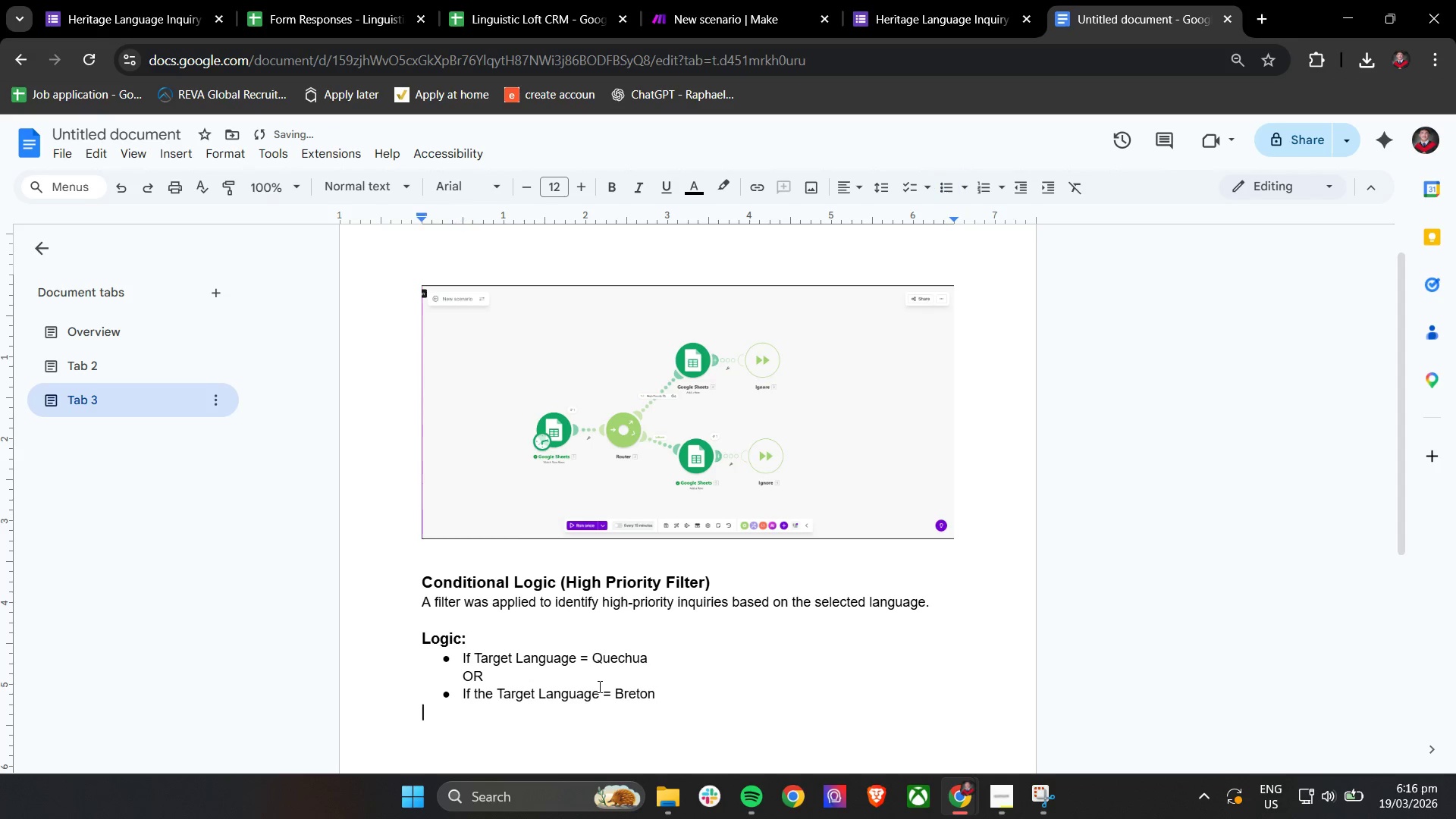 
key(Enter)
 